 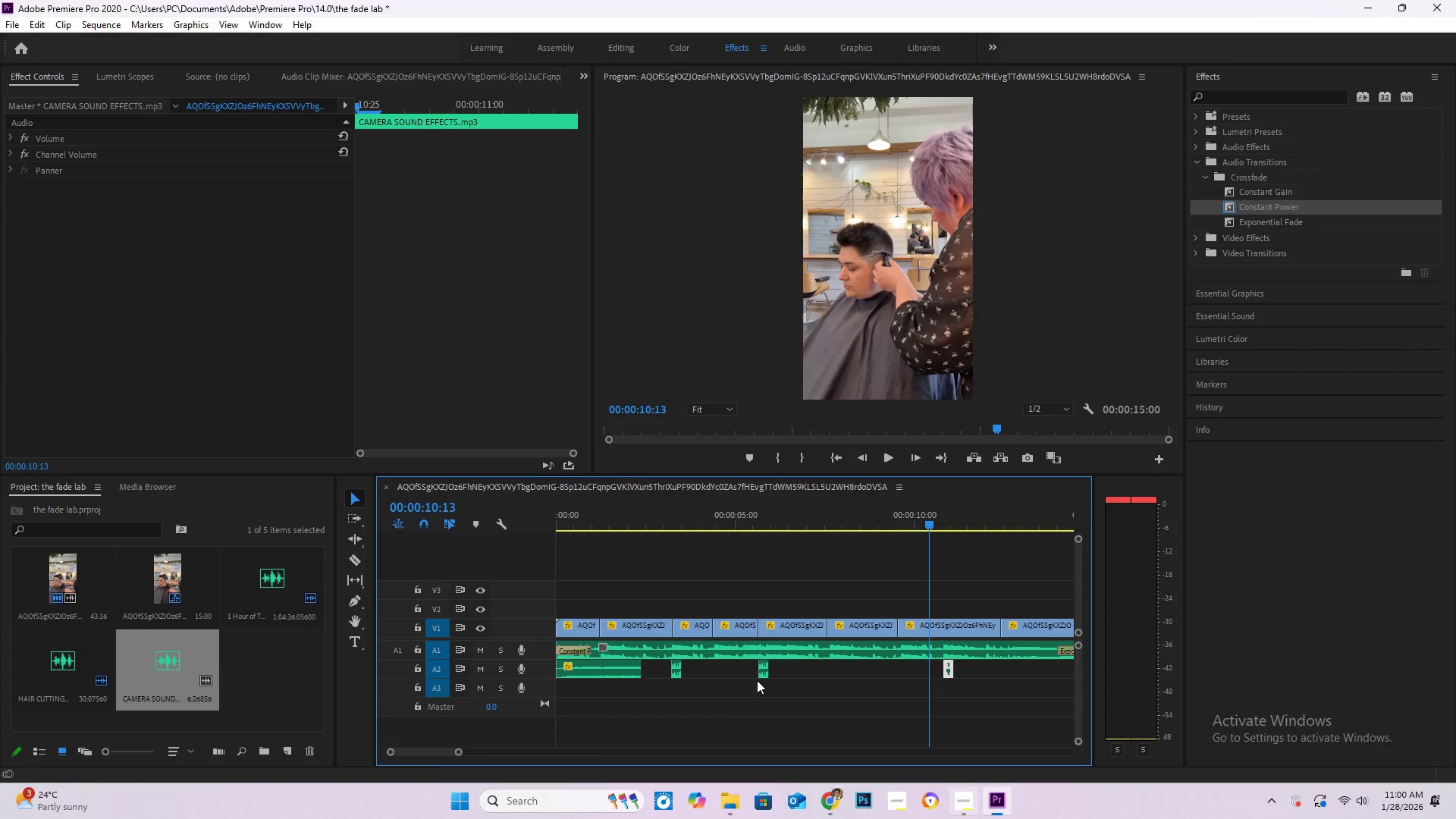 
left_click_drag(start_coordinate=[649, 499], to_coordinate=[583, 507])
 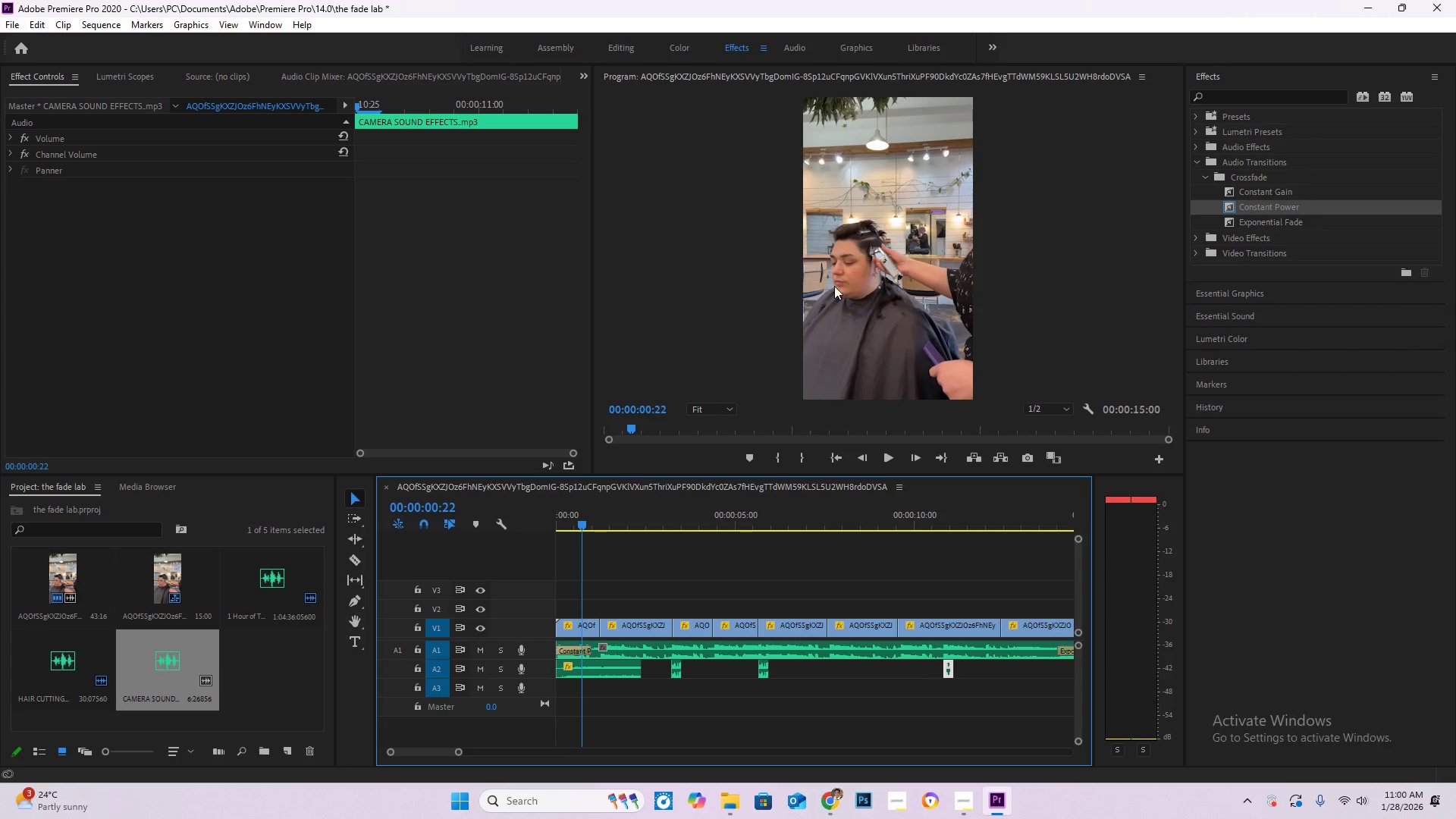 
key(T)
 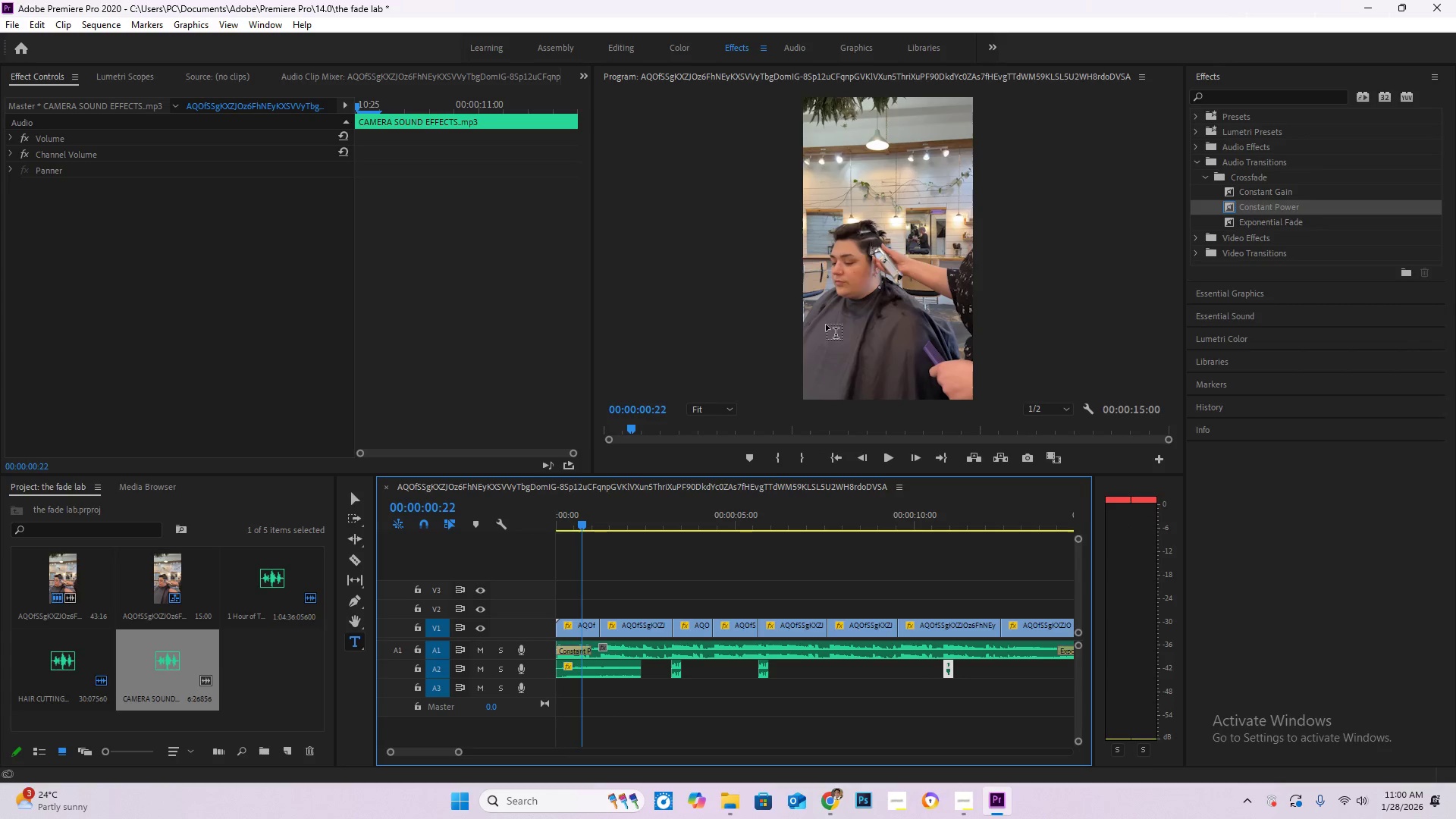 
left_click([826, 325])
 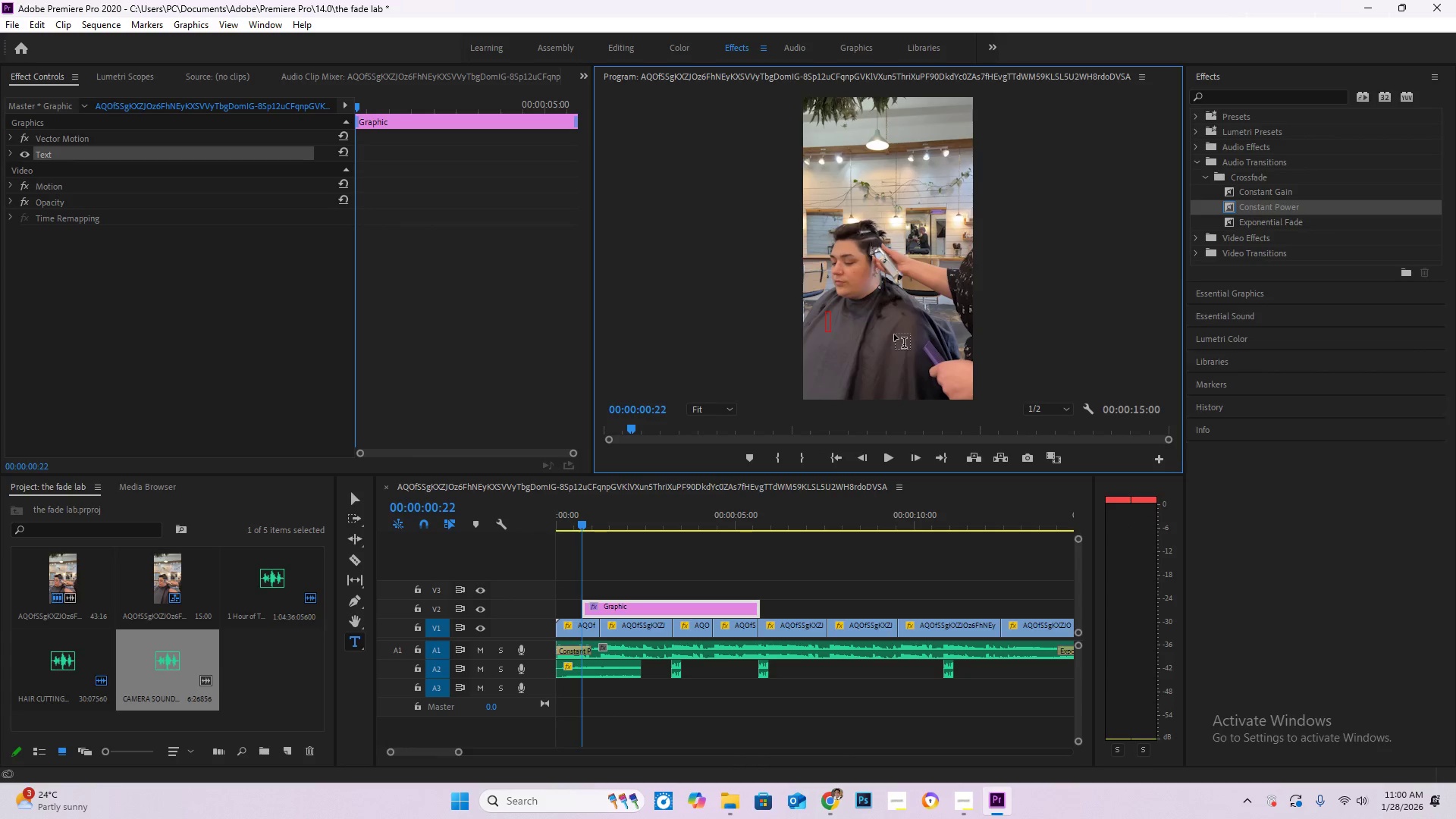 
key(Control+V)
 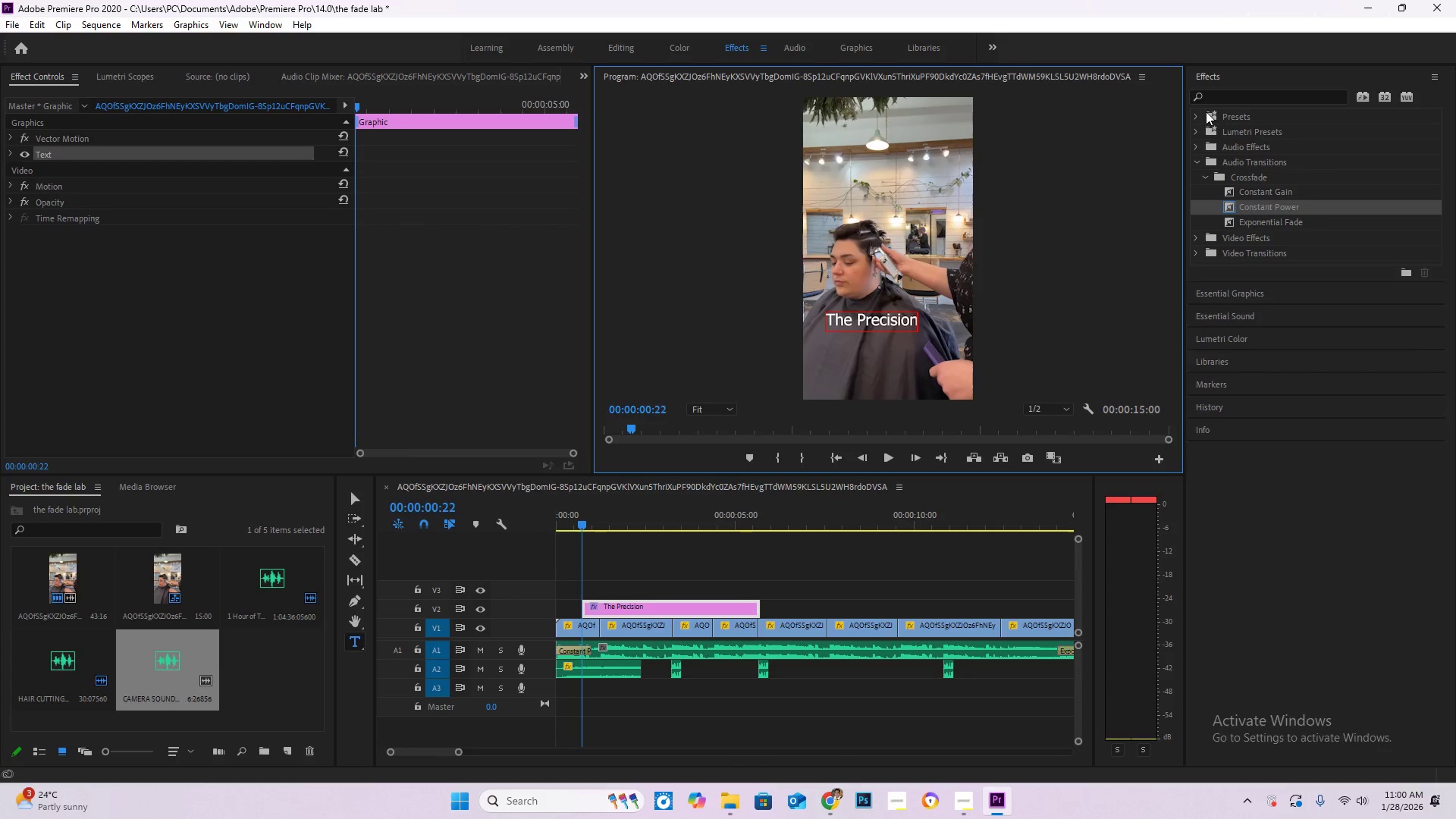 
left_click([1225, 77])
 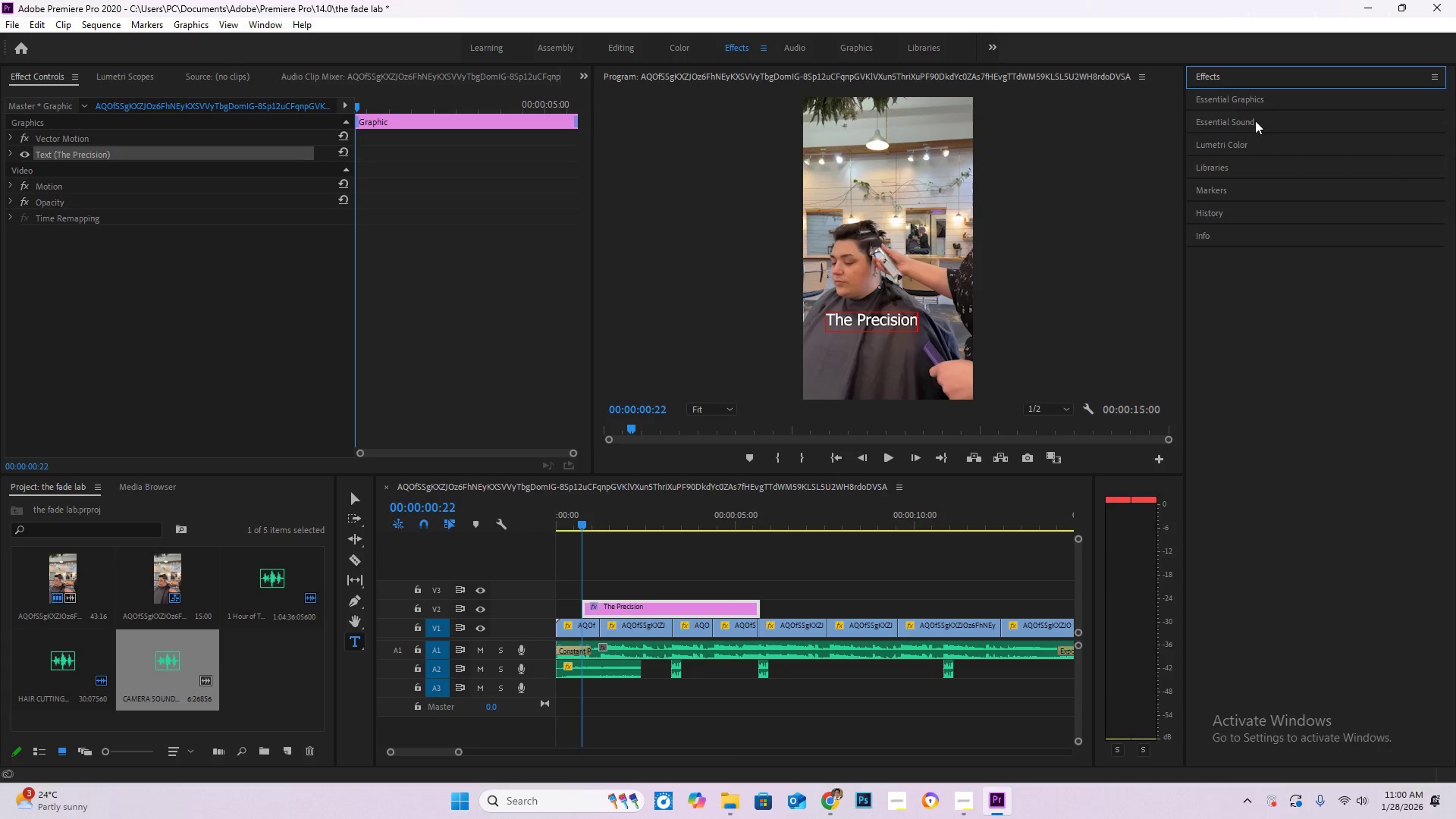 
left_click([1257, 102])
 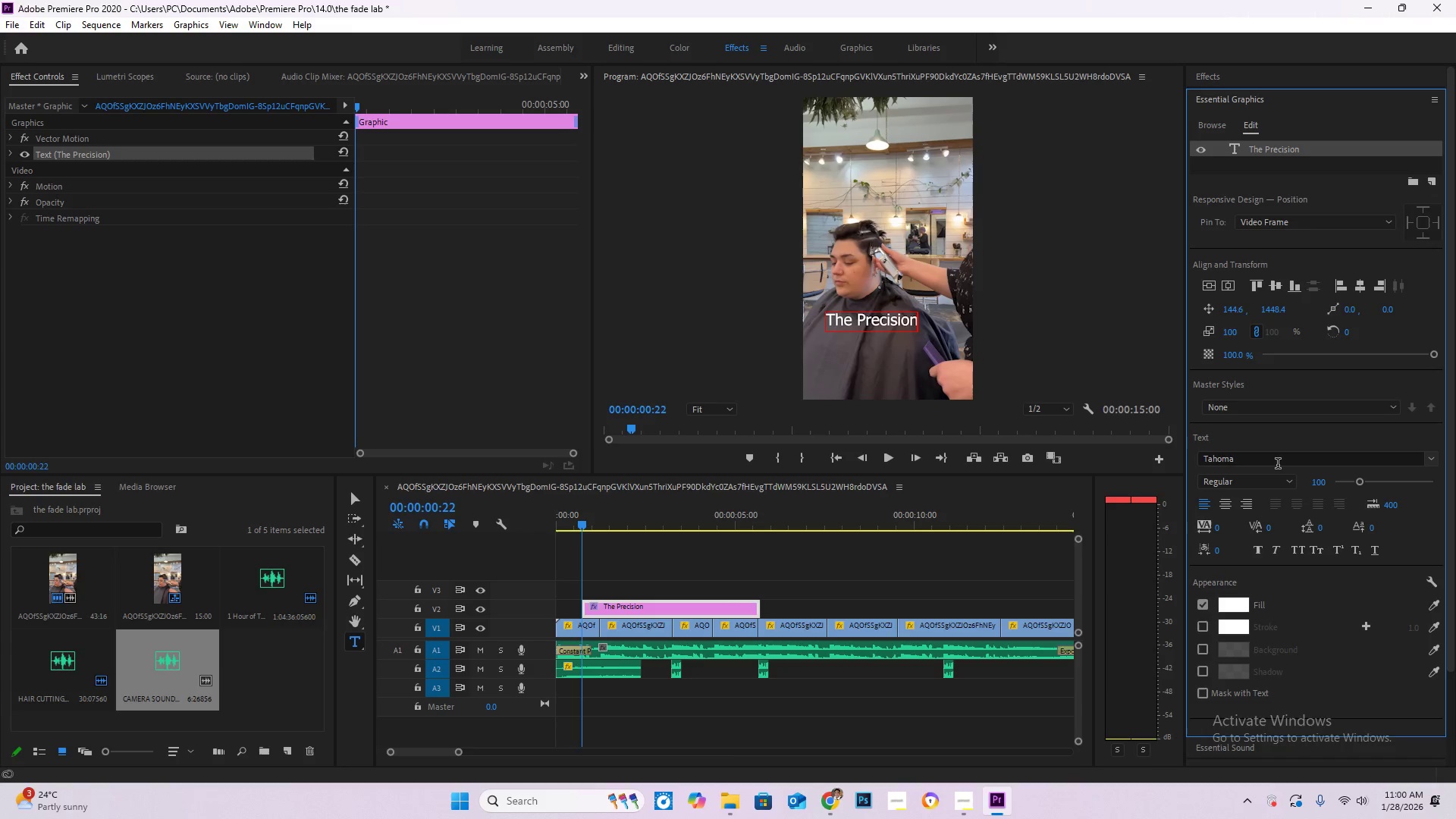 
left_click([1278, 465])
 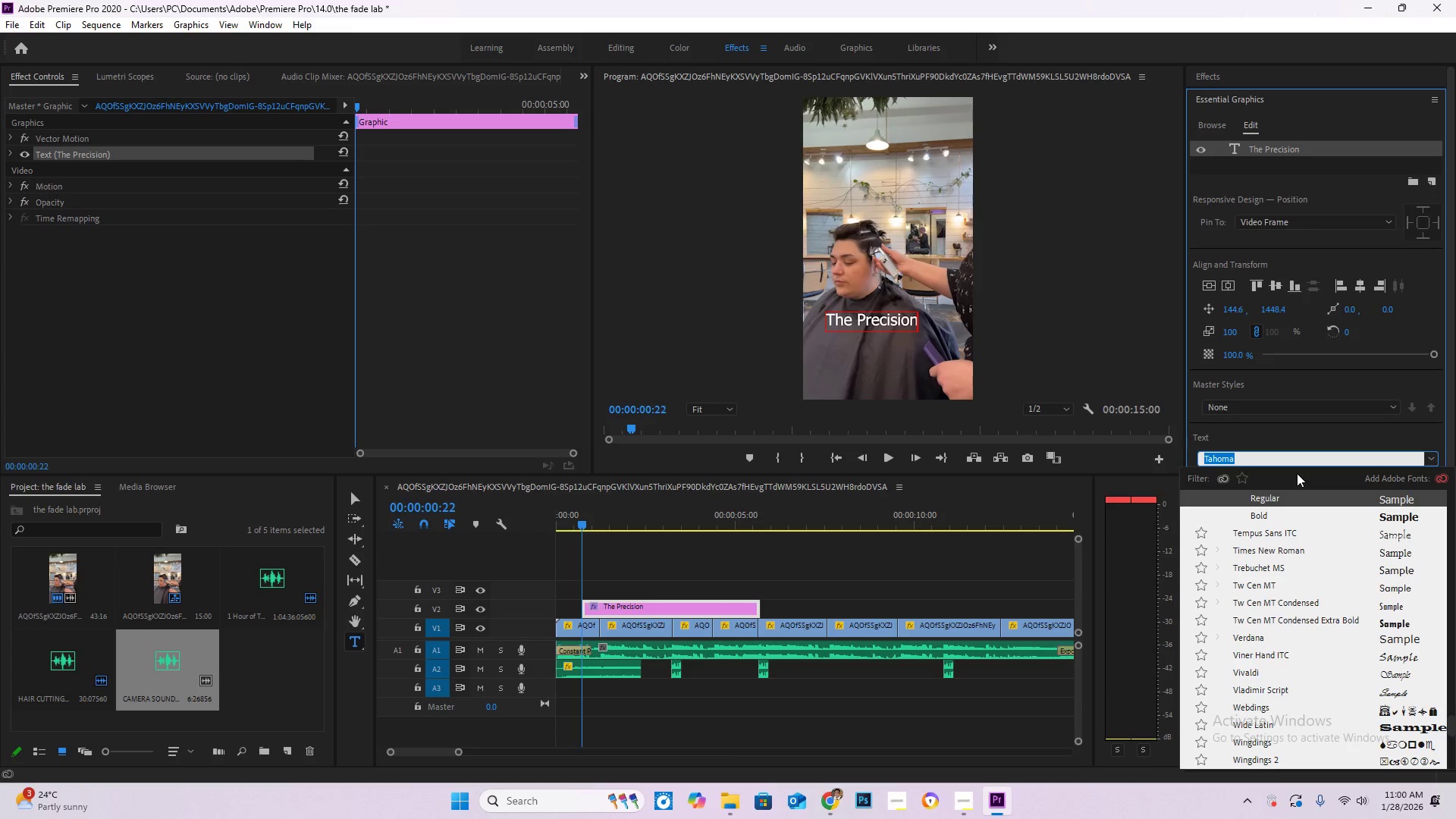 
type(sa)
 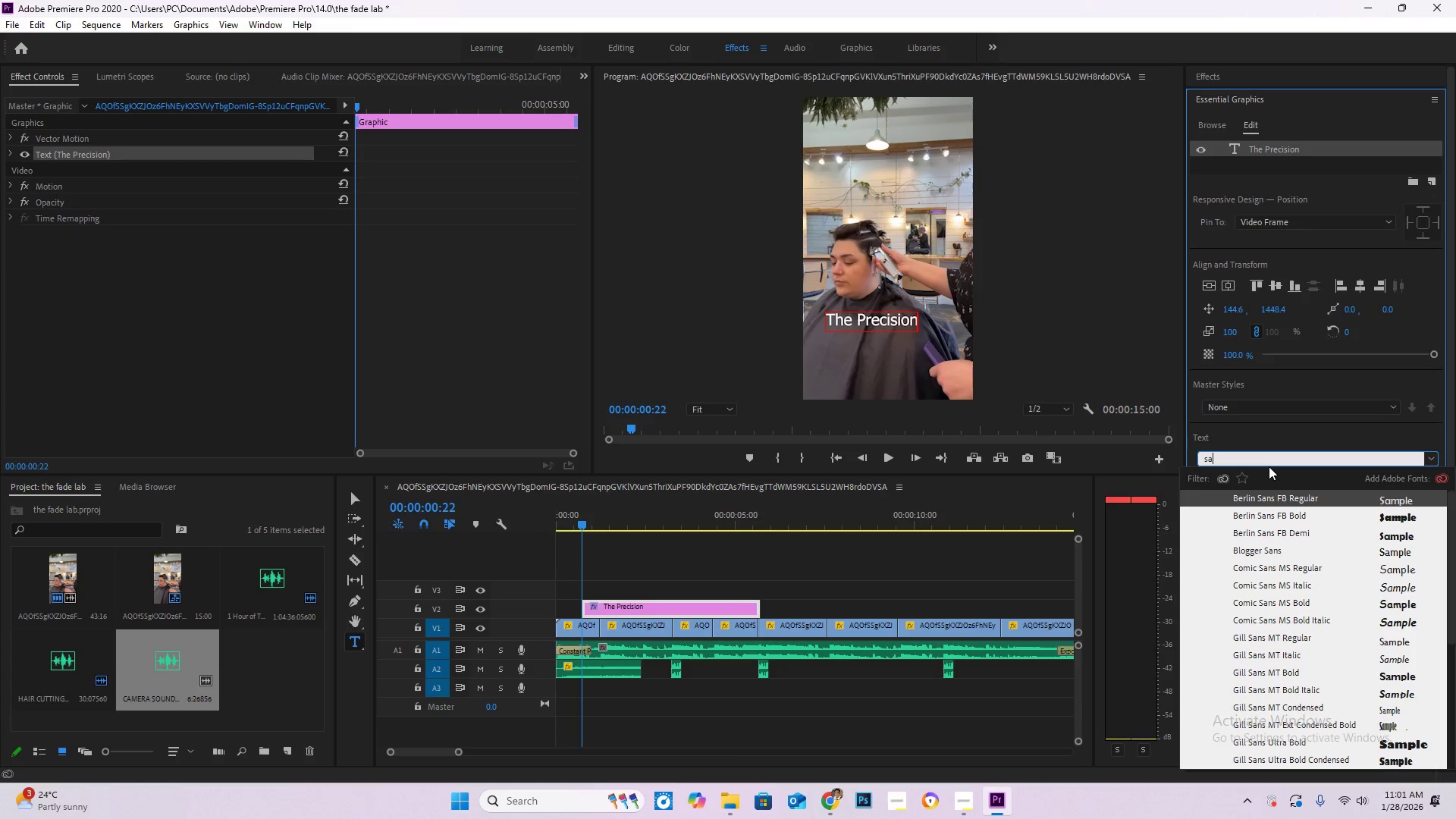 
key(Backspace)
key(Backspace)
key(Backspace)
type(ser)
 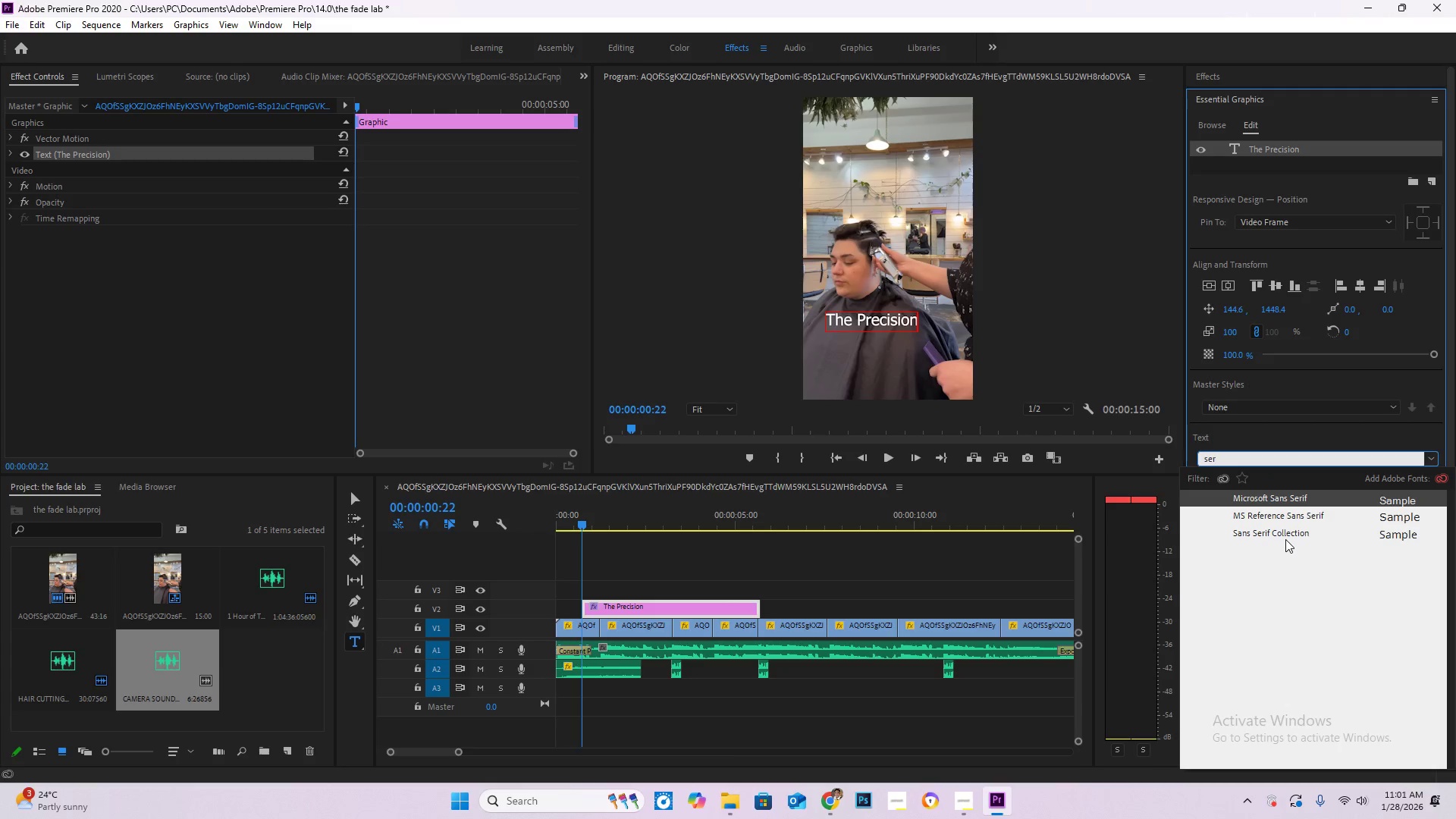 
left_click([1289, 533])
 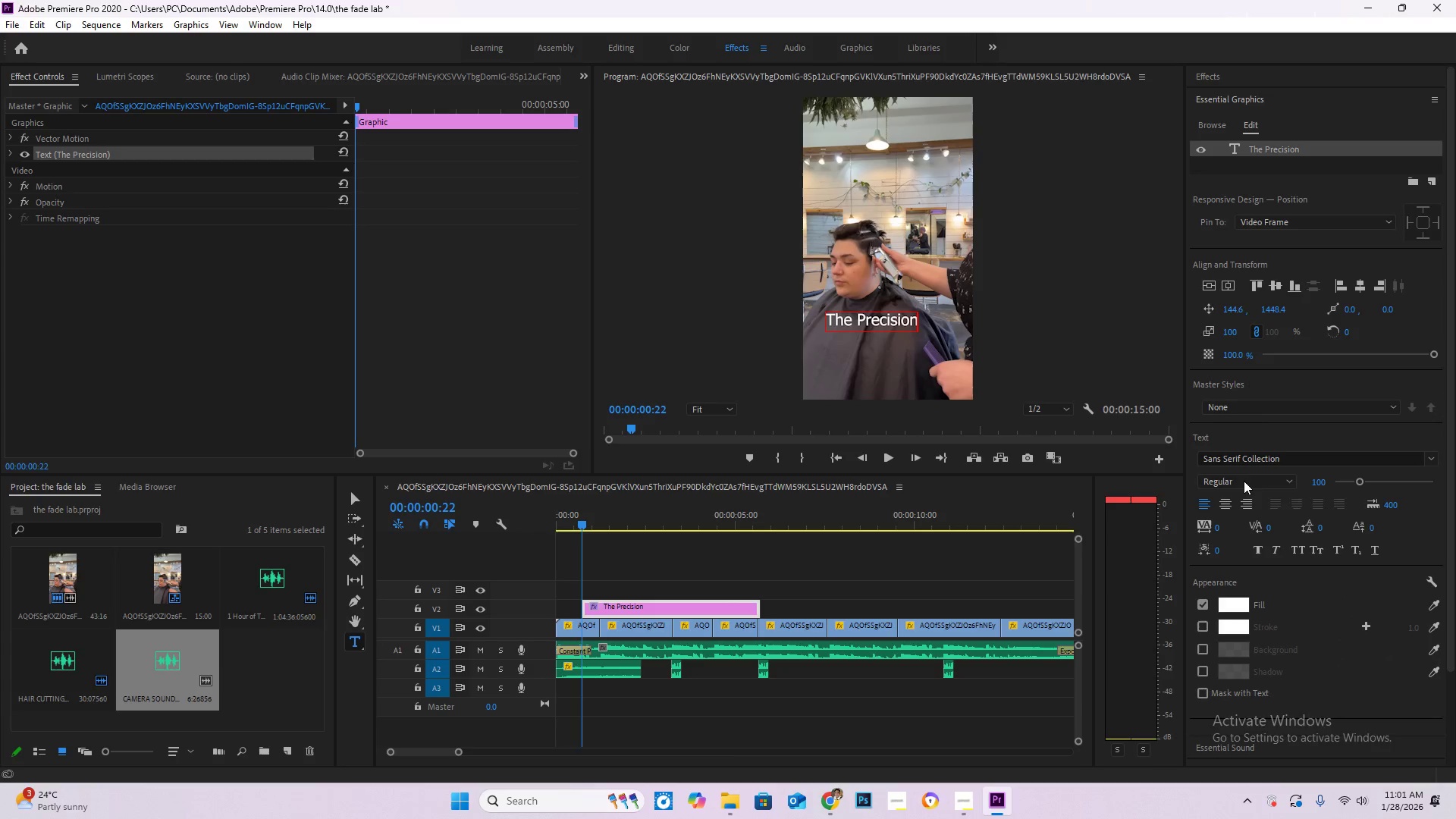 
left_click([1279, 481])
 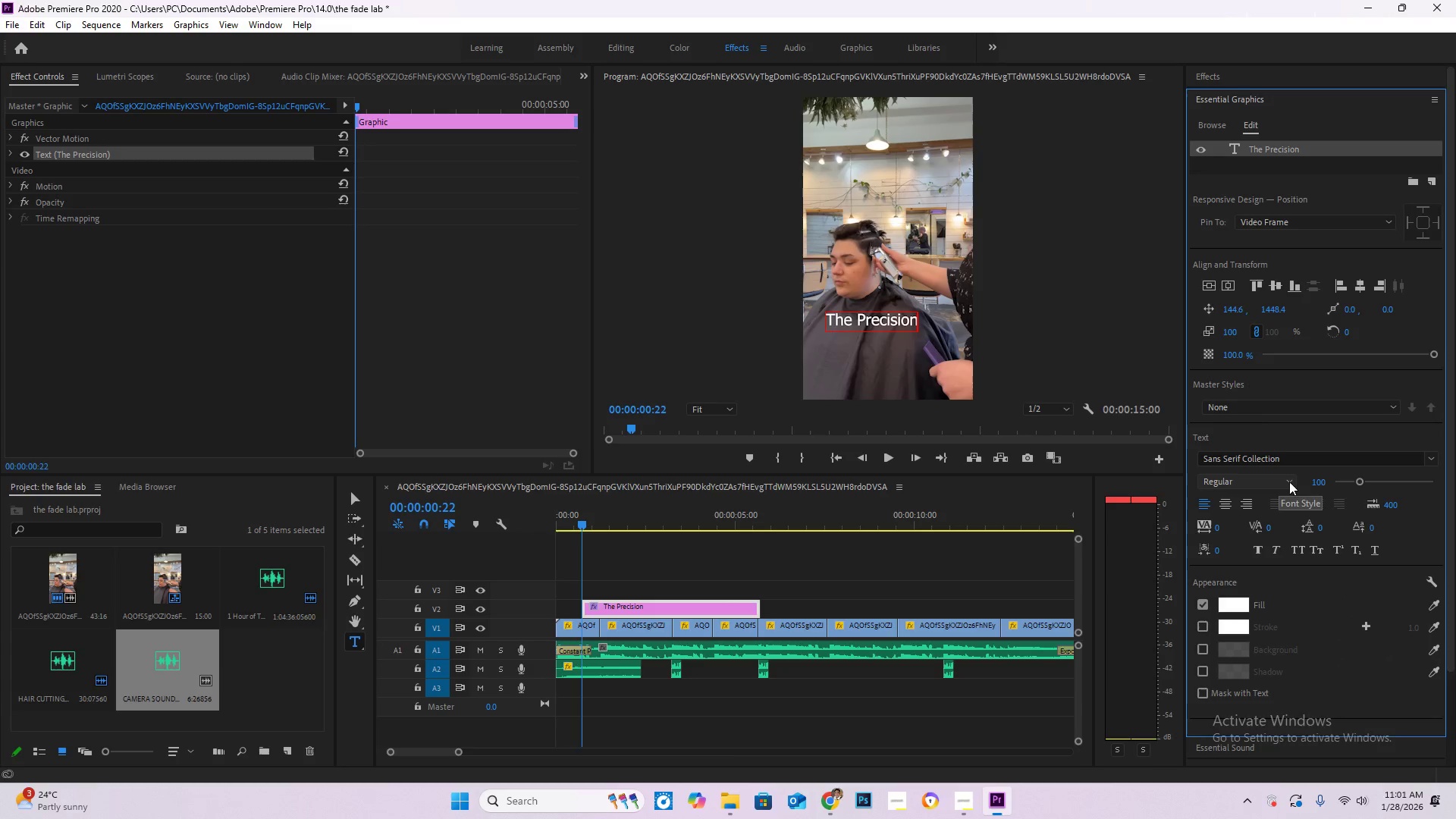 
double_click([1291, 457])
 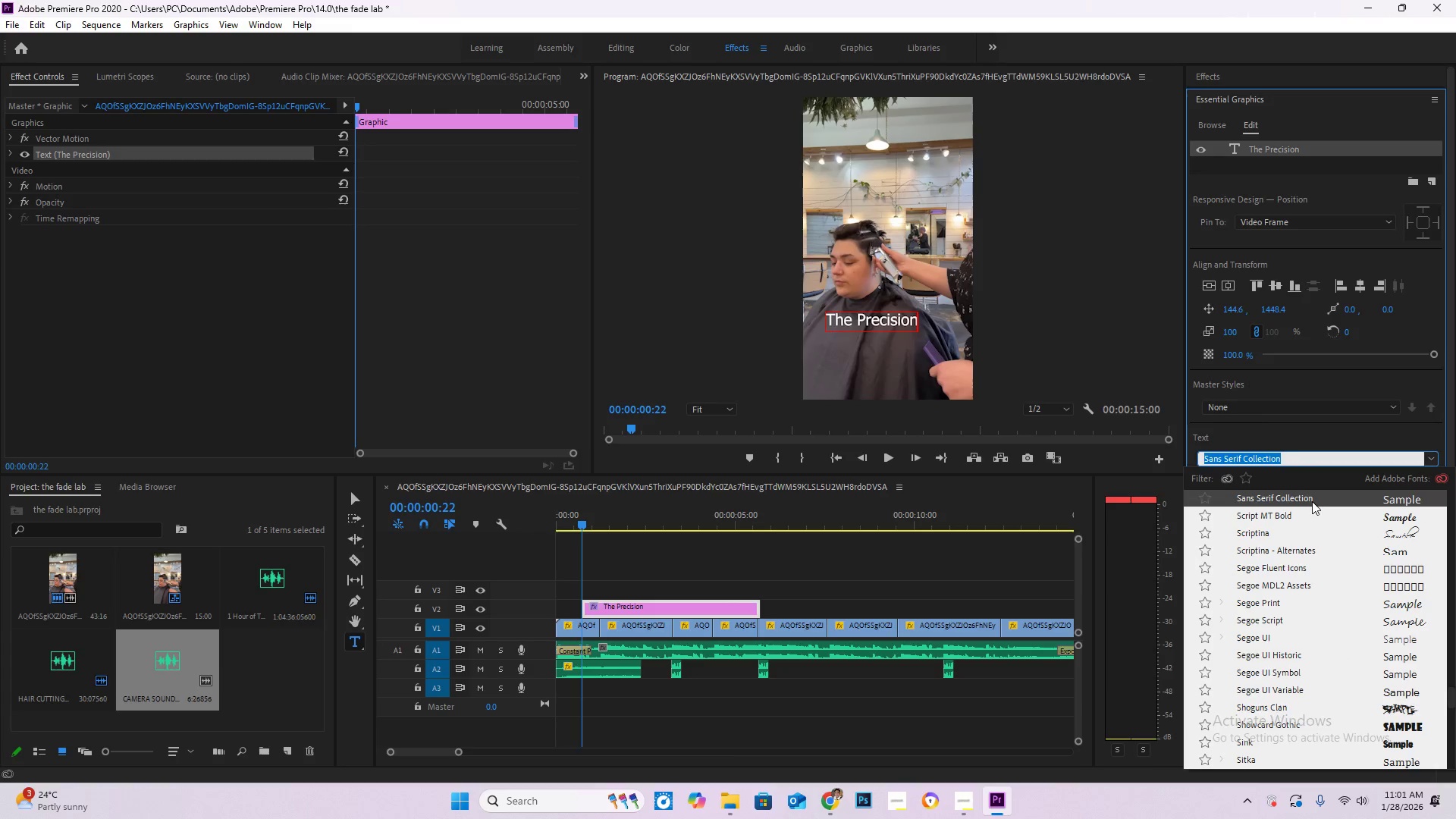 
type(ser)
 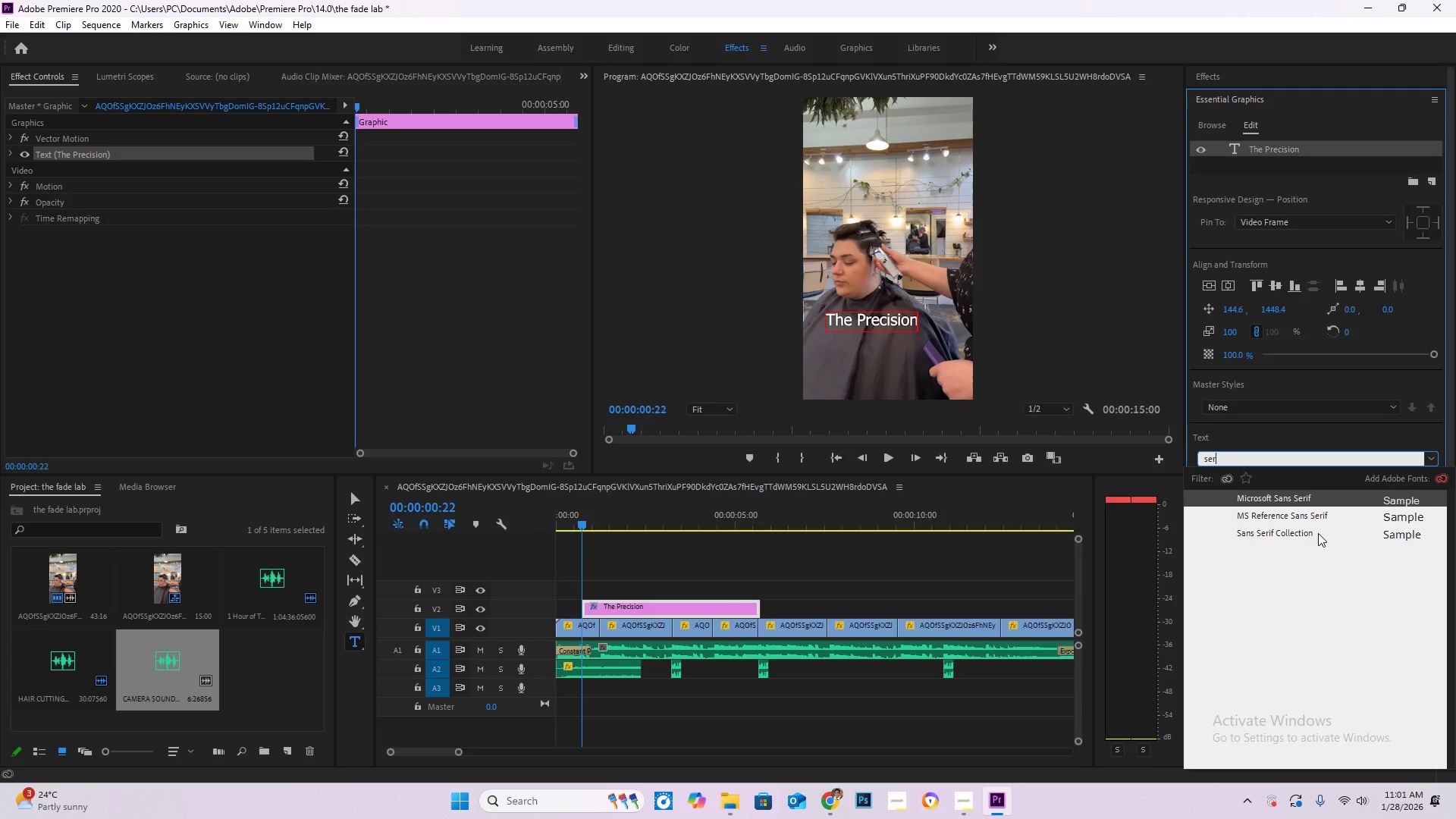 
left_click([1320, 501])
 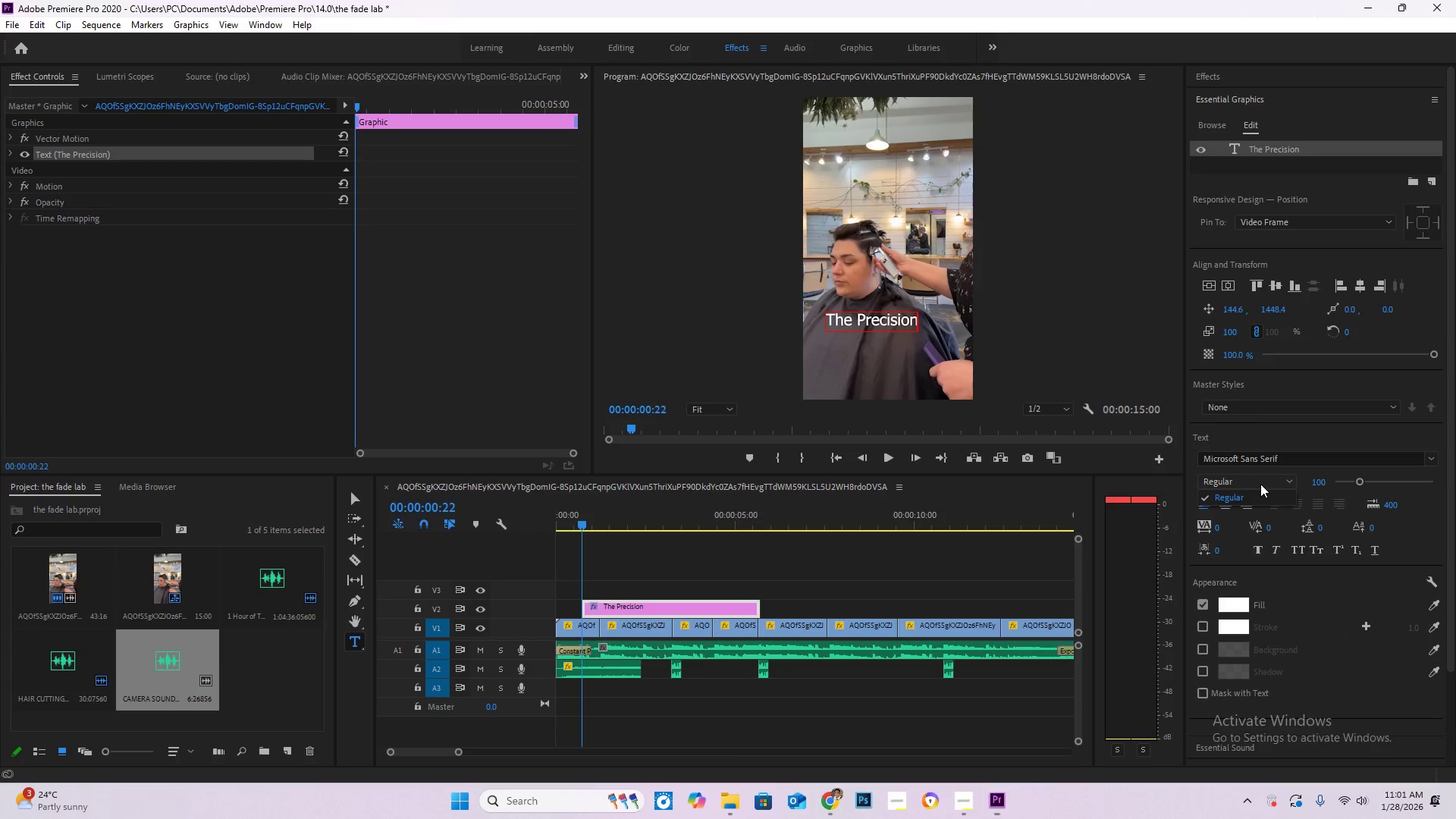 
double_click([1260, 484])
 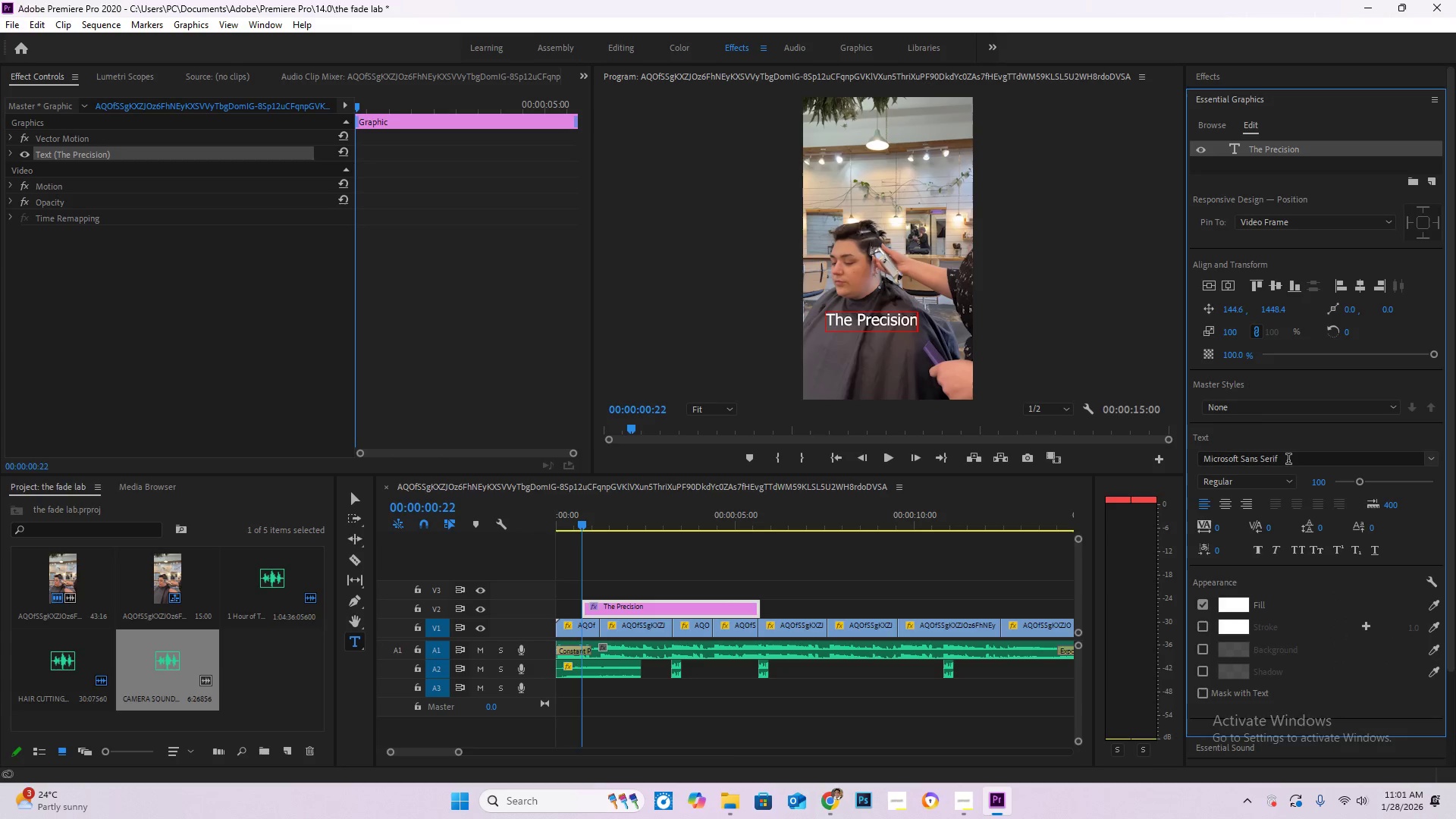 
triple_click([1290, 458])
 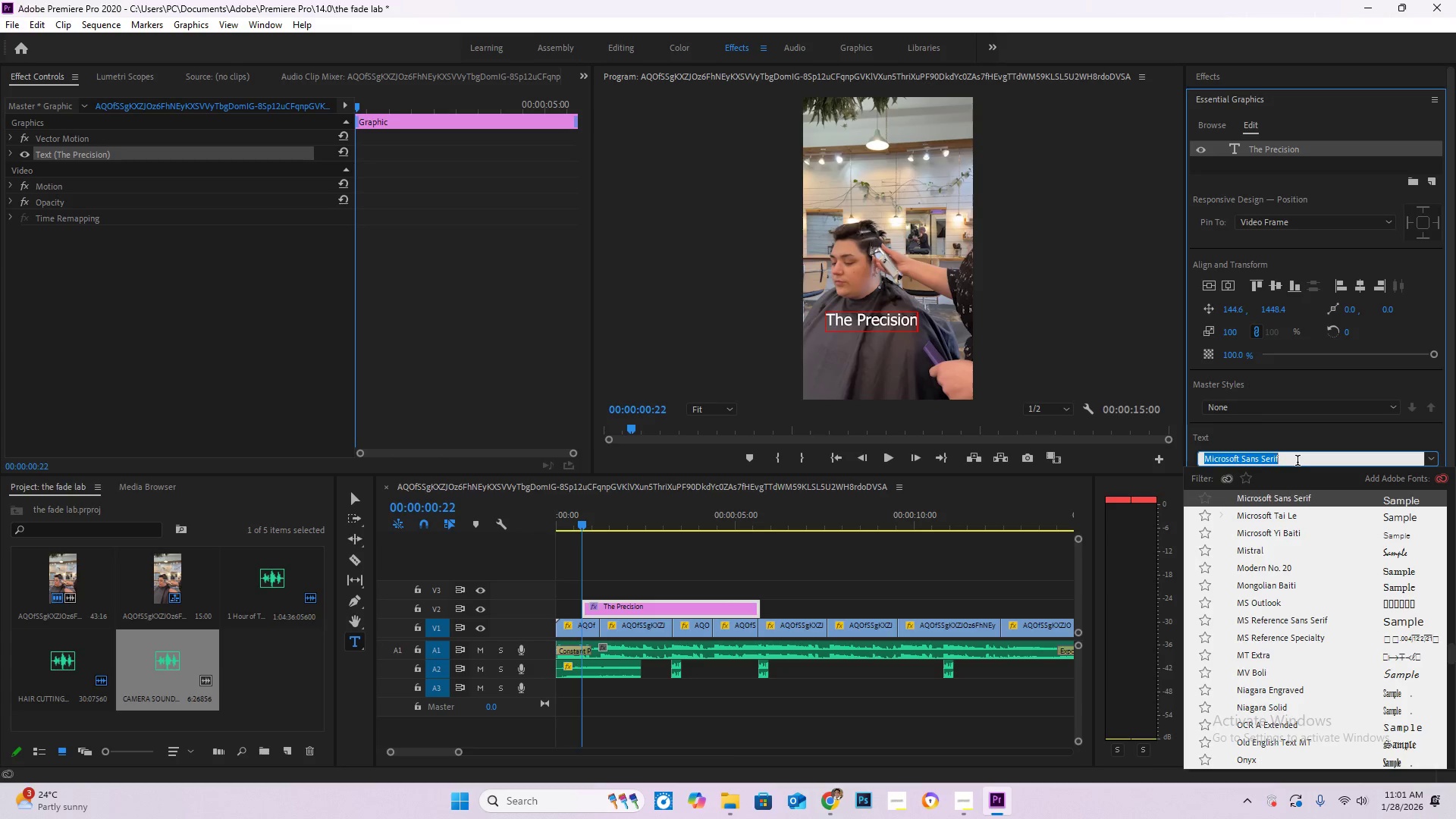 
type(bold)
 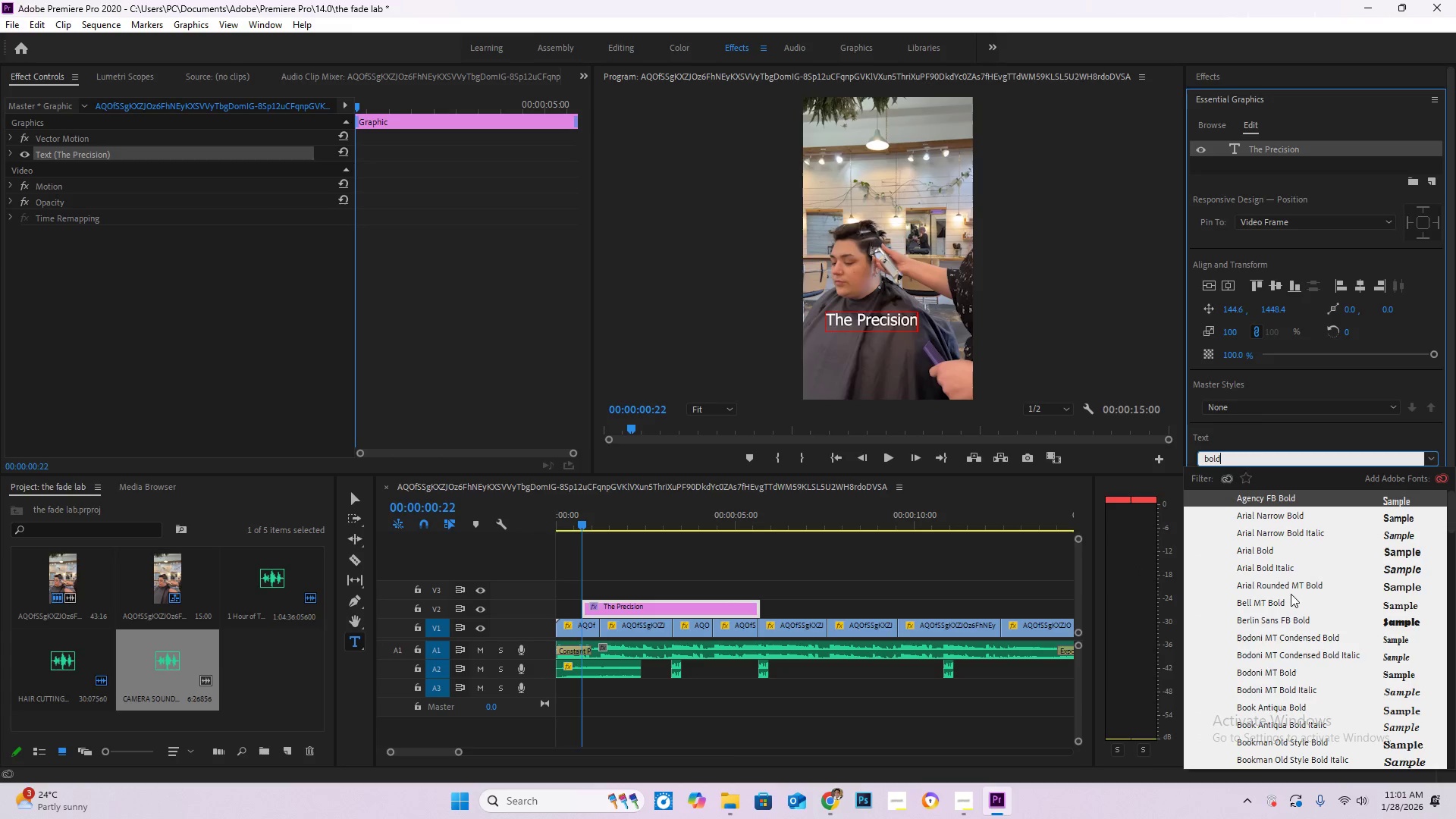 
scroll: coordinate [1307, 600], scroll_direction: down, amount: 3.0
 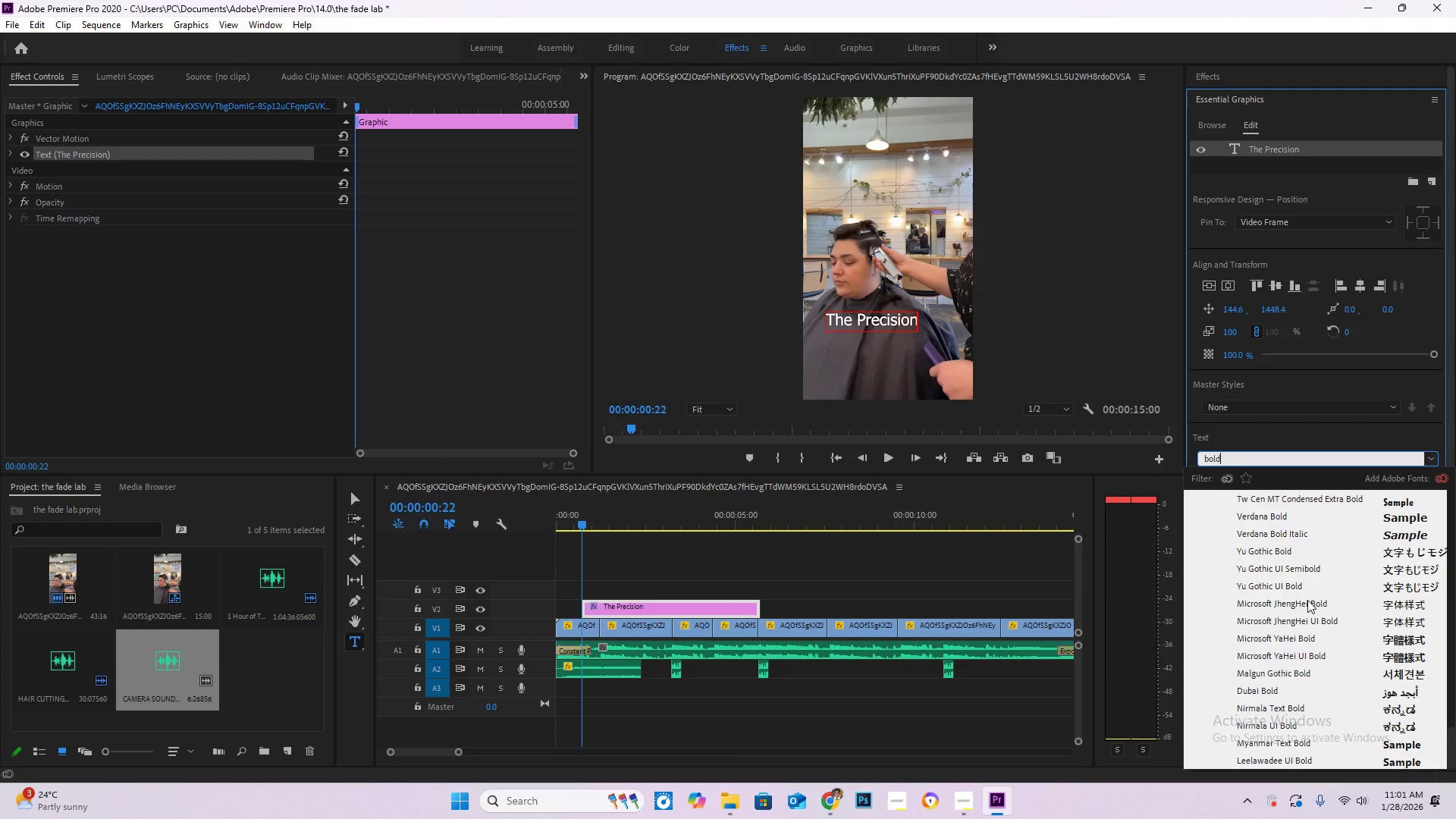 
left_click([838, 796])
 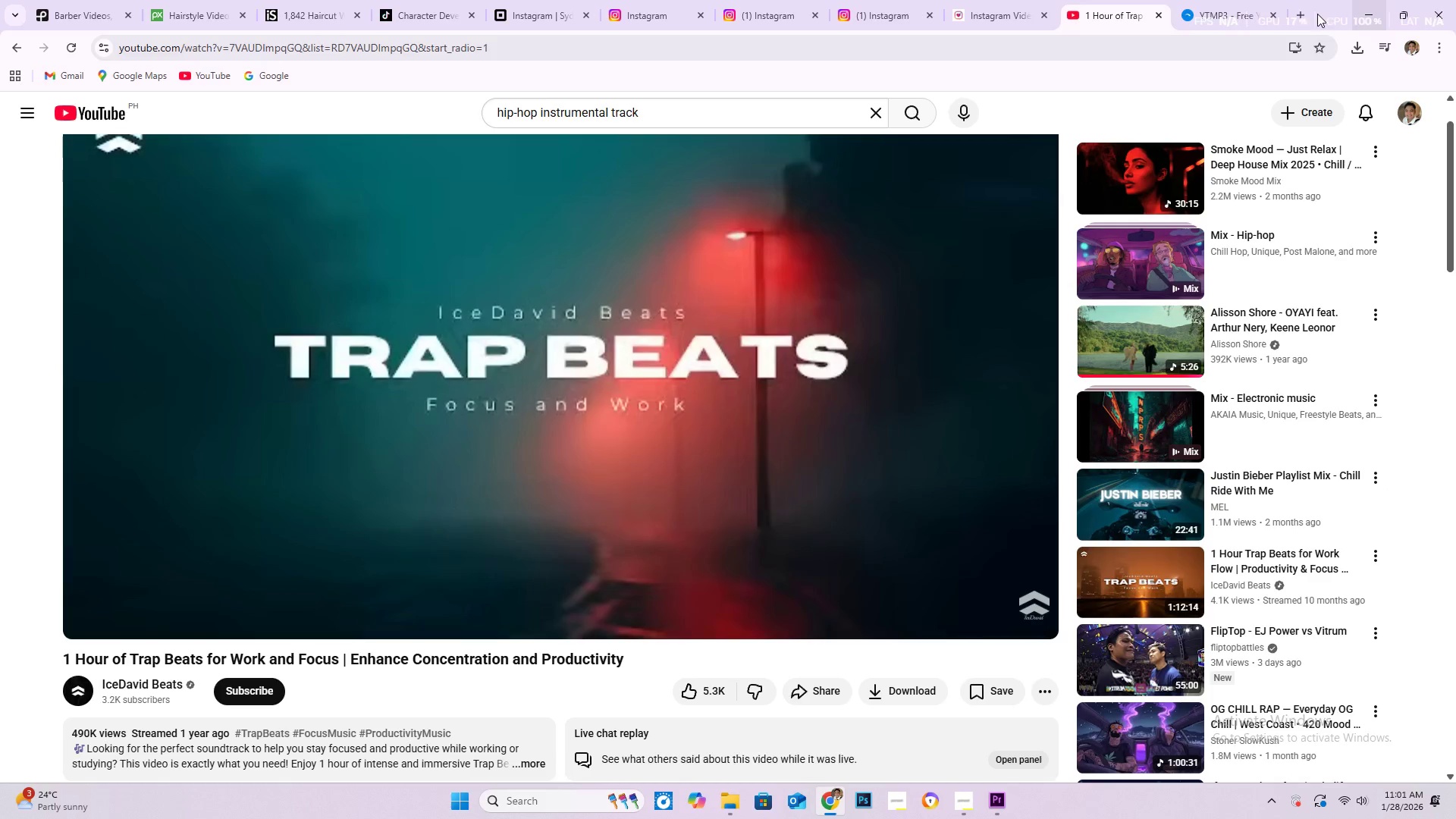 
left_click([1301, 13])
 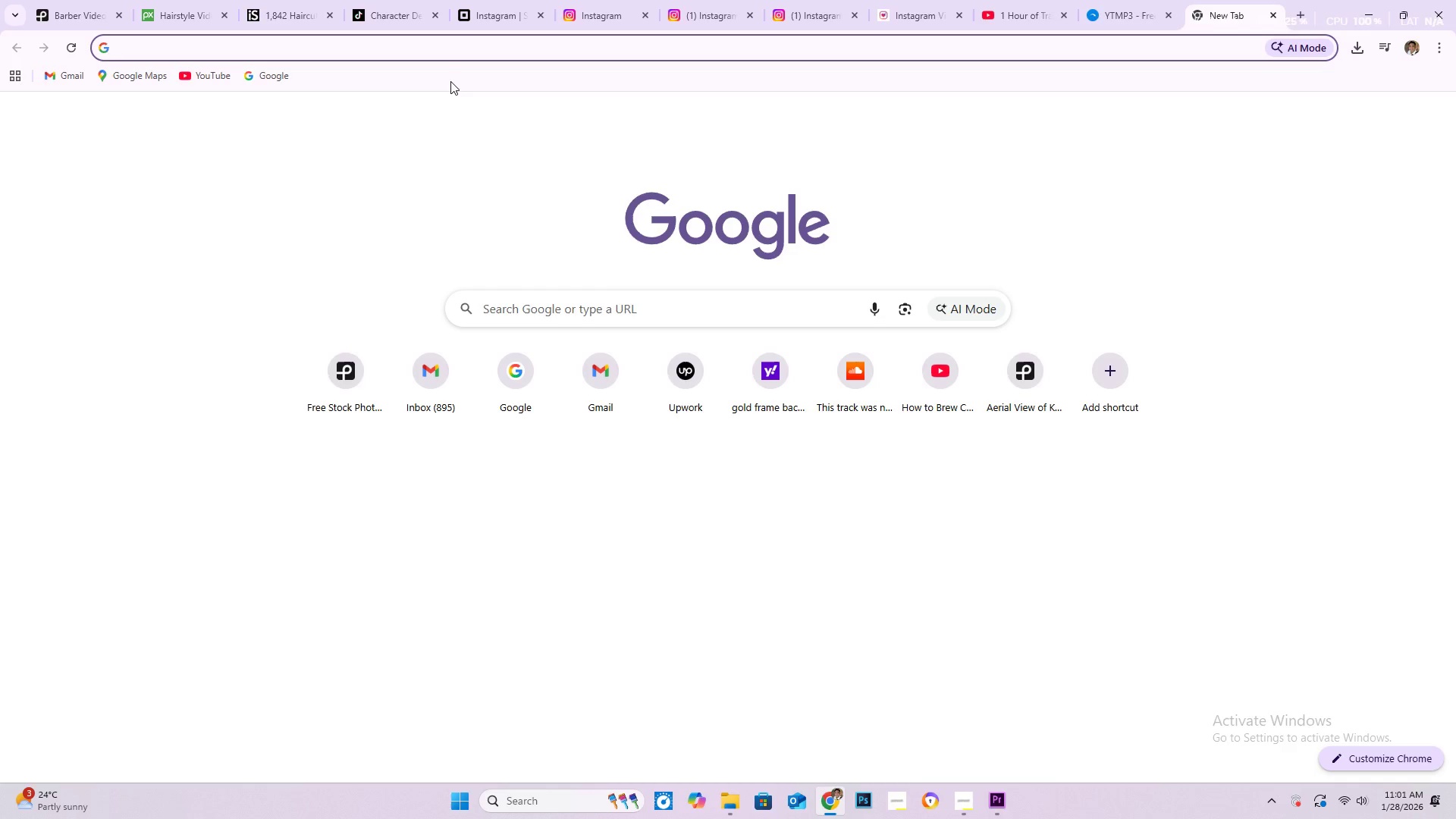 
type(san serif font bol)
 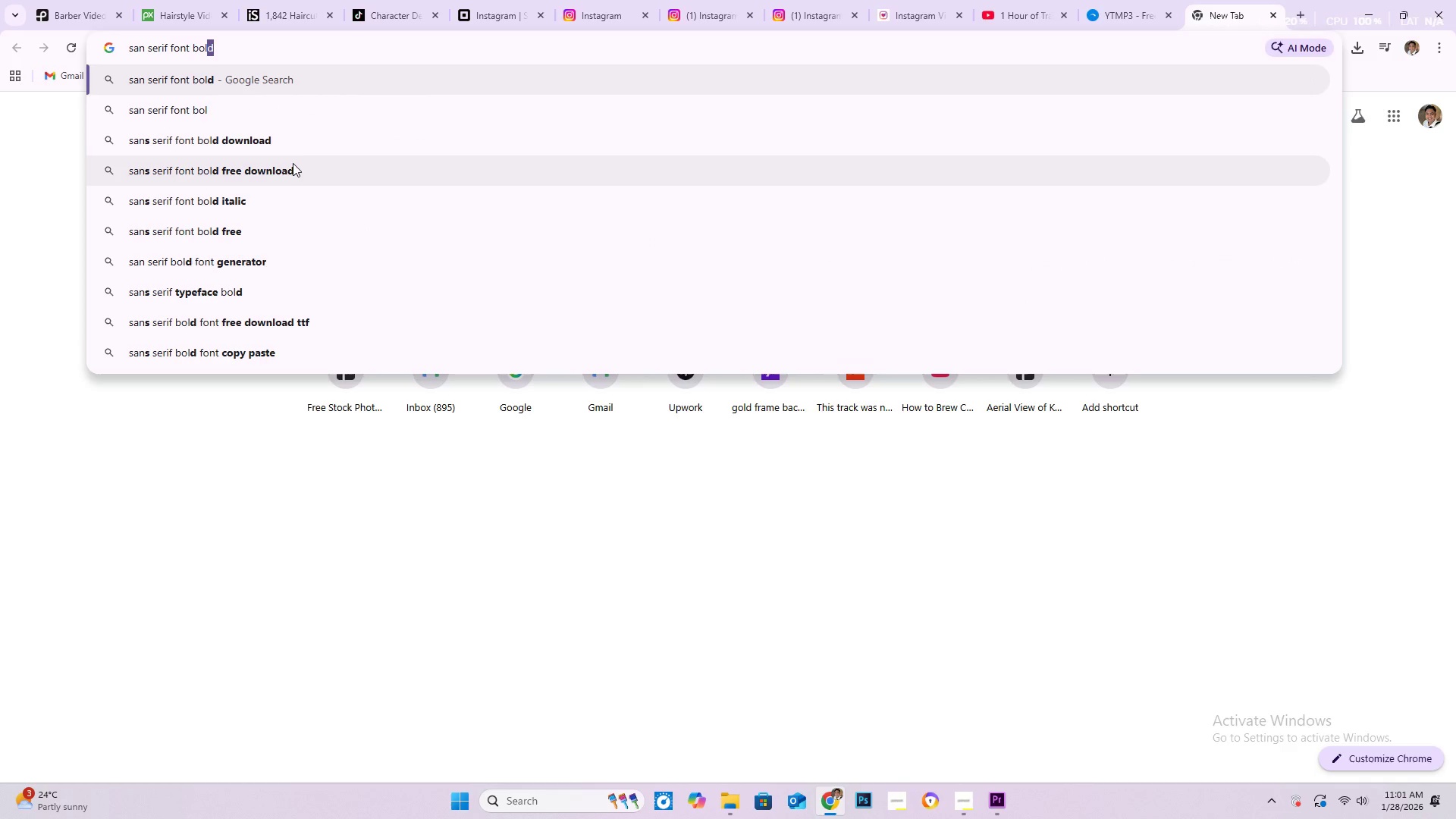 
left_click([298, 149])
 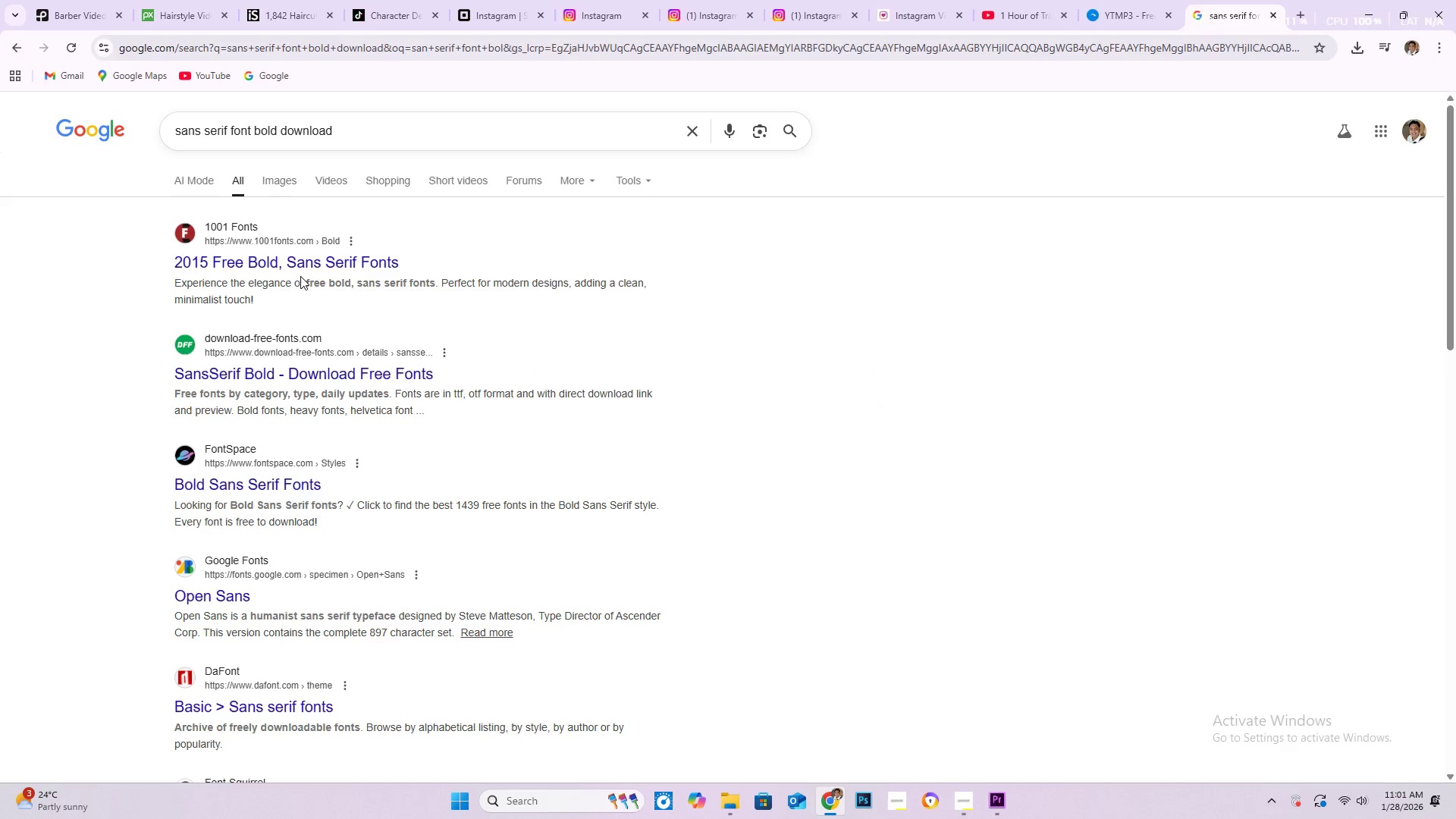 
left_click([313, 259])
 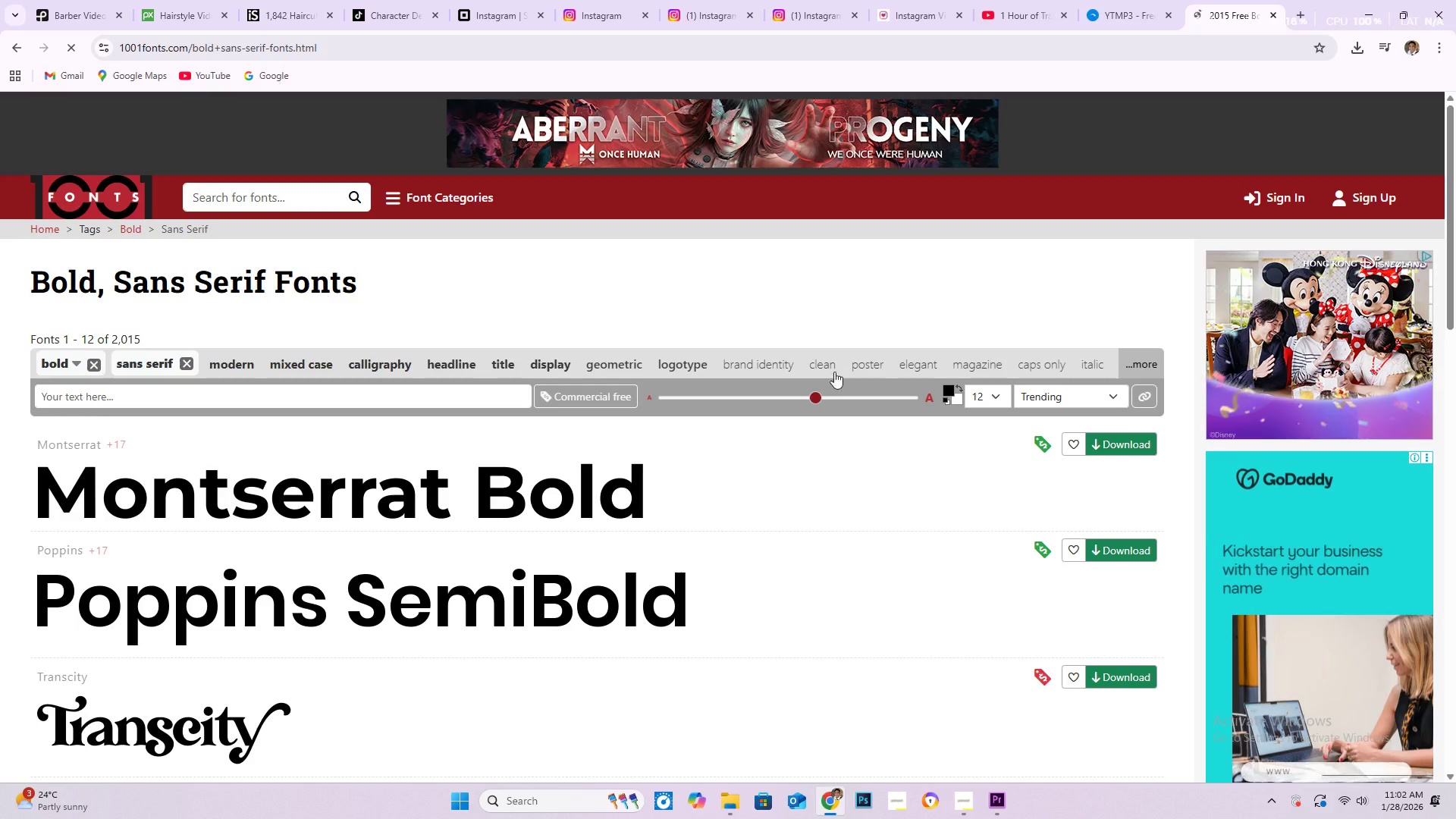 
wait(11.83)
 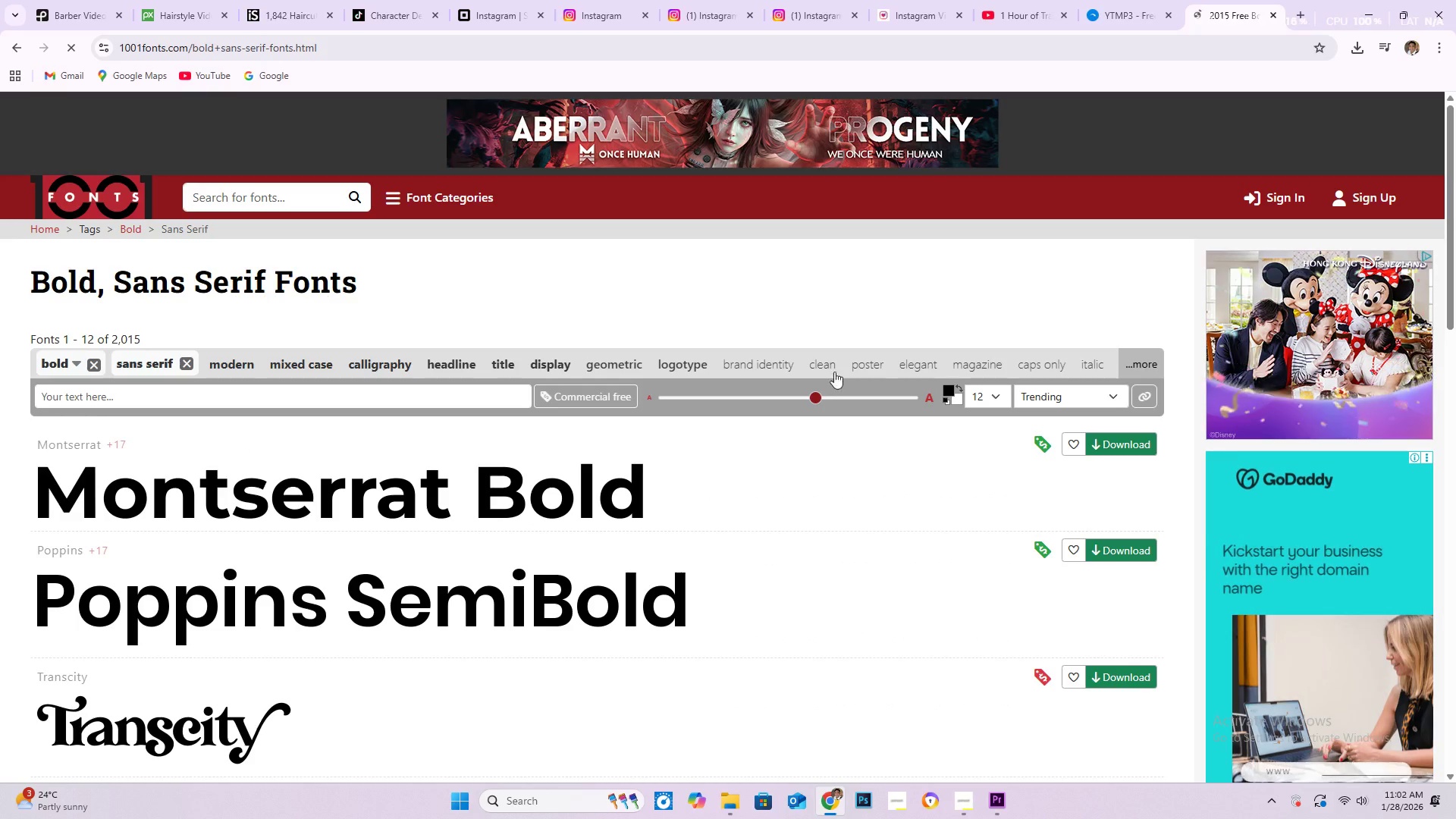 
left_click([1003, 810])
 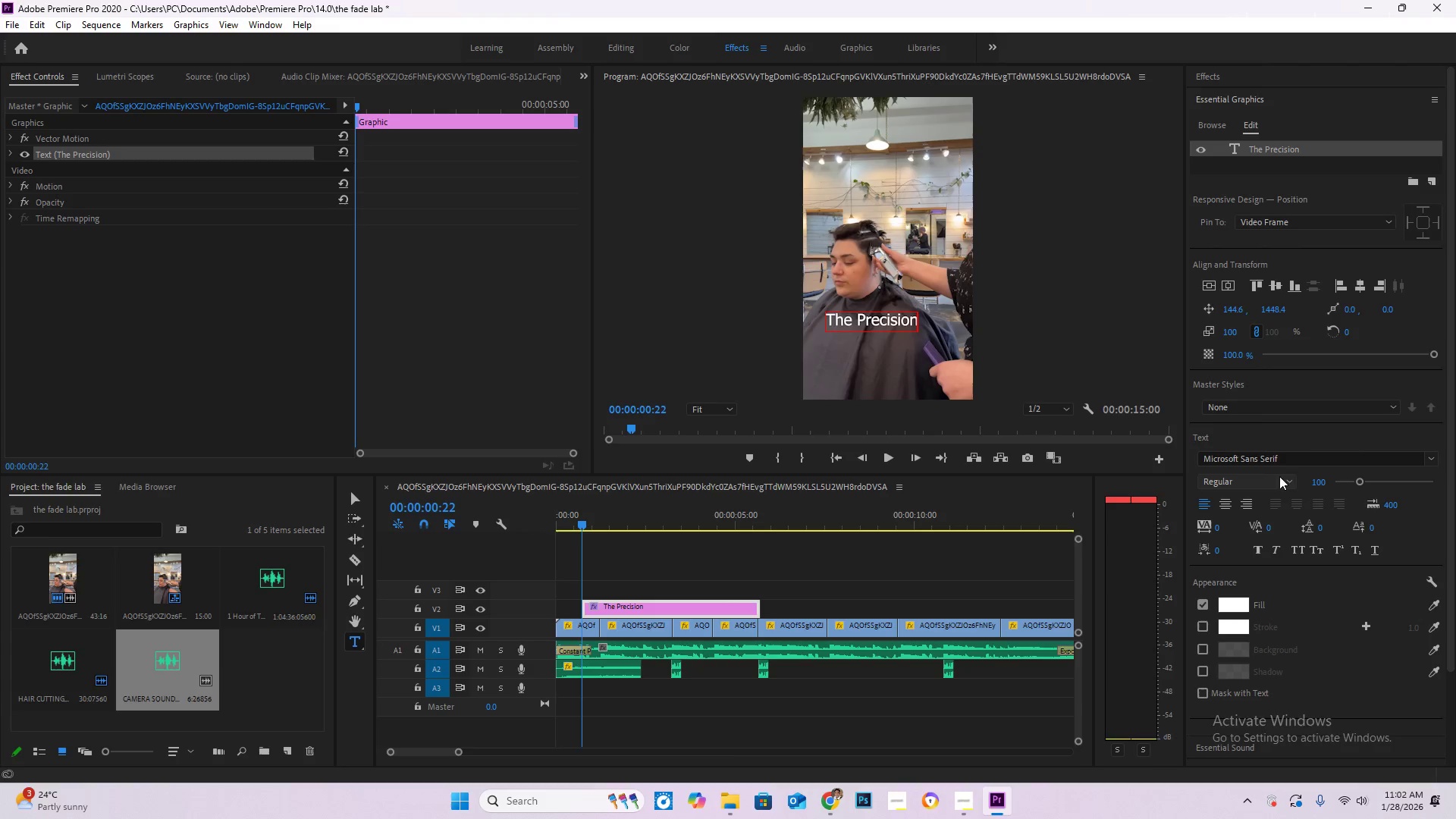 
left_click([1300, 458])
 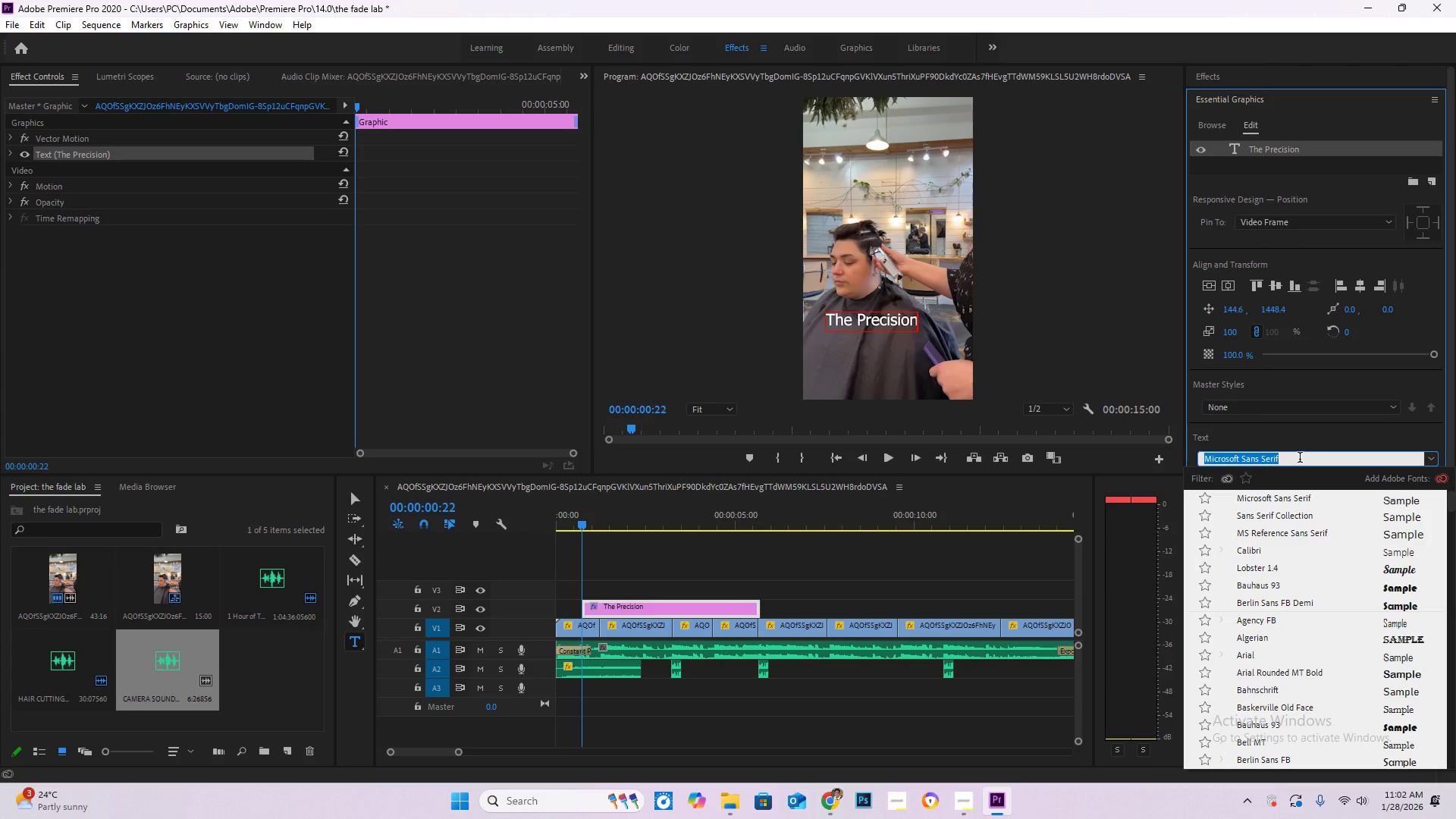 
type(mon)
 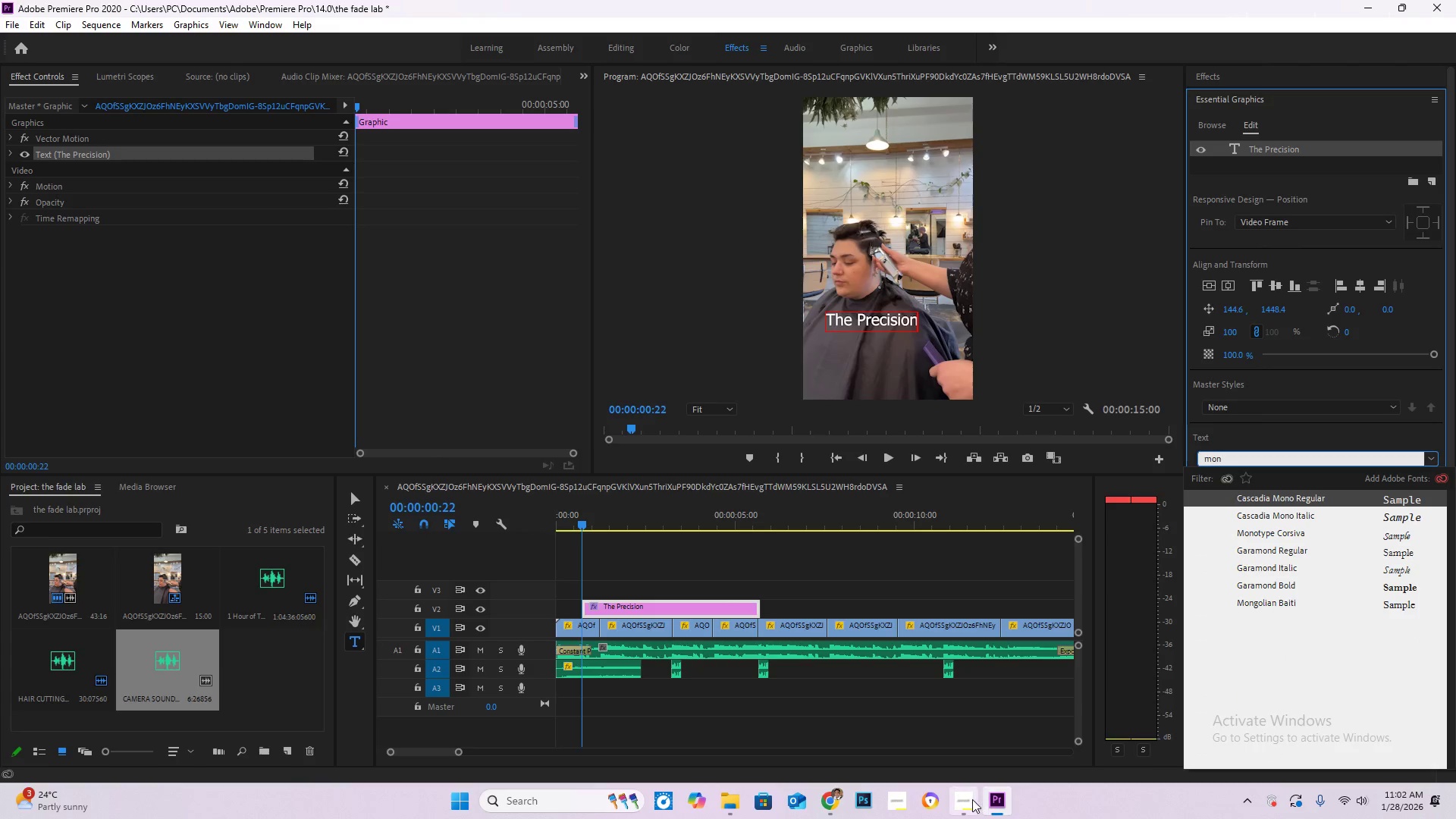 
left_click([822, 800])
 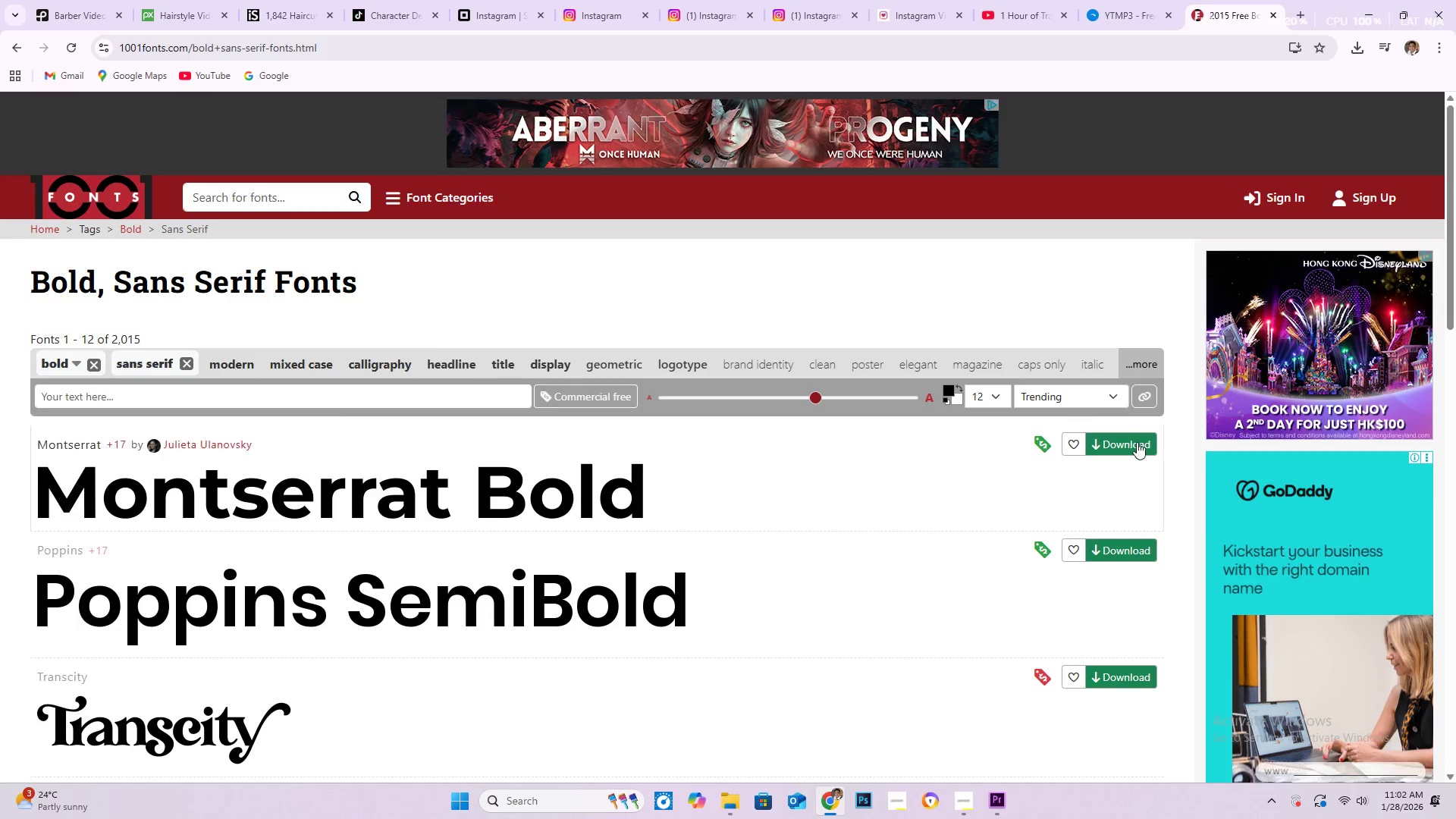 
left_click([1138, 442])
 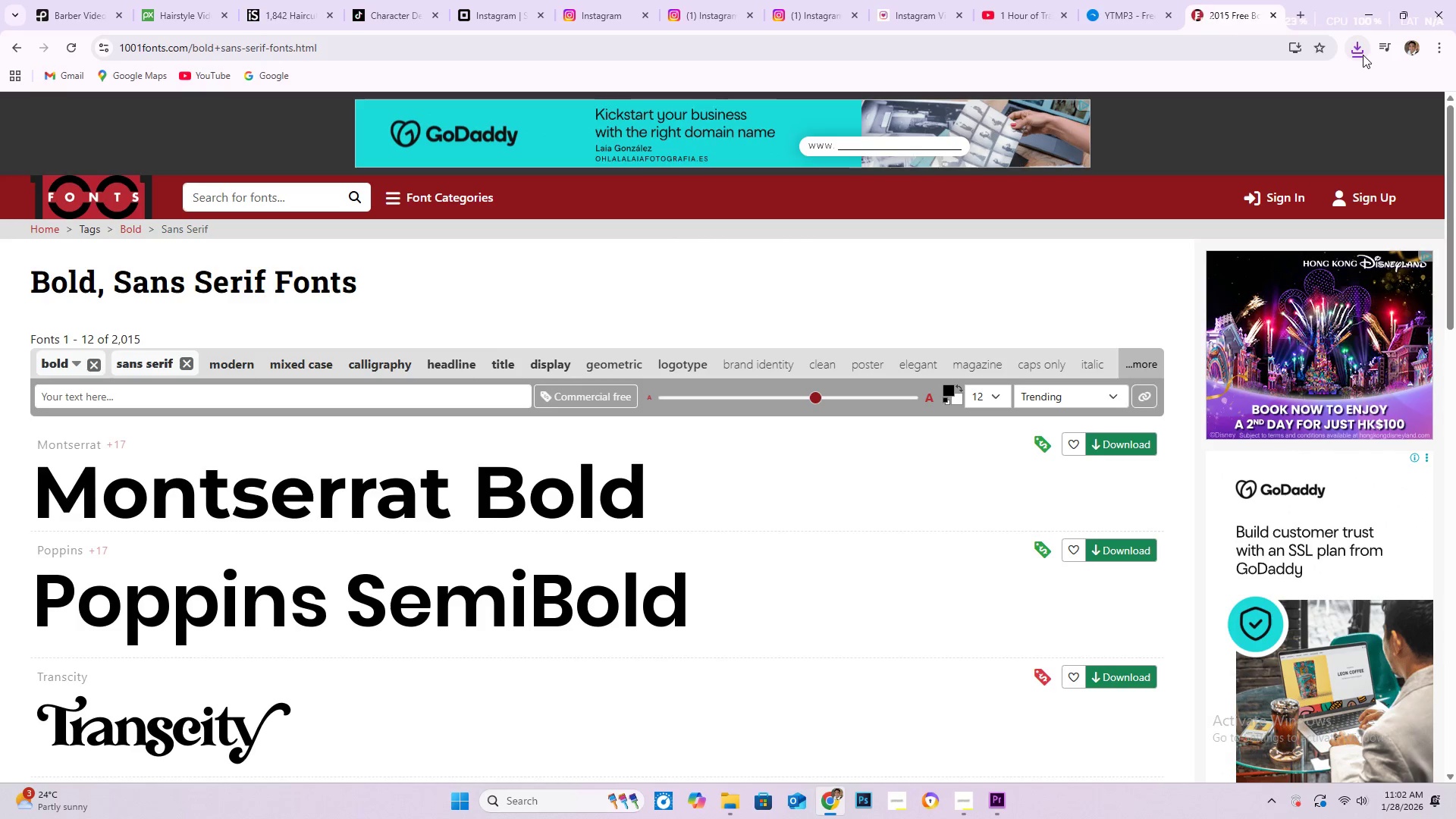 
wait(37.02)
 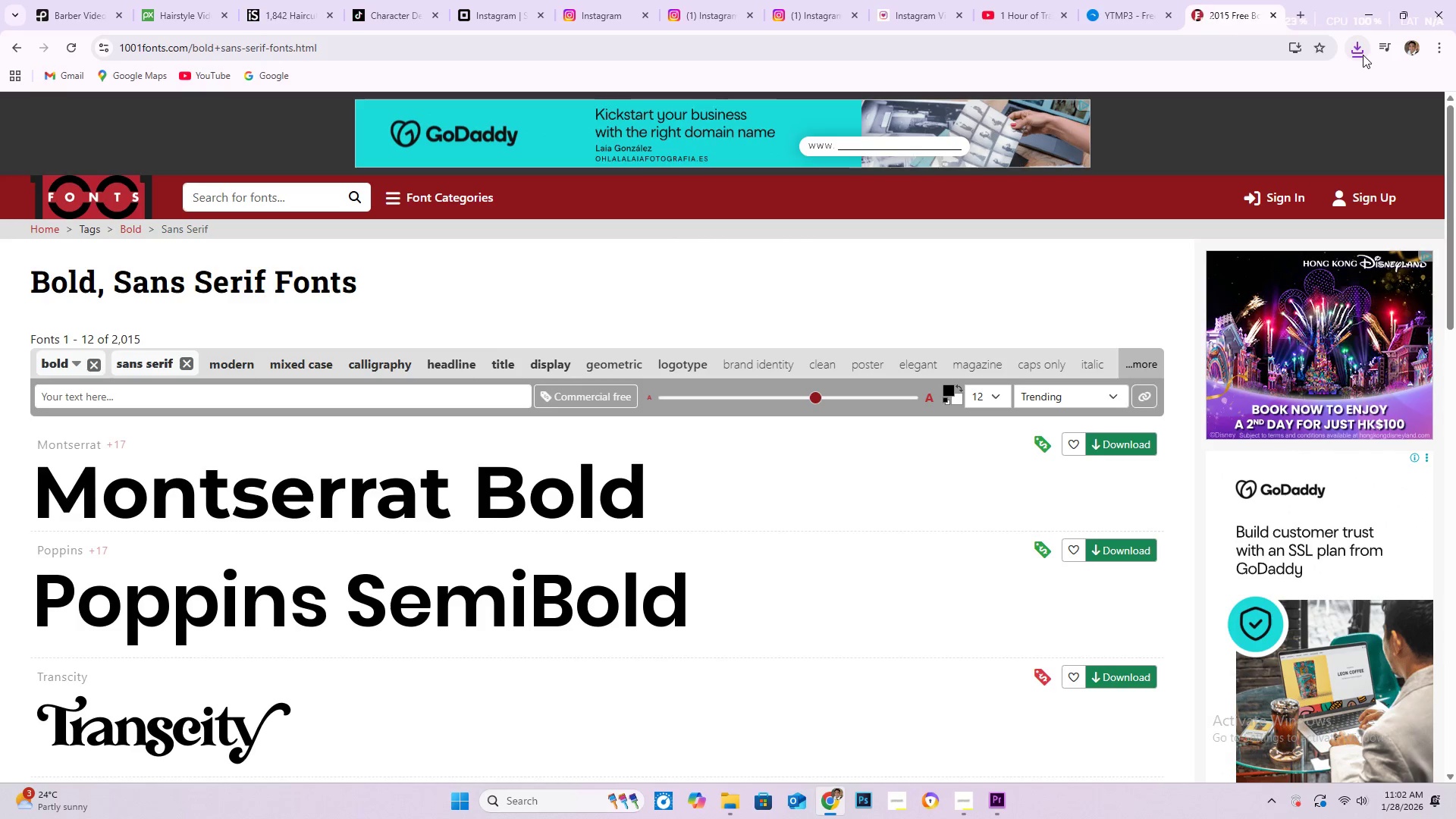 
left_click([1360, 54])
 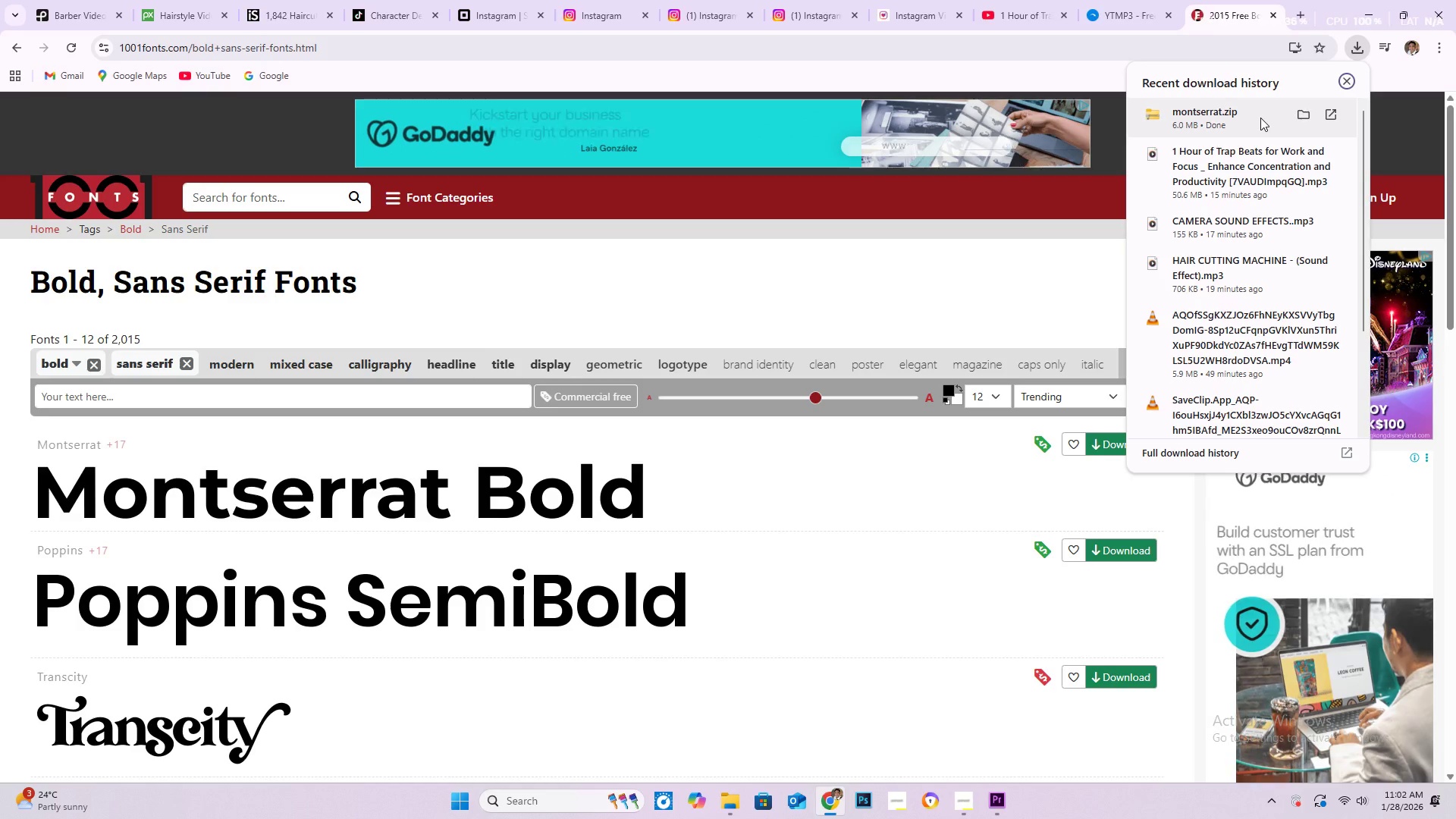 
left_click([1260, 118])
 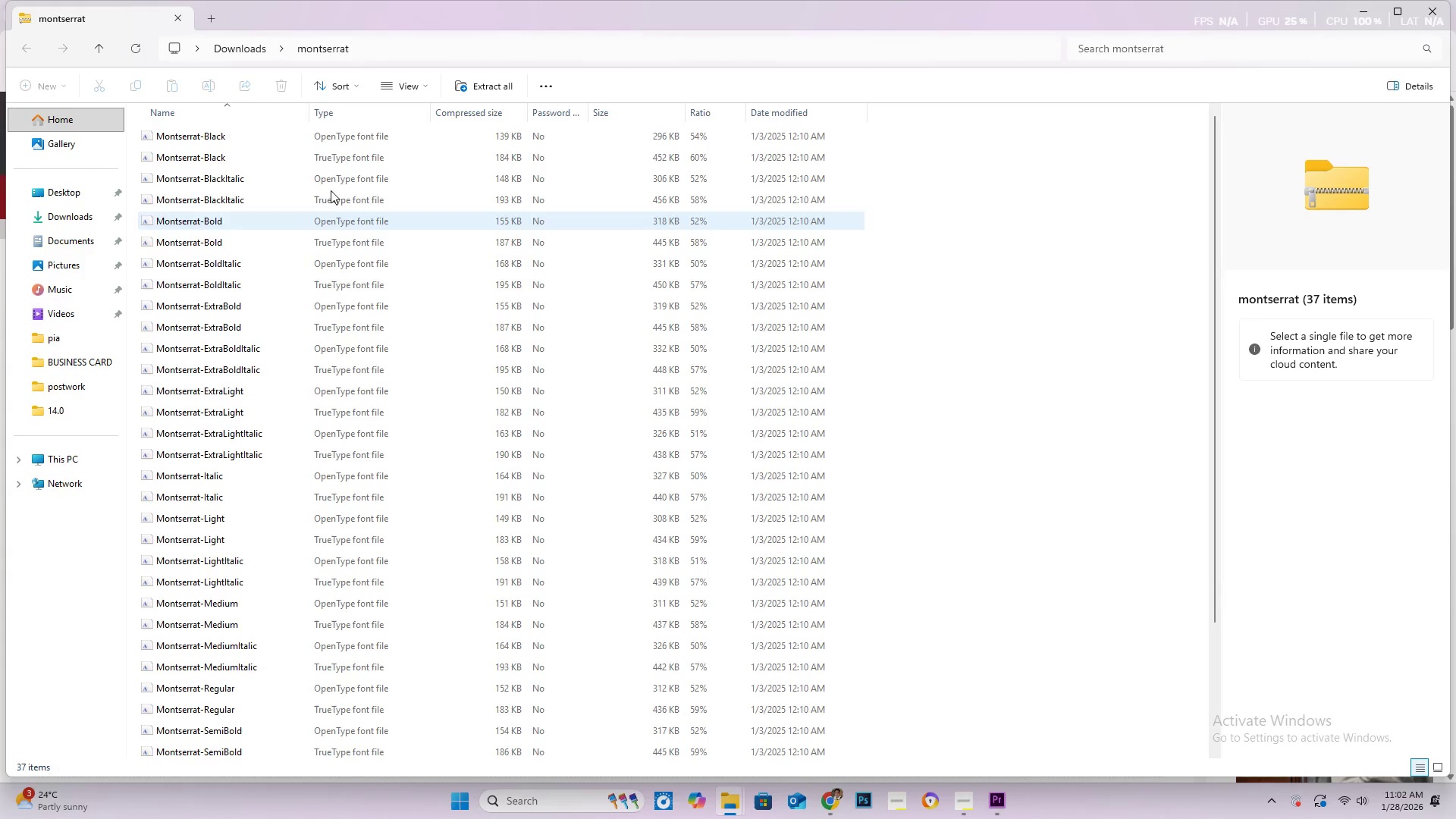 
left_click([314, 135])
 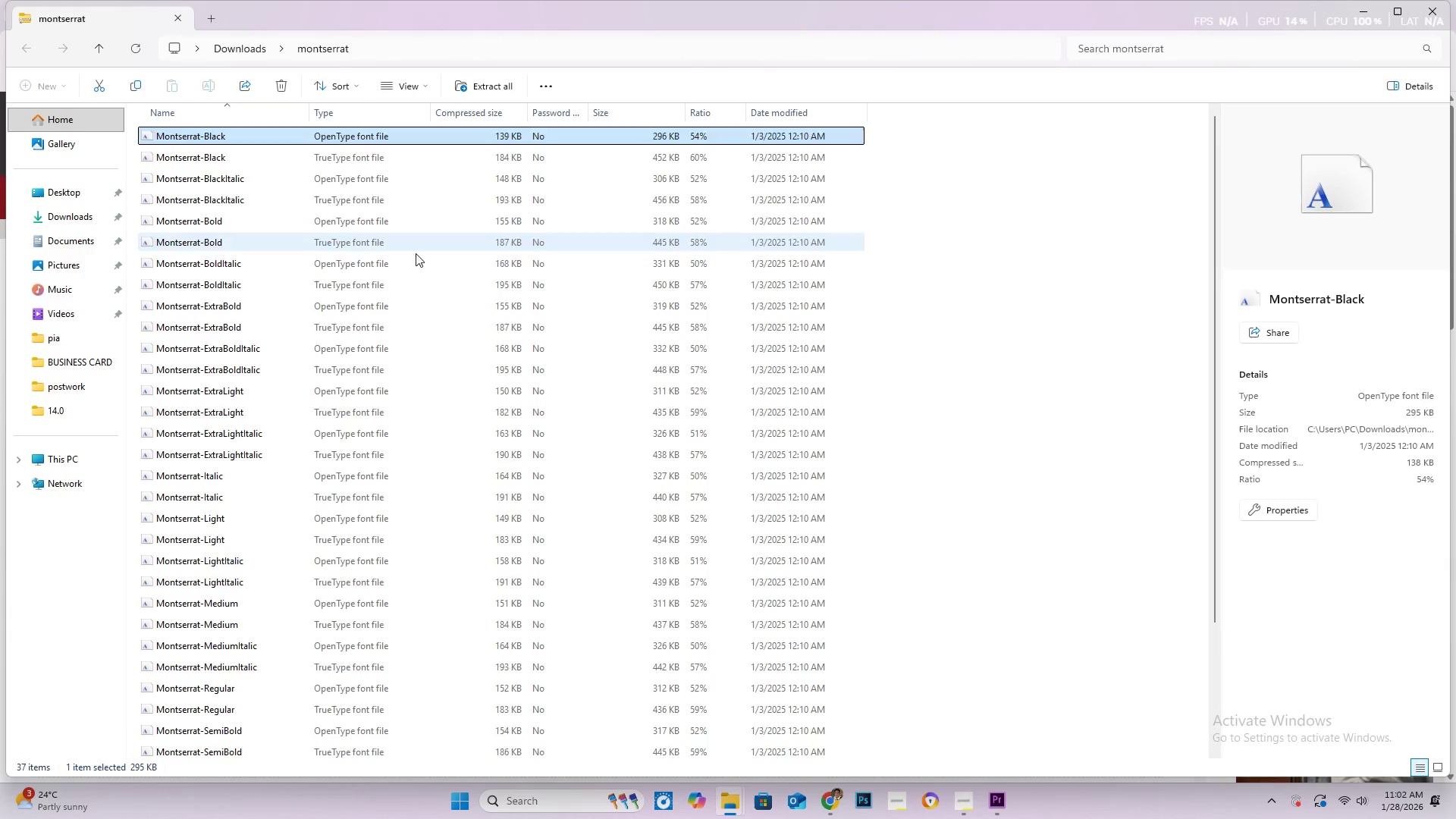 
hold_key(key=ShiftLeft, duration=1.5)
 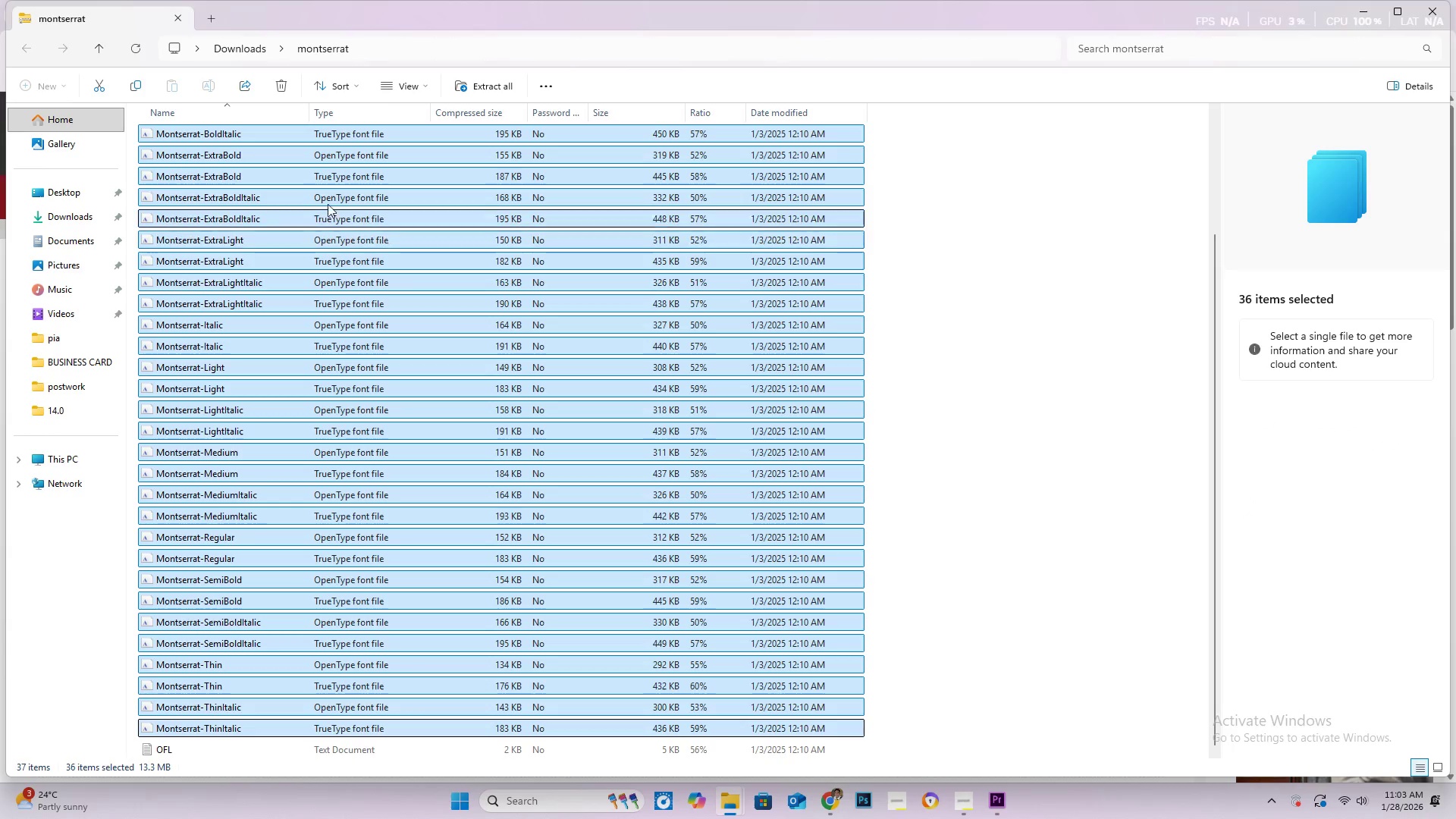 
scroll: coordinate [410, 354], scroll_direction: down, amount: 8.0
 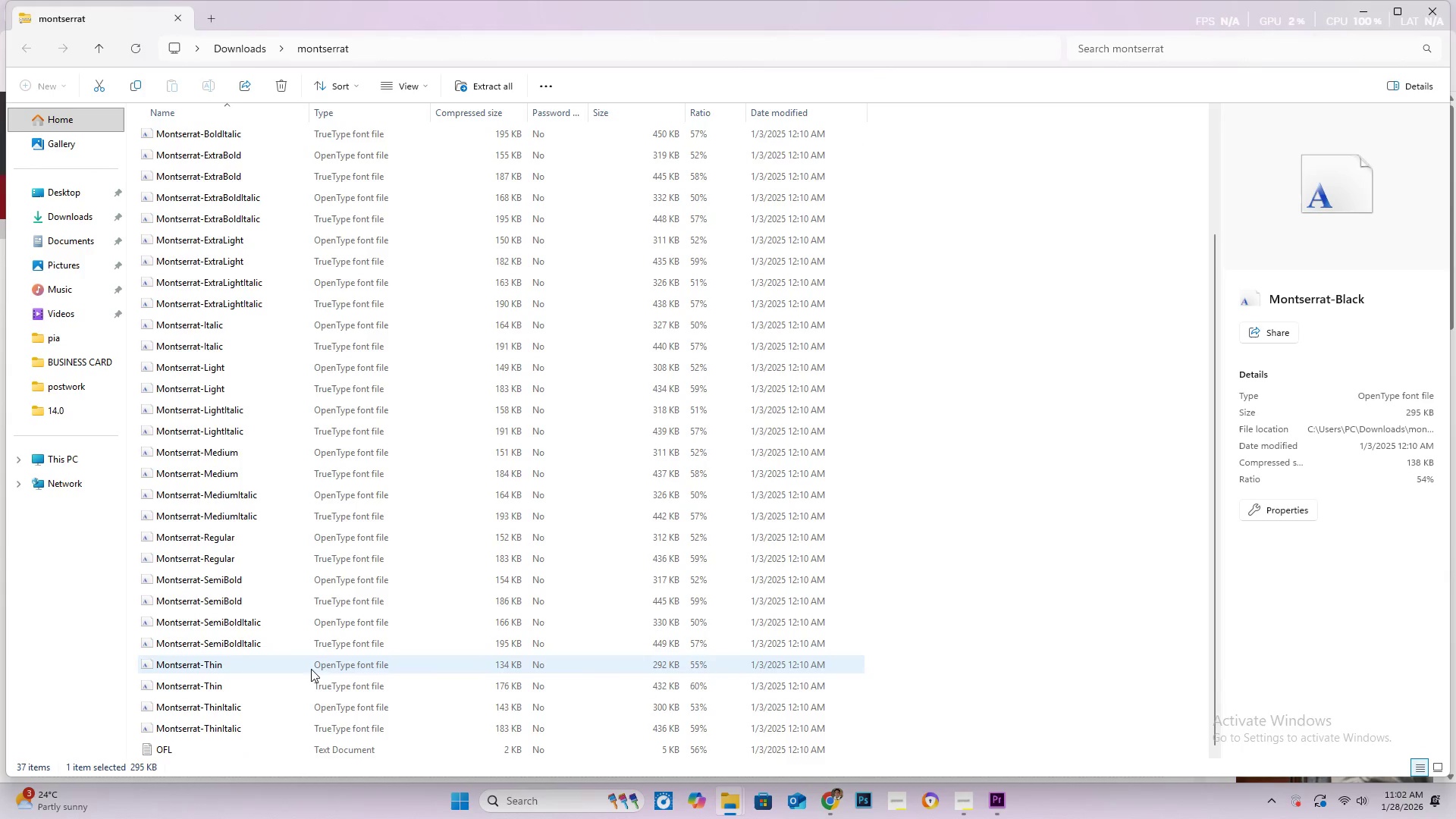 
left_click([305, 725])
 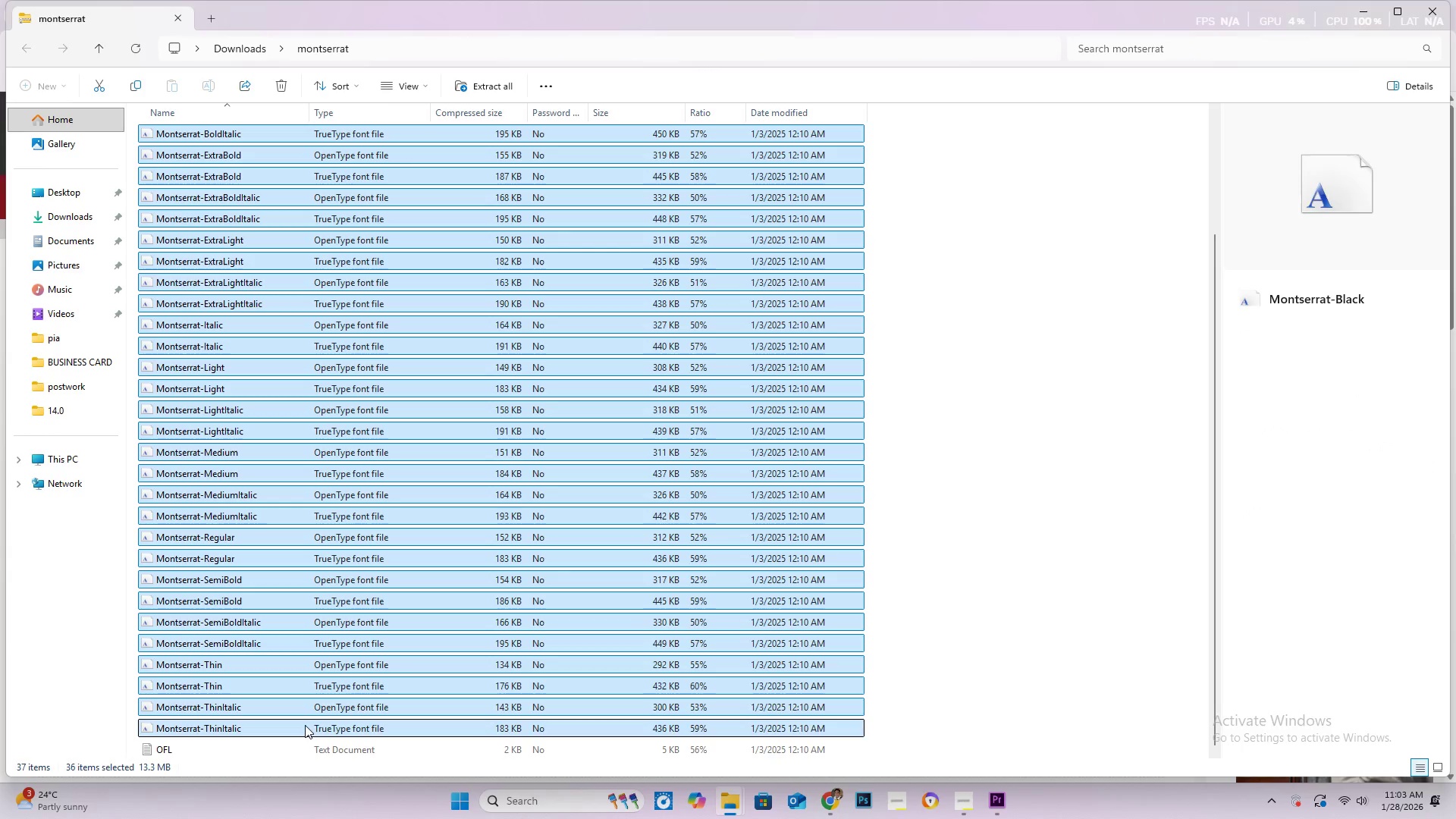 
key(Shift+ShiftLeft)
 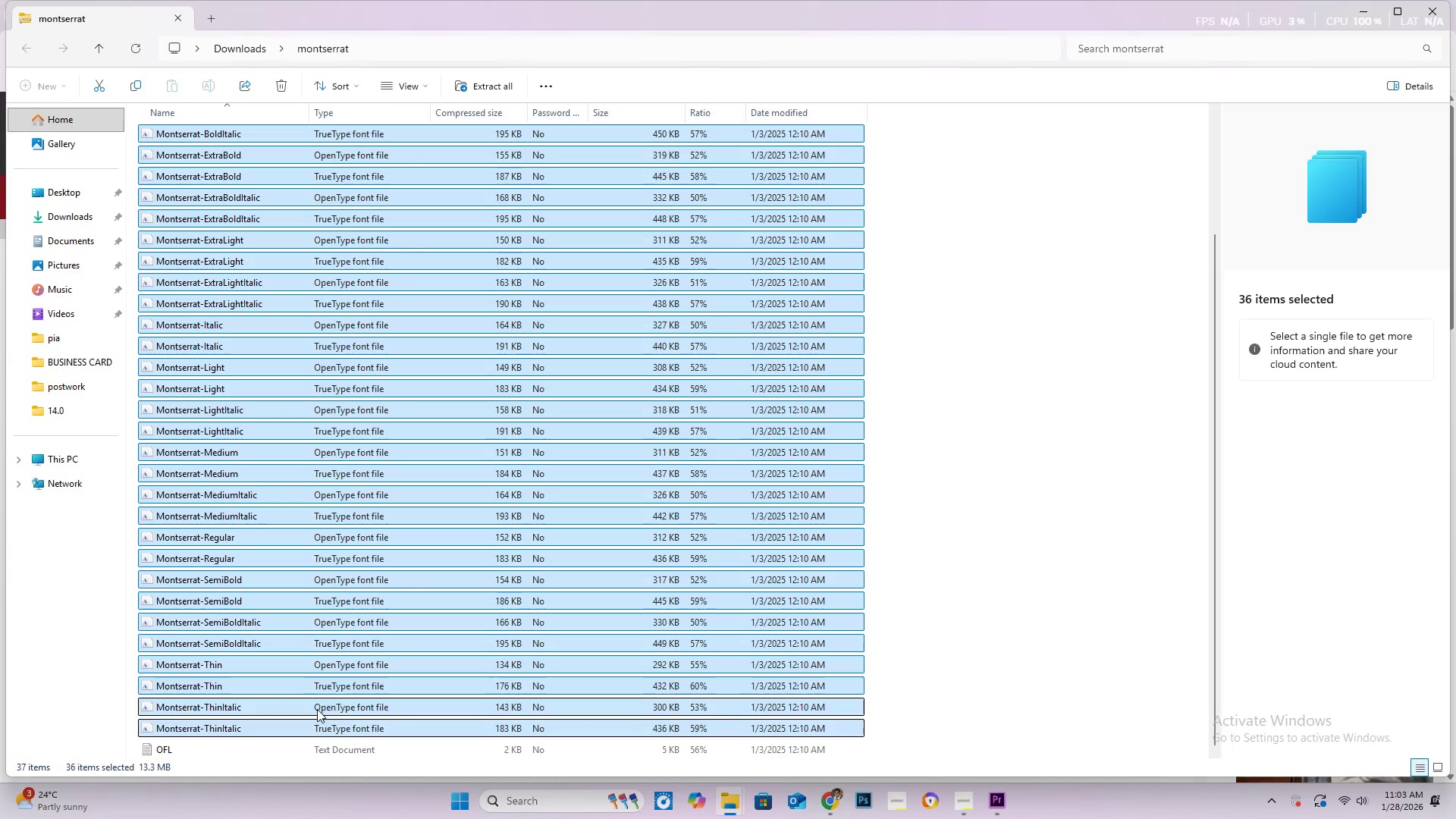 
key(Shift+ShiftLeft)
 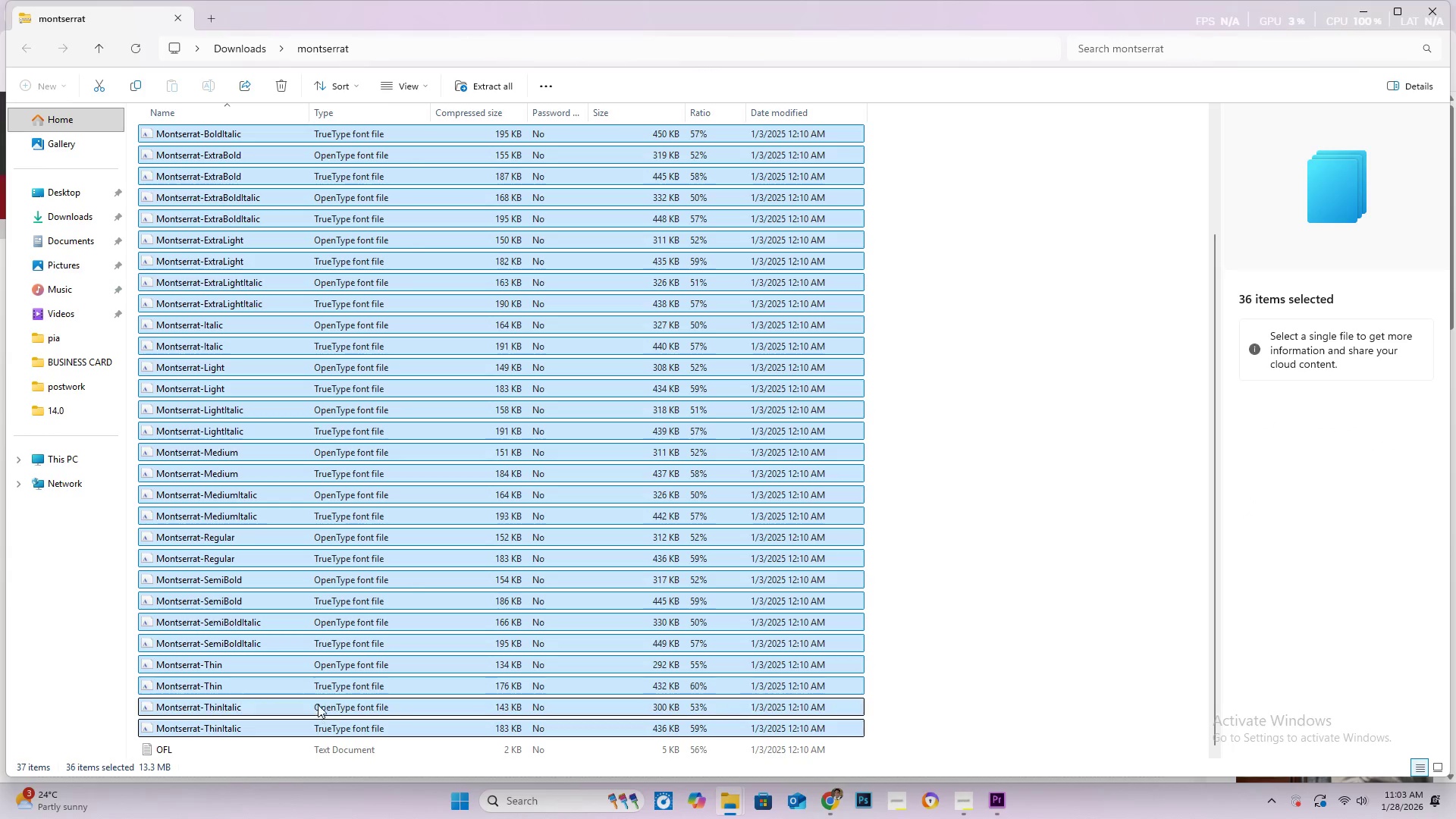 
key(Shift+ShiftLeft)
 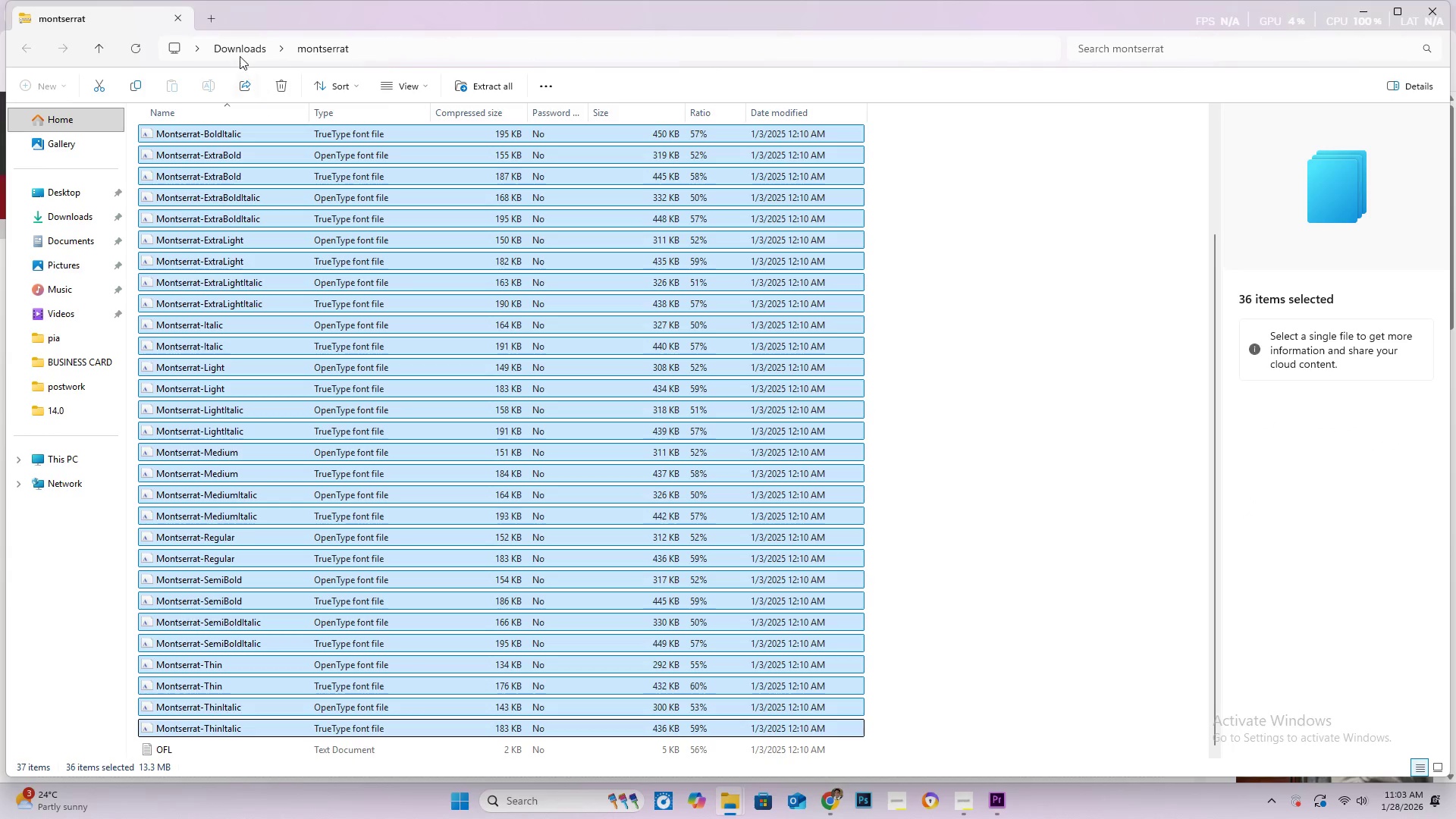 
left_click([243, 52])
 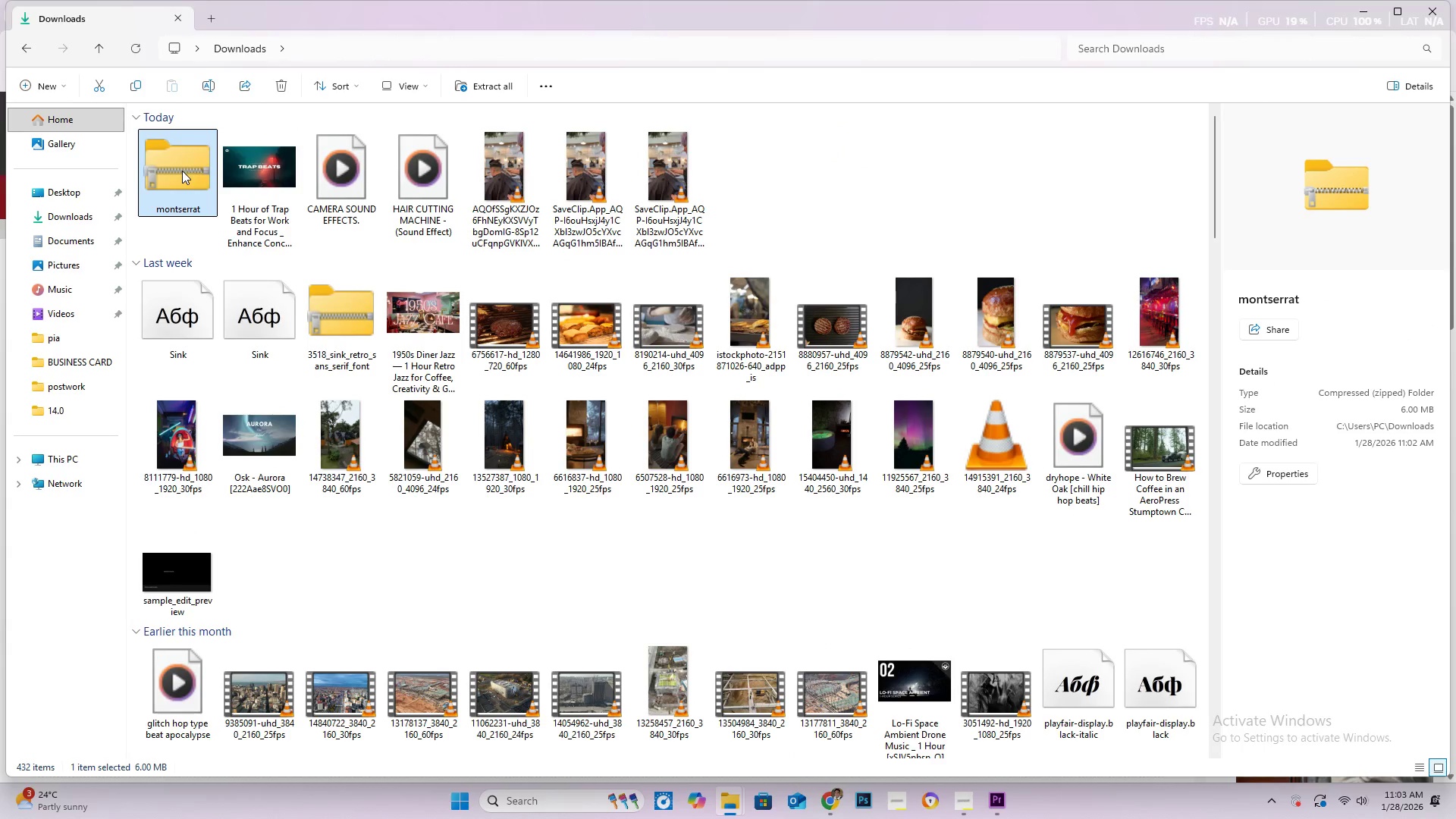 
double_click([182, 171])
 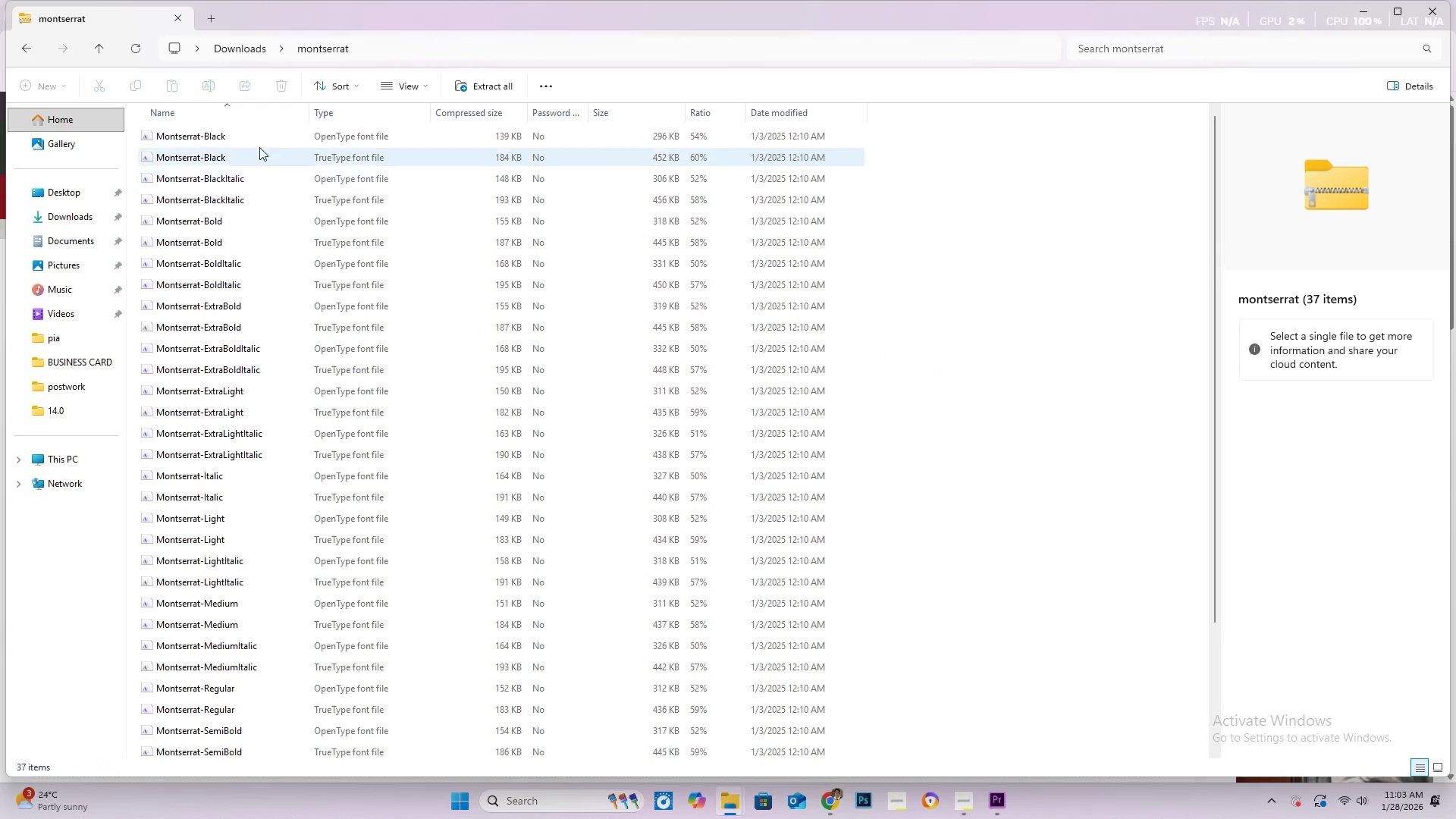 
left_click([256, 140])
 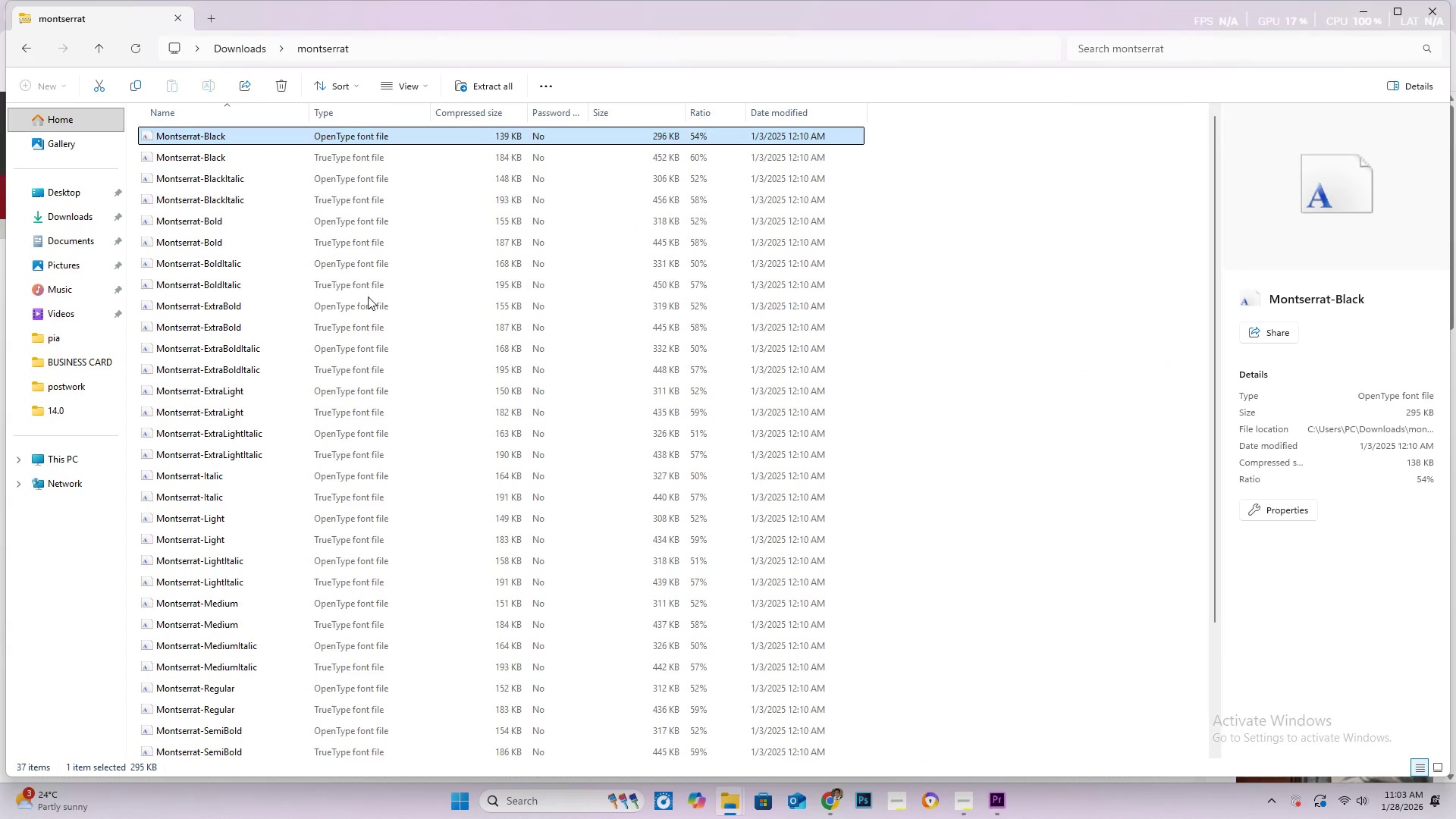 
hold_key(key=ShiftLeft, duration=1.05)
 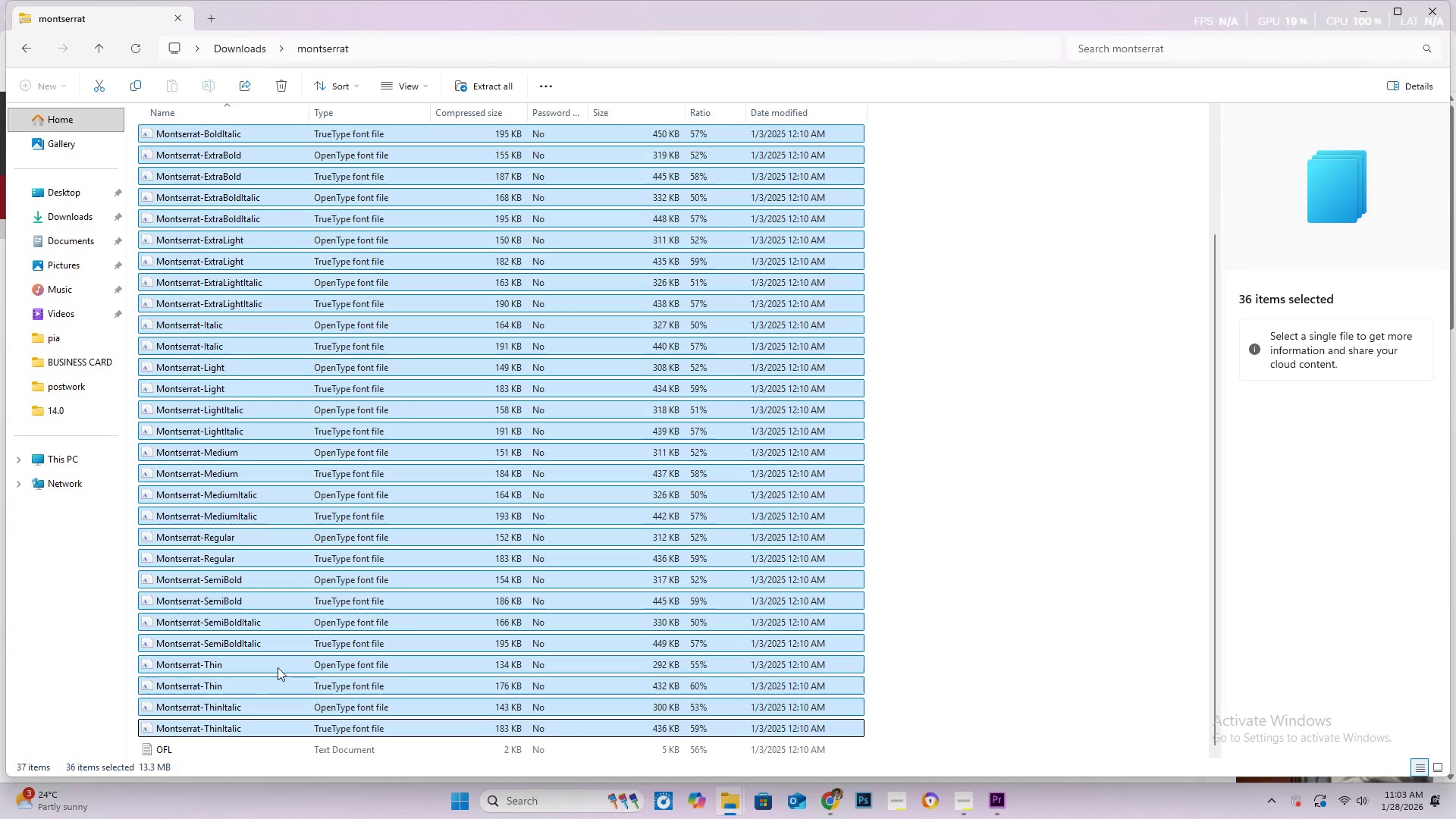 
scroll: coordinate [328, 510], scroll_direction: down, amount: 11.0
 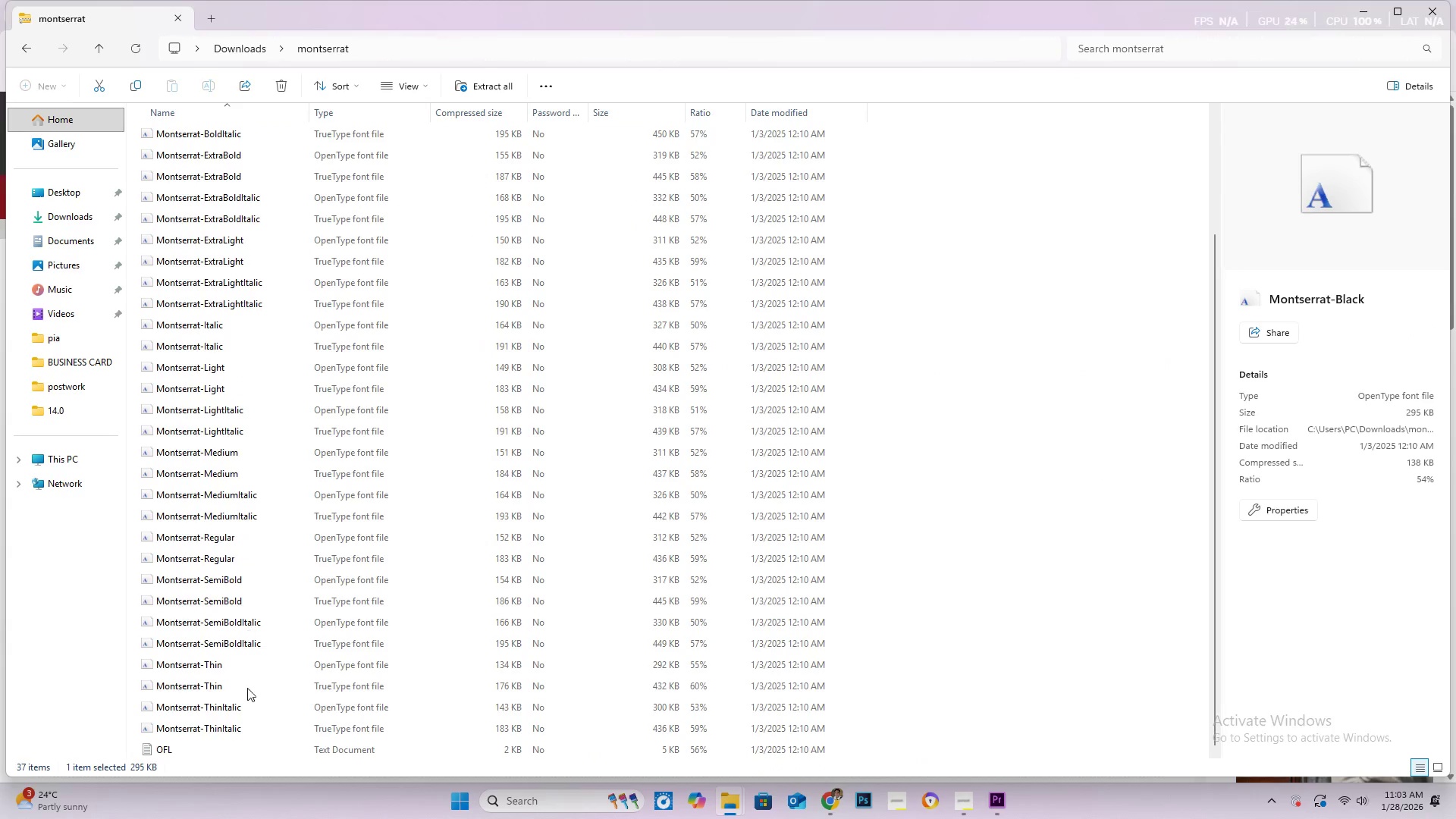 
left_click([242, 720])
 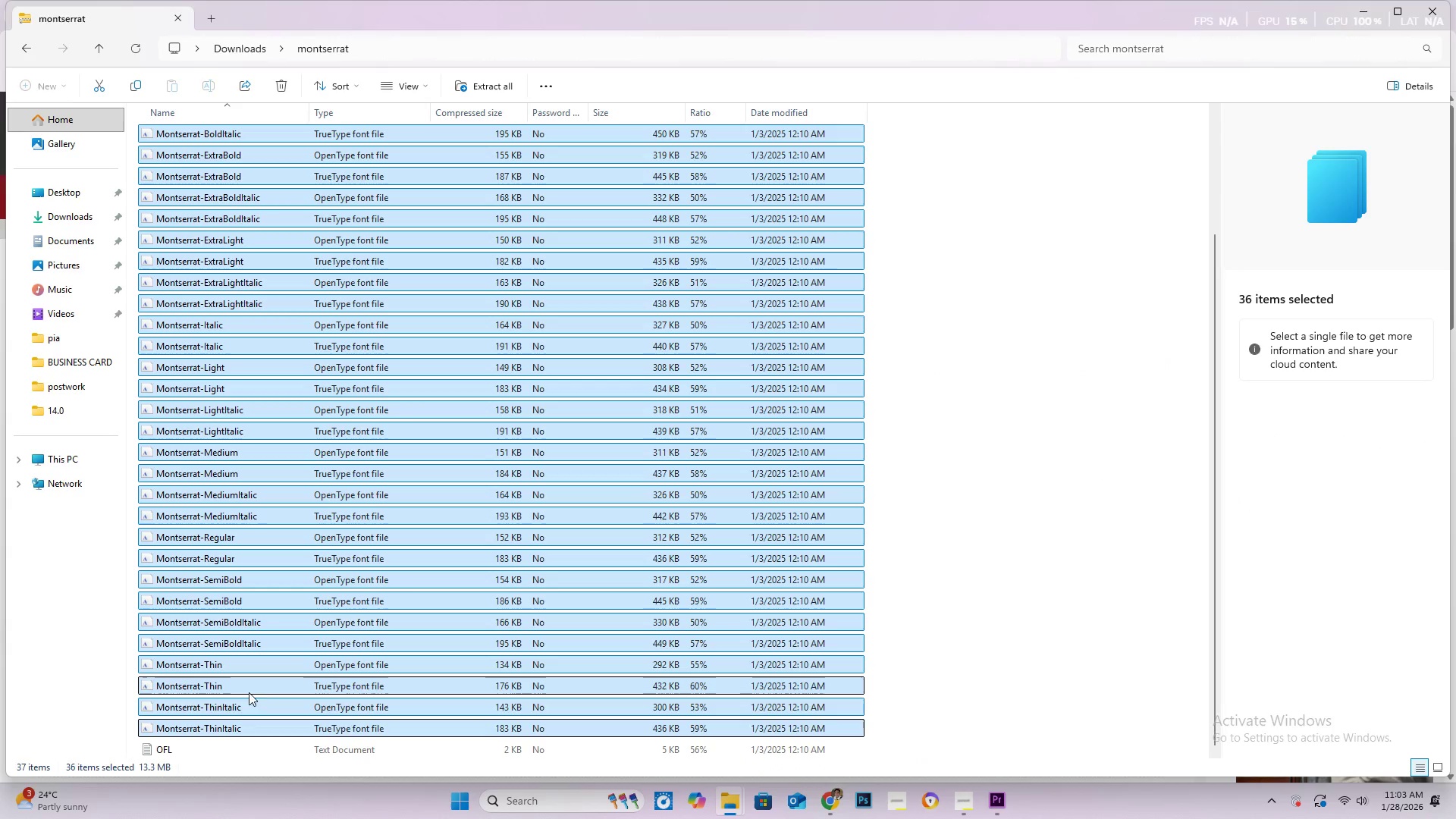 
hold_key(key=ControlLeft, duration=1.5)
 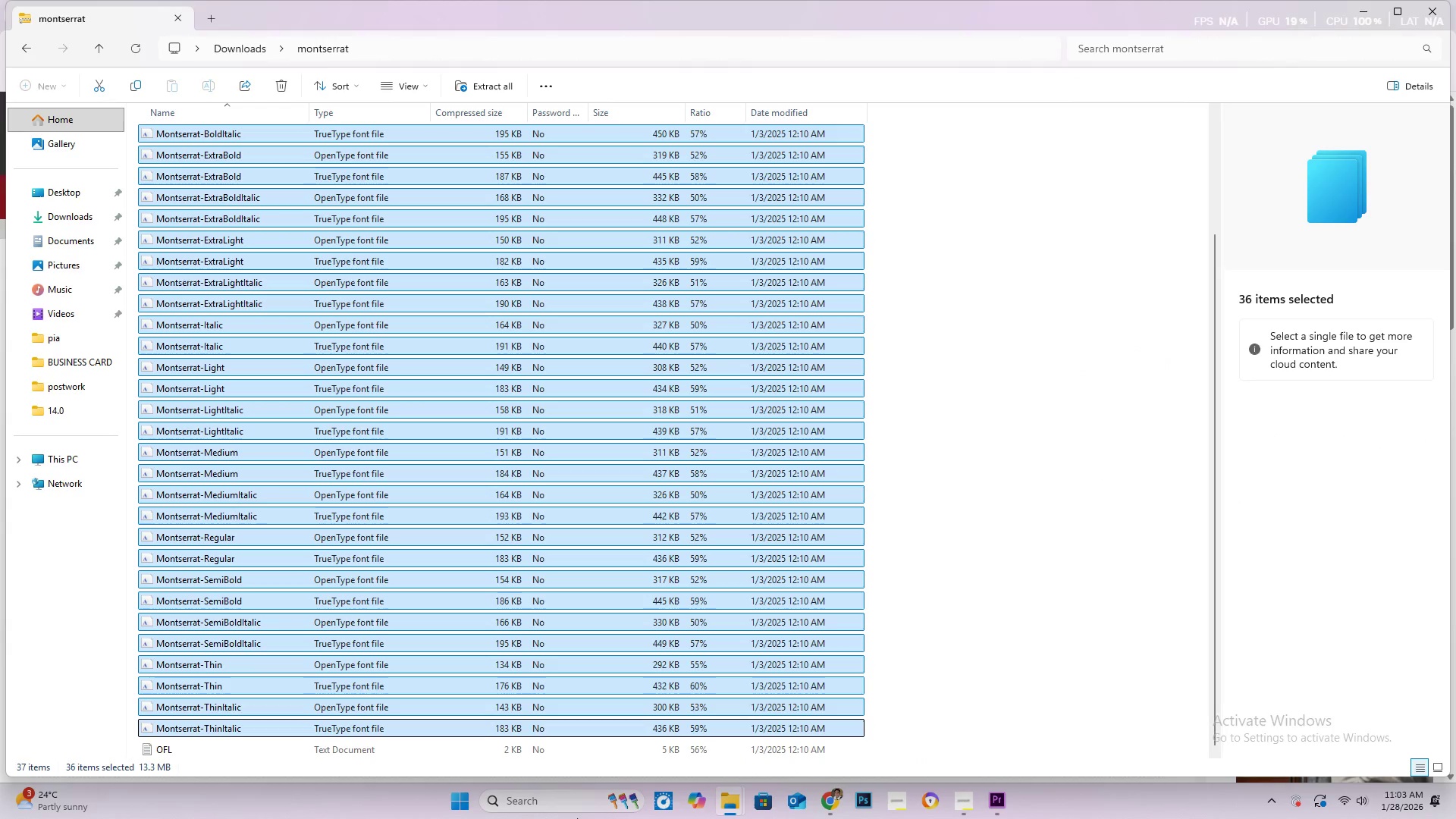 
key(Control+C)
 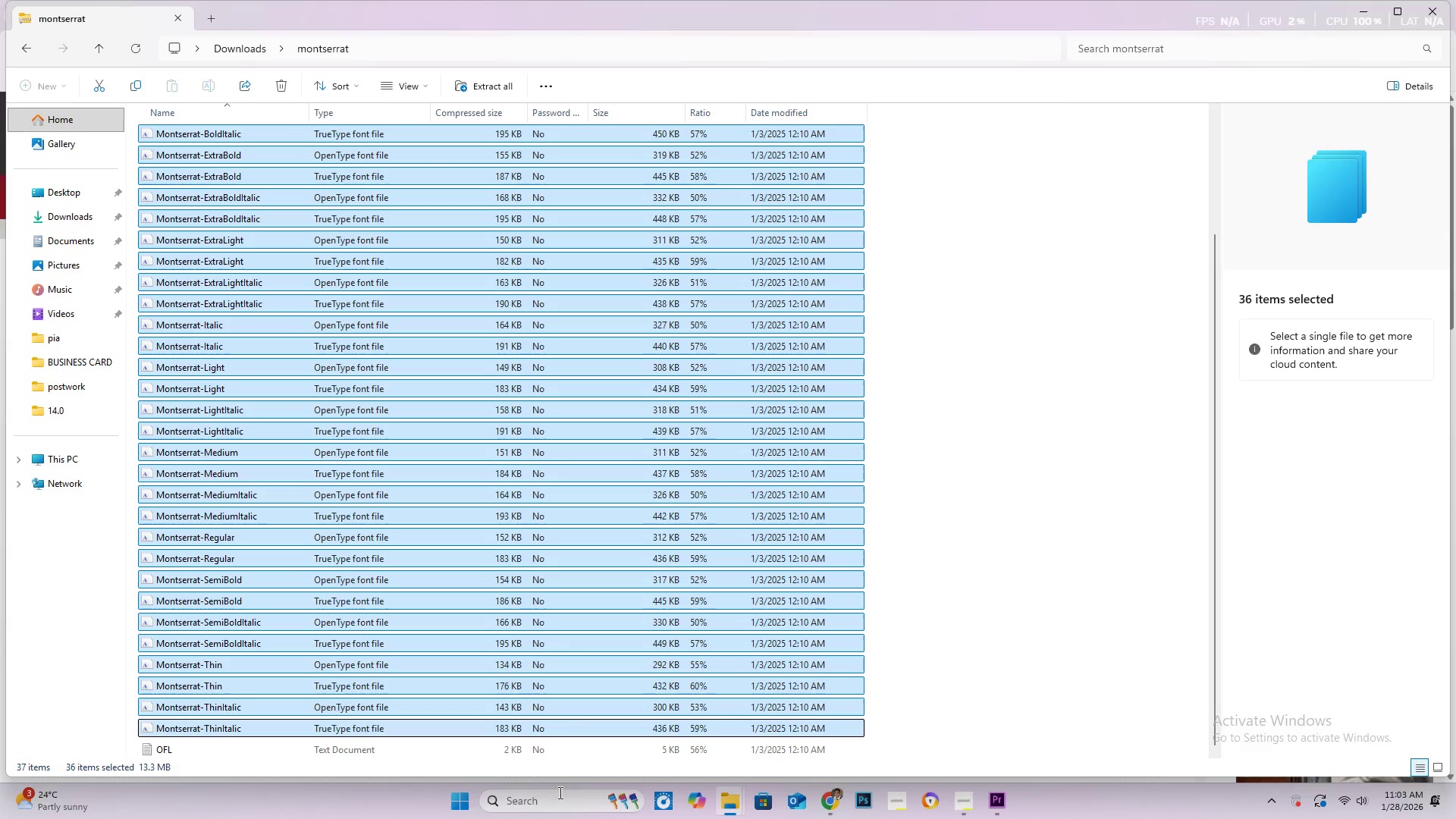 
left_click([560, 796])
 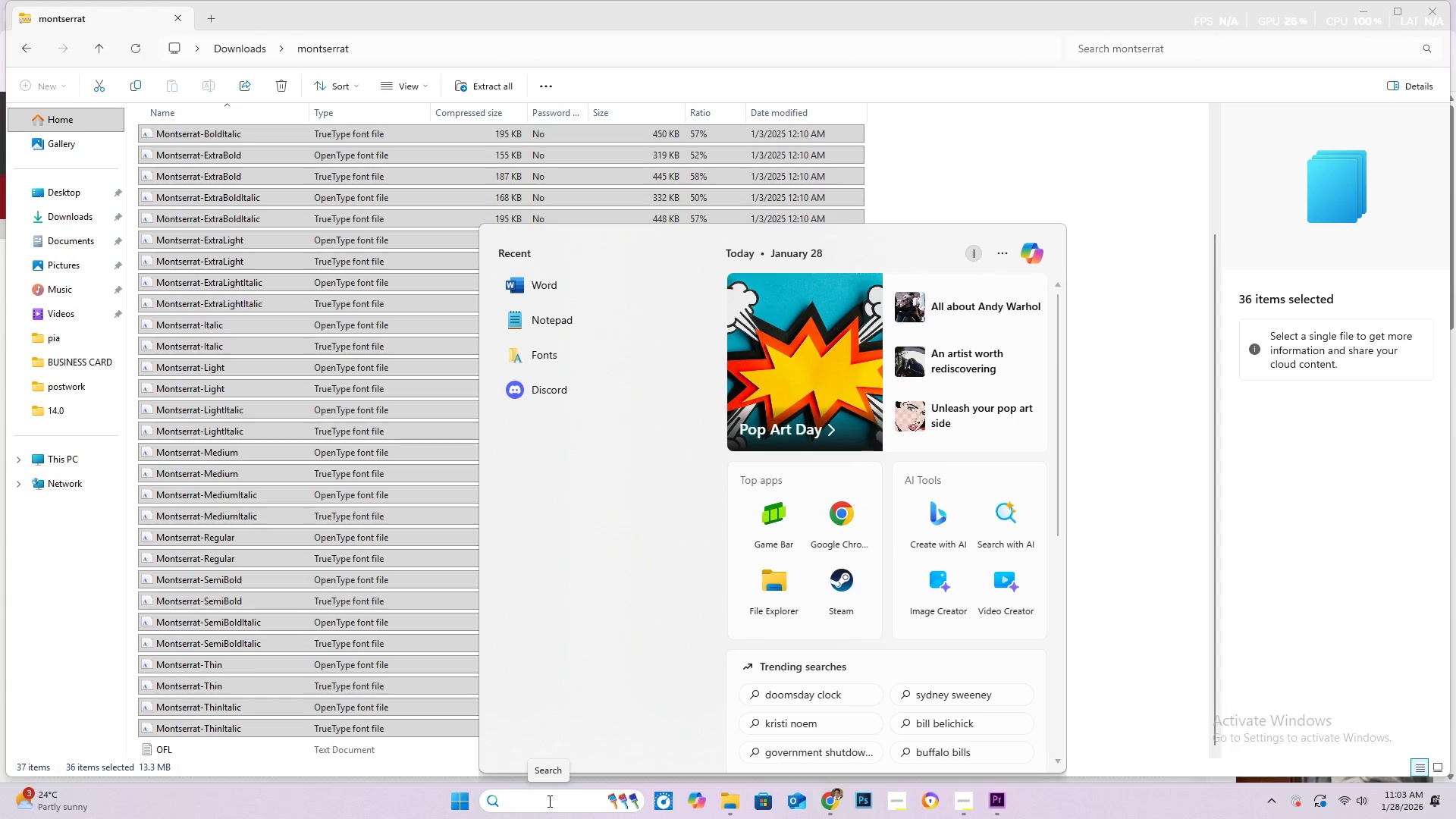 
type(fon)
 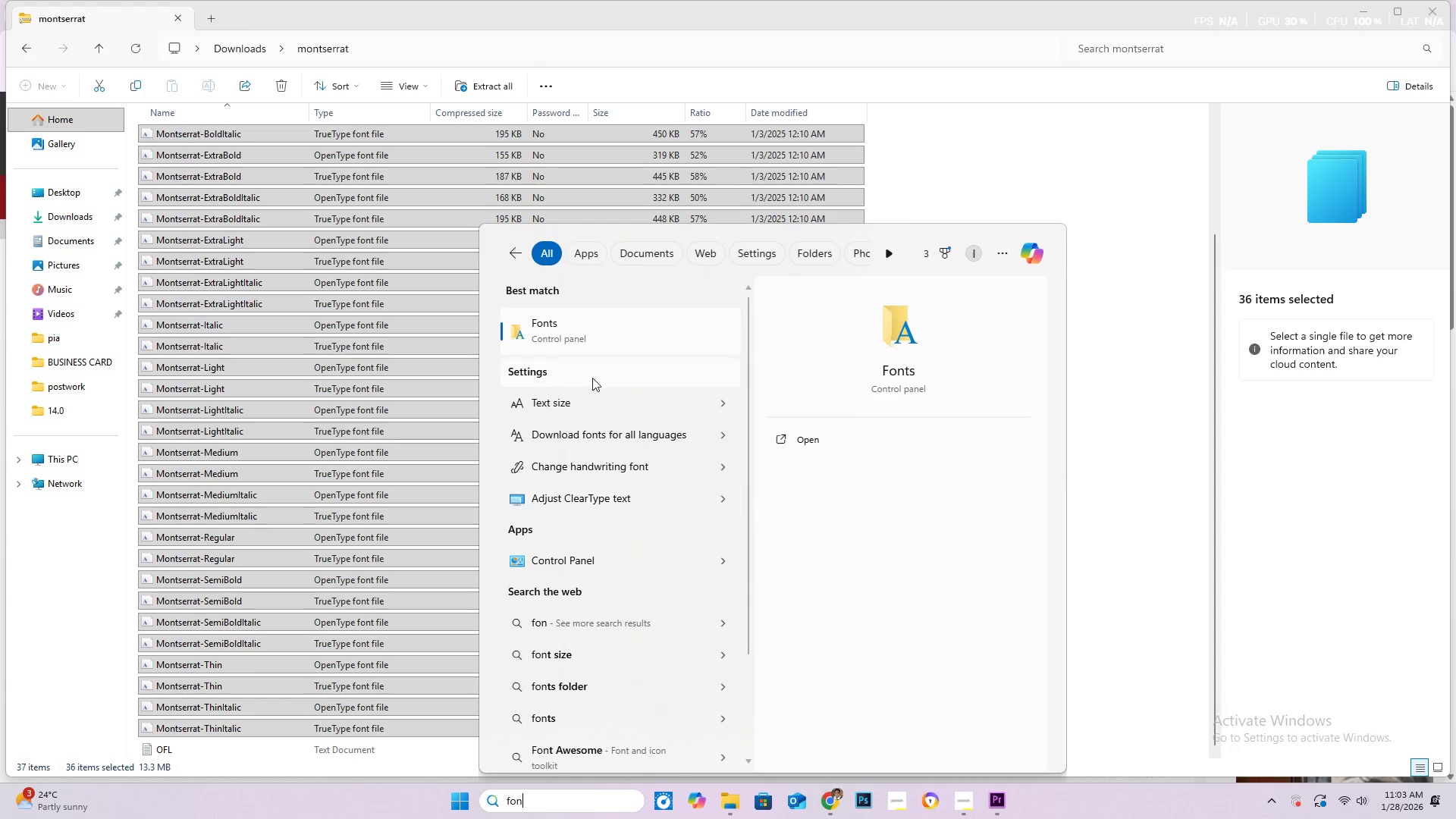 
left_click([601, 337])
 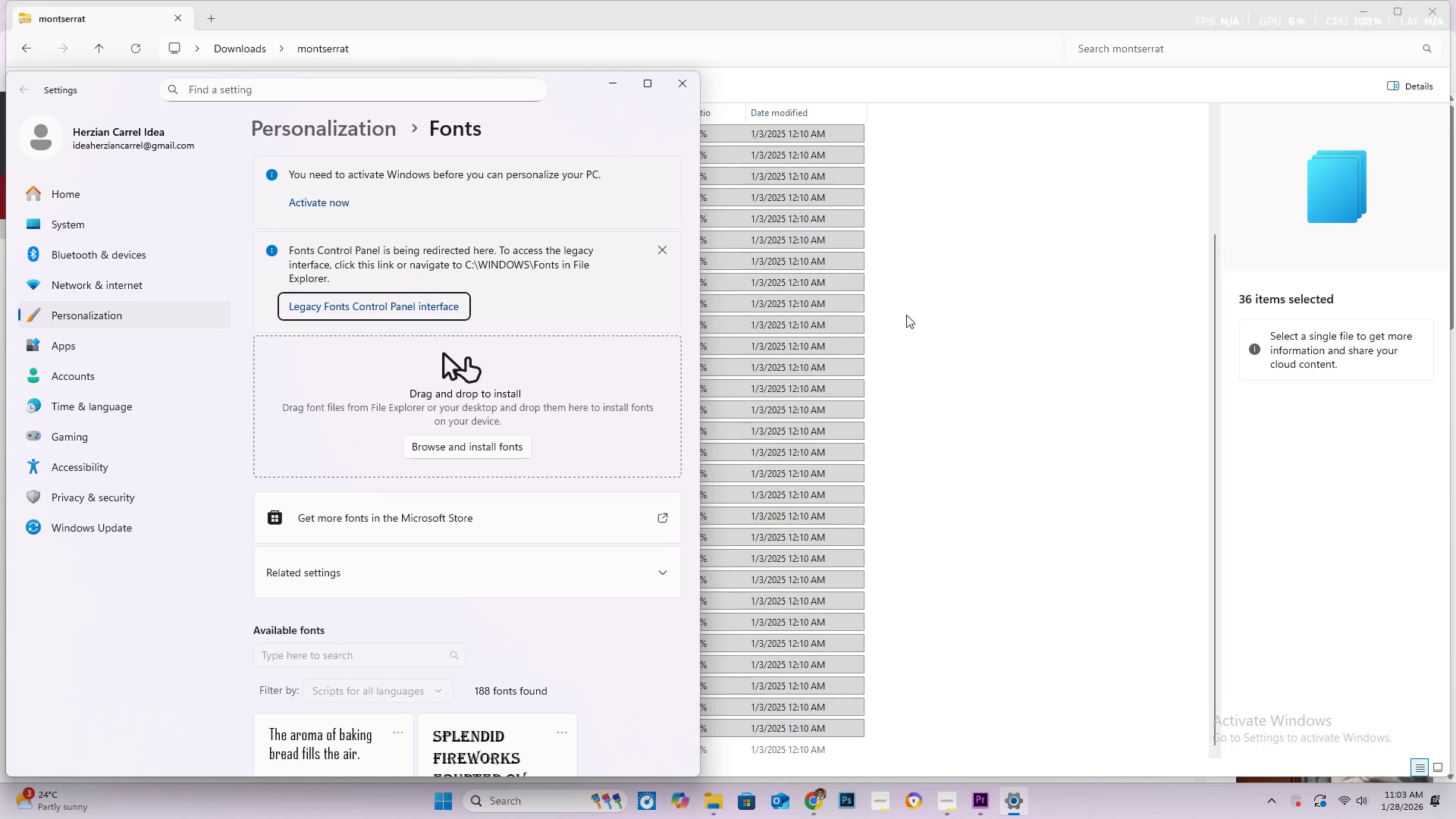 
wait(6.31)
 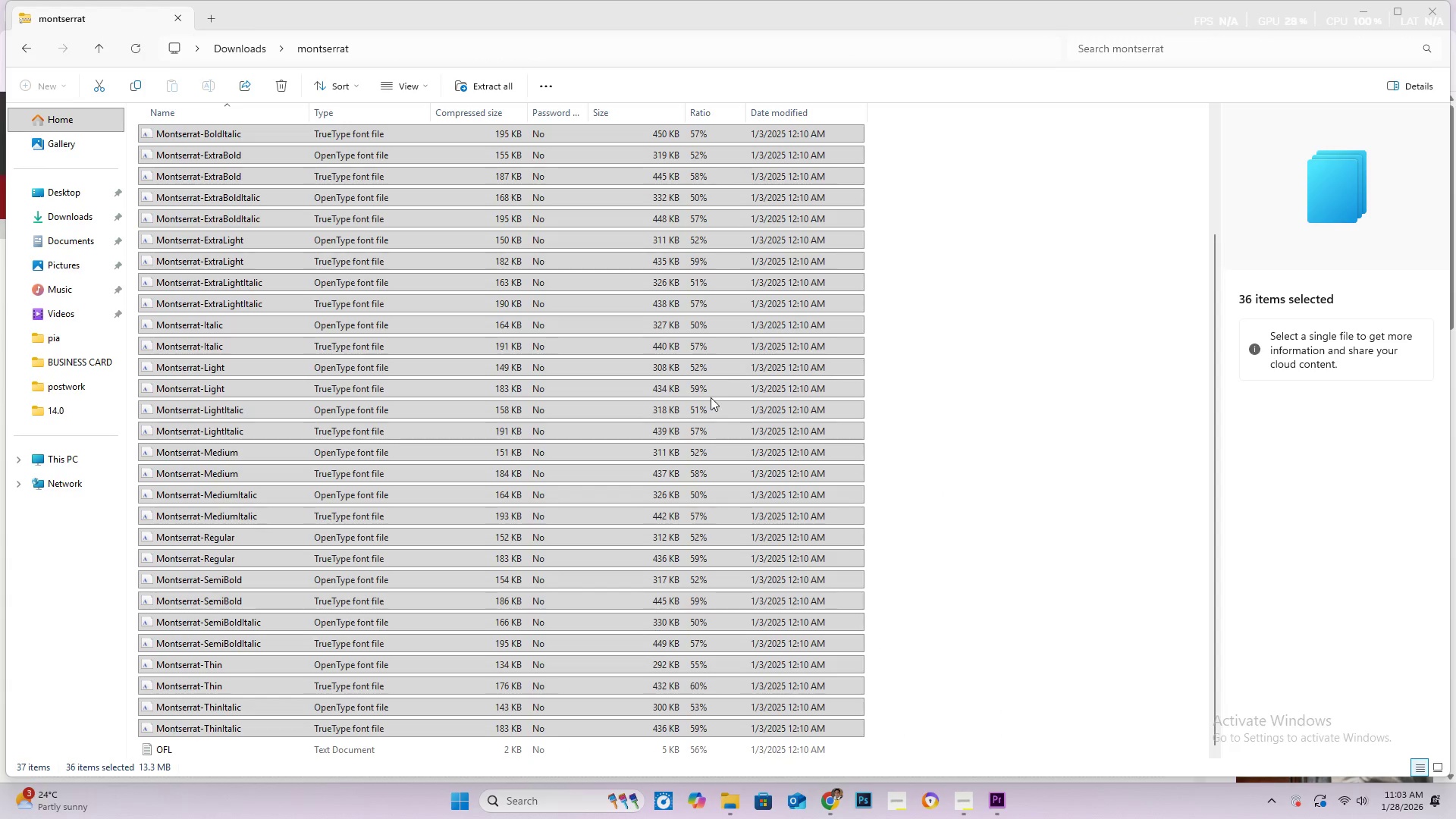 
left_click_drag(start_coordinate=[568, 83], to_coordinate=[1375, 202])
 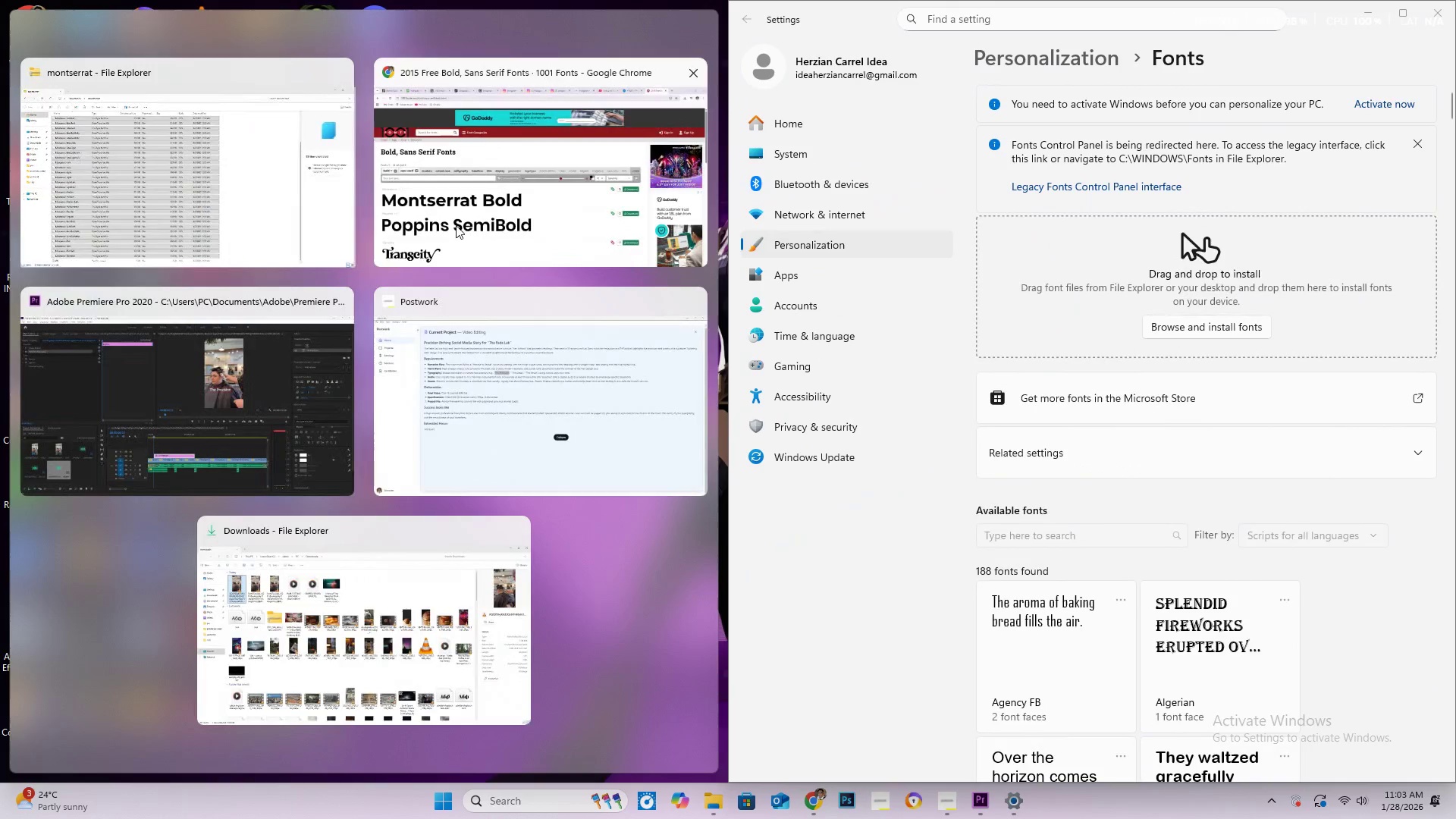 
left_click([246, 164])
 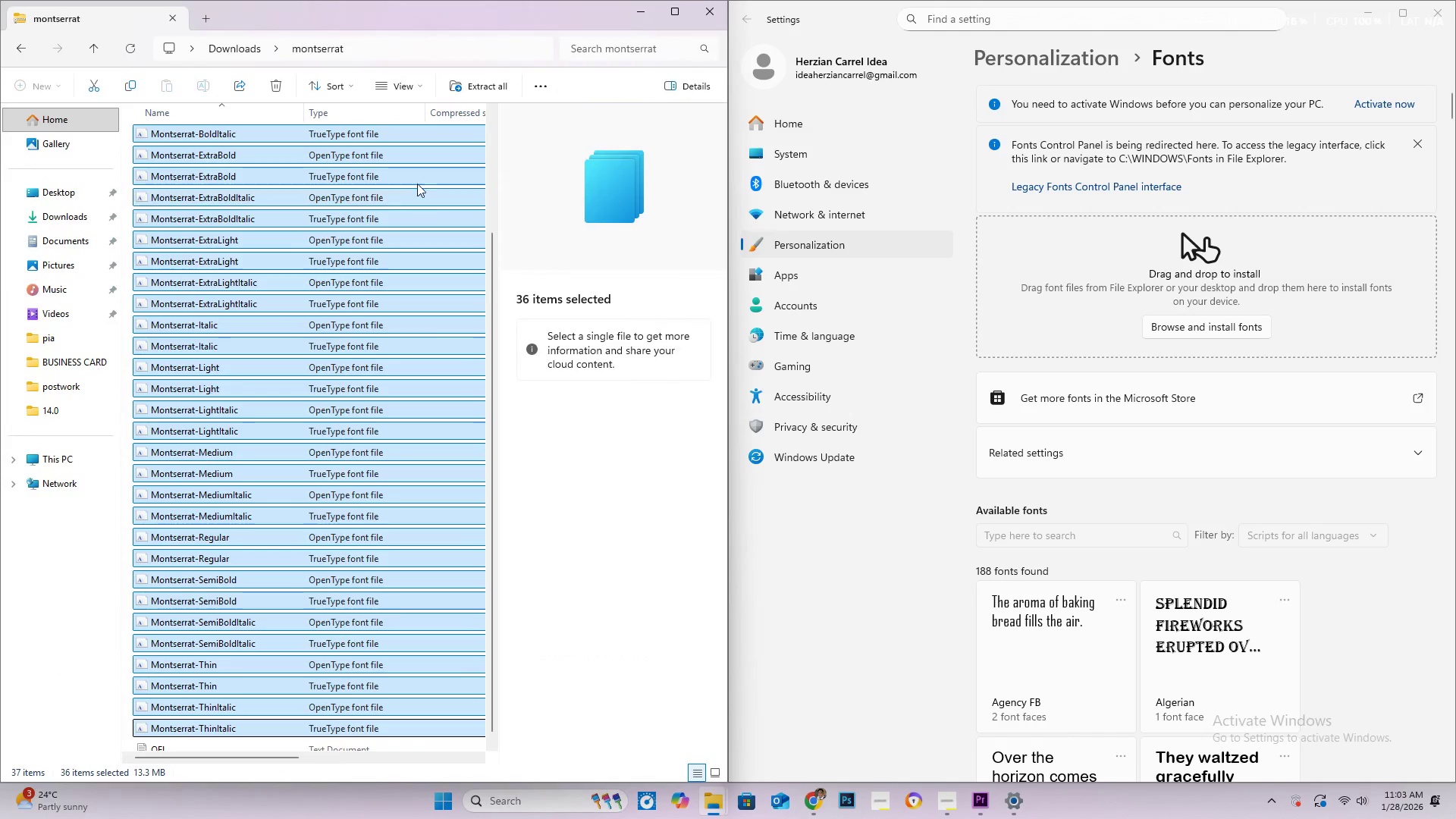 
left_click_drag(start_coordinate=[416, 183], to_coordinate=[1178, 300])
 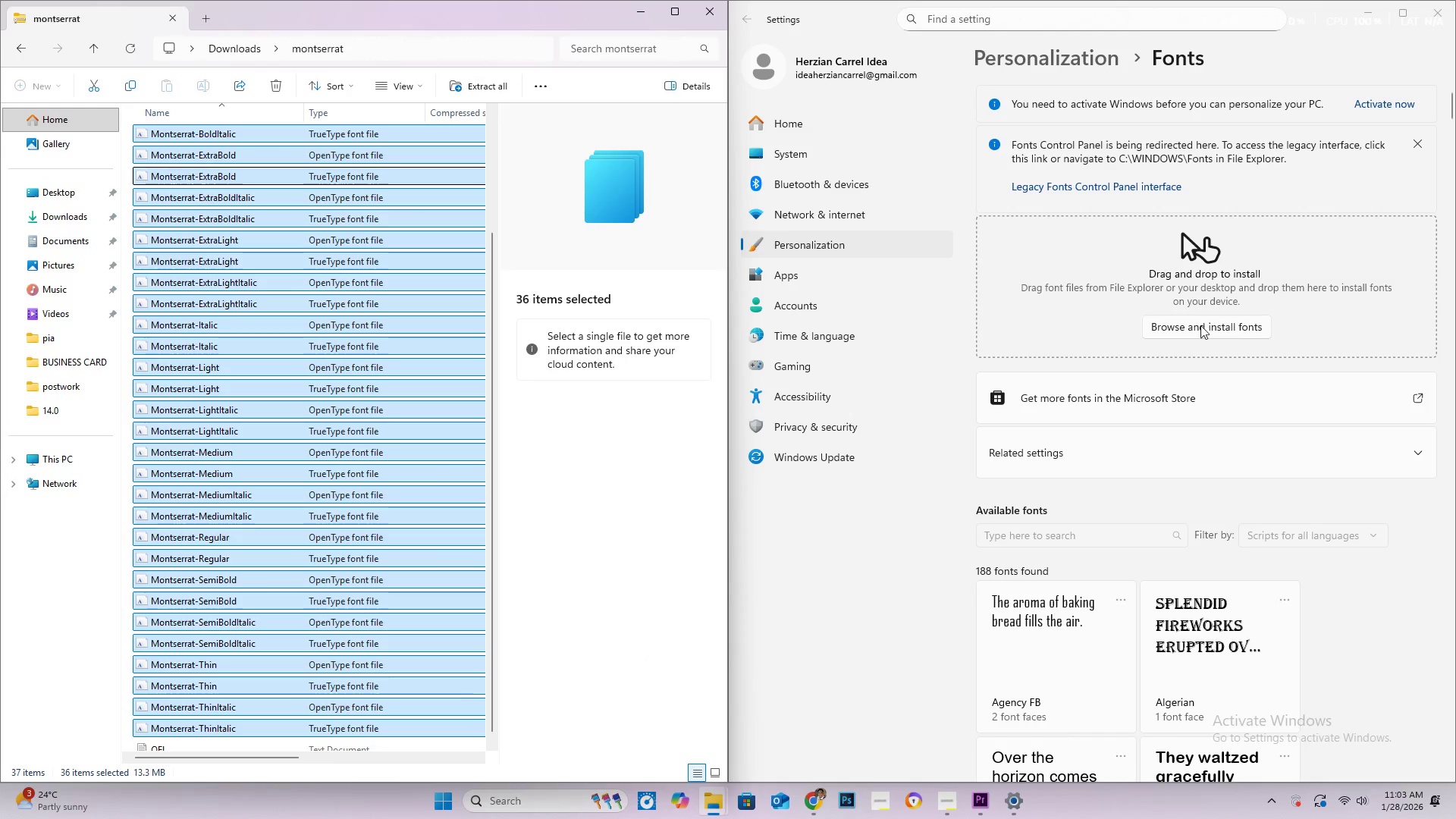 
left_click([1200, 321])
 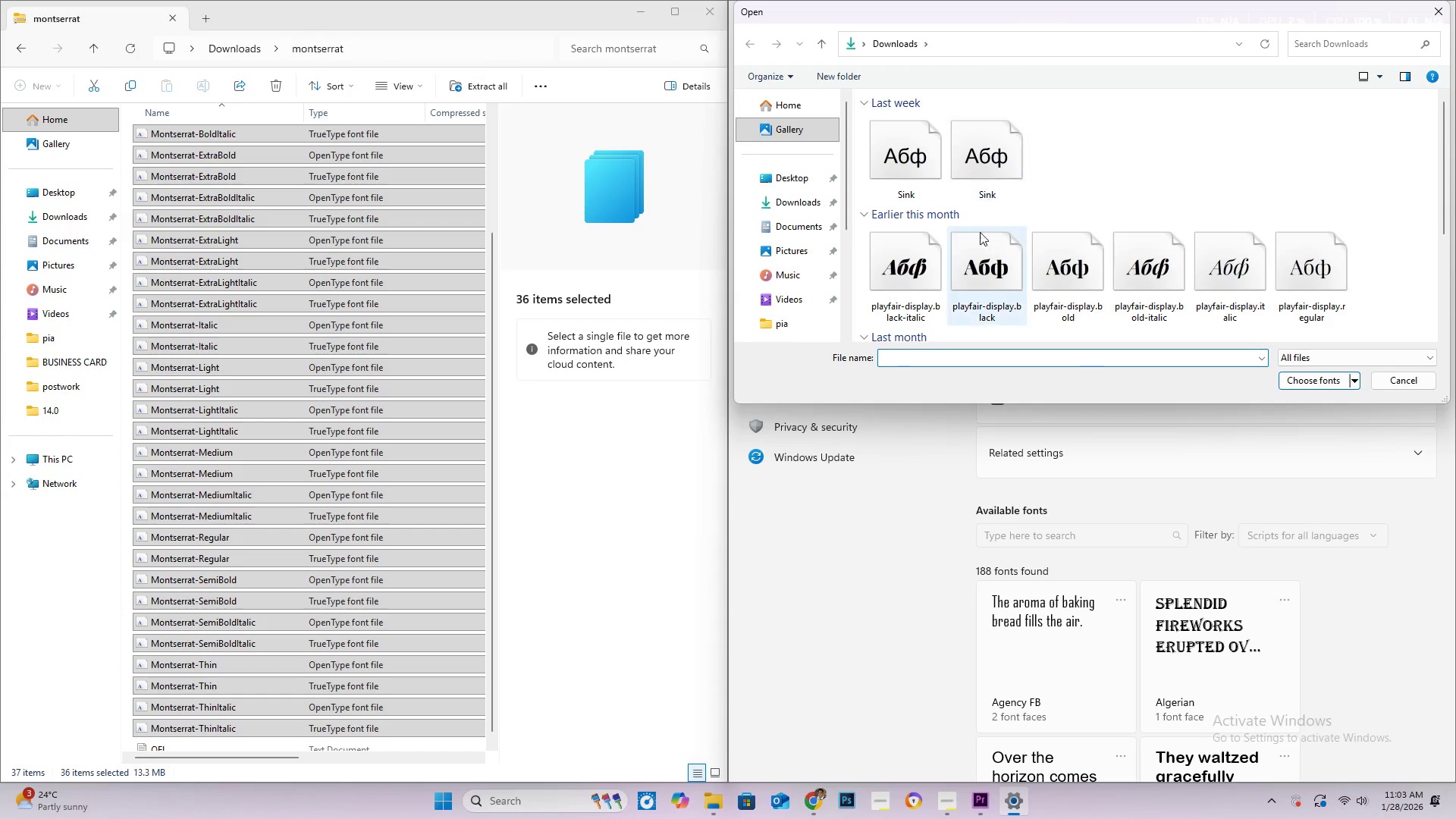 
left_click([808, 206])
 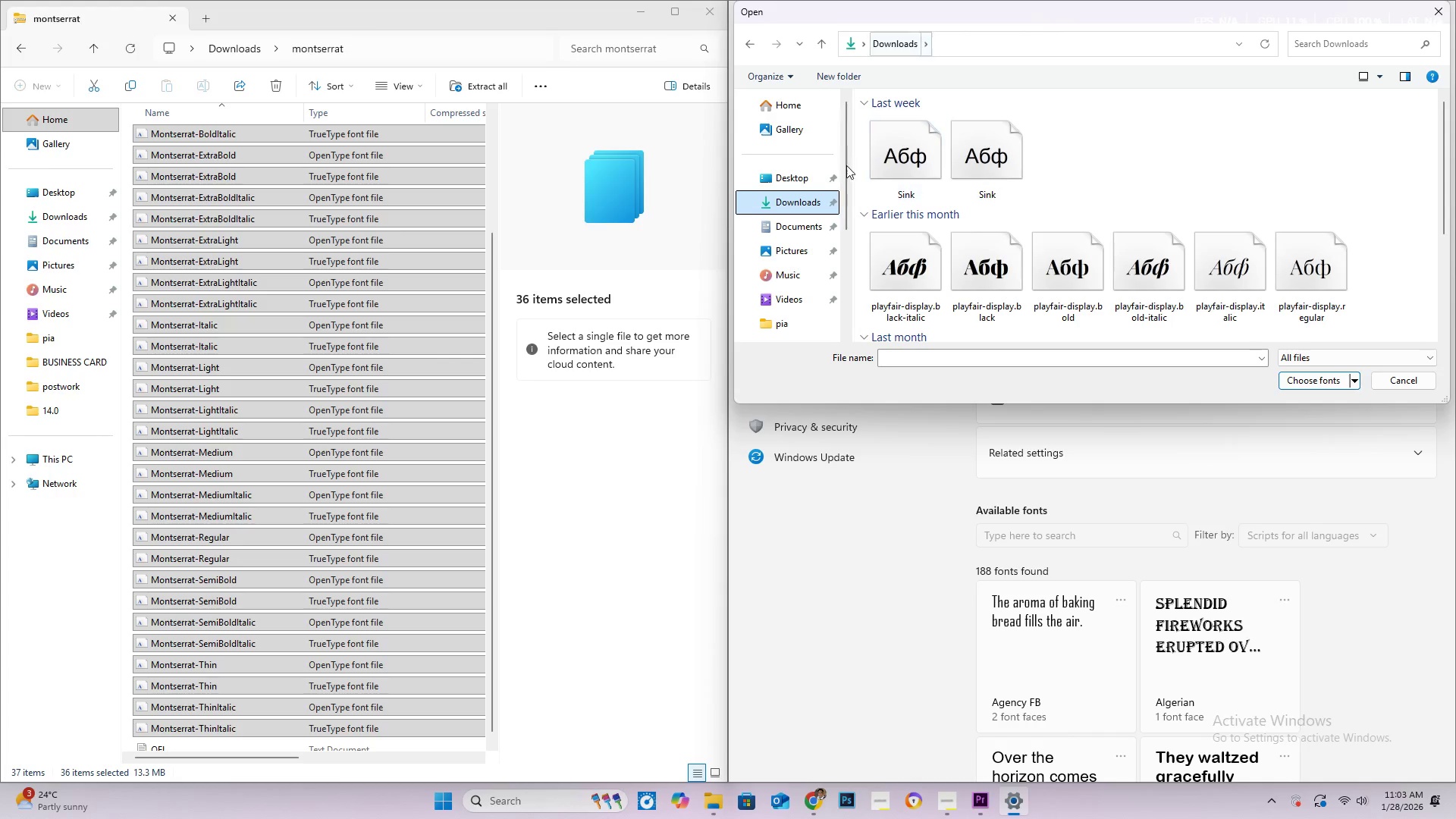 
scroll: coordinate [965, 235], scroll_direction: up, amount: 3.0
 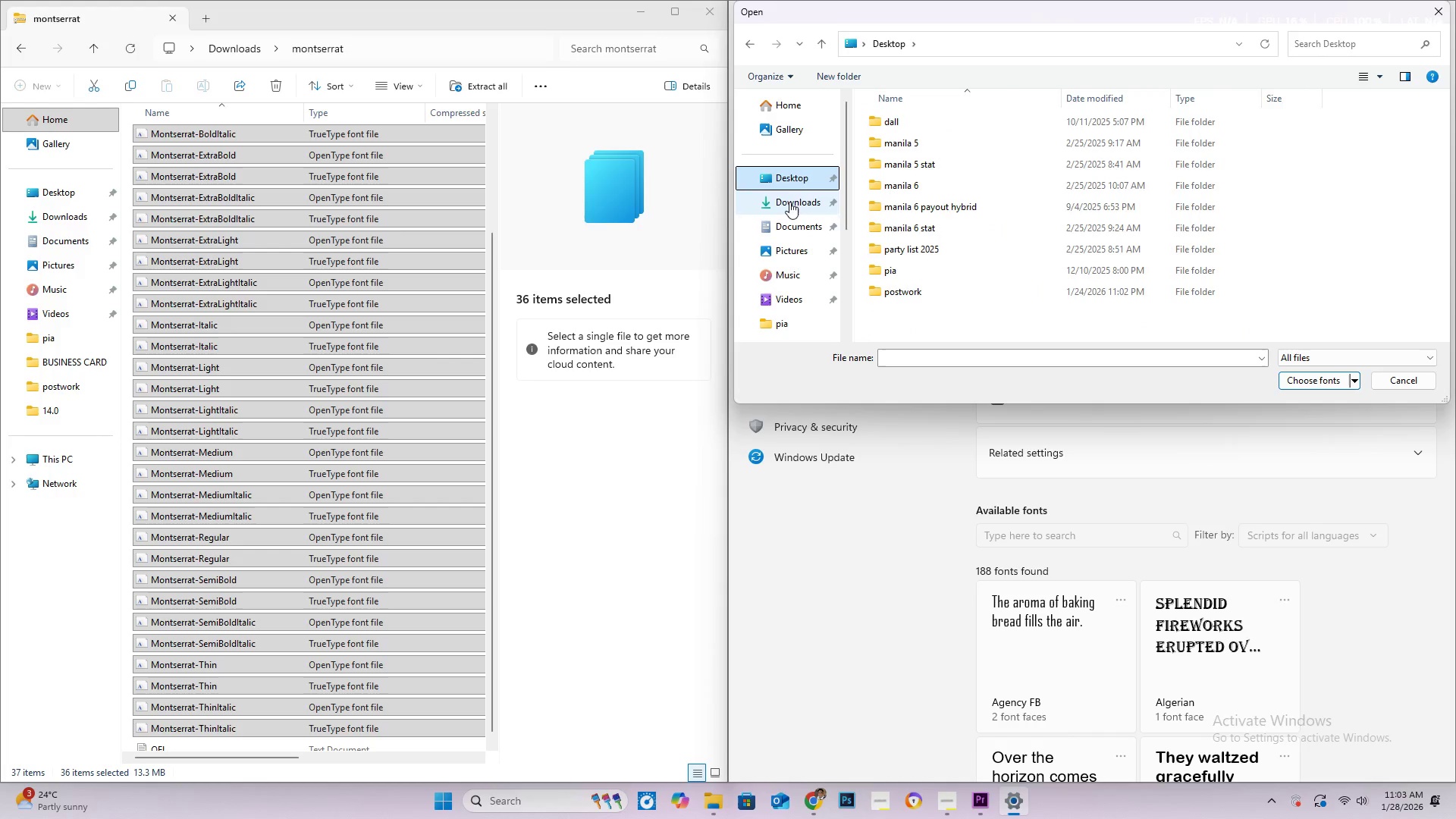 
left_click([245, 46])
 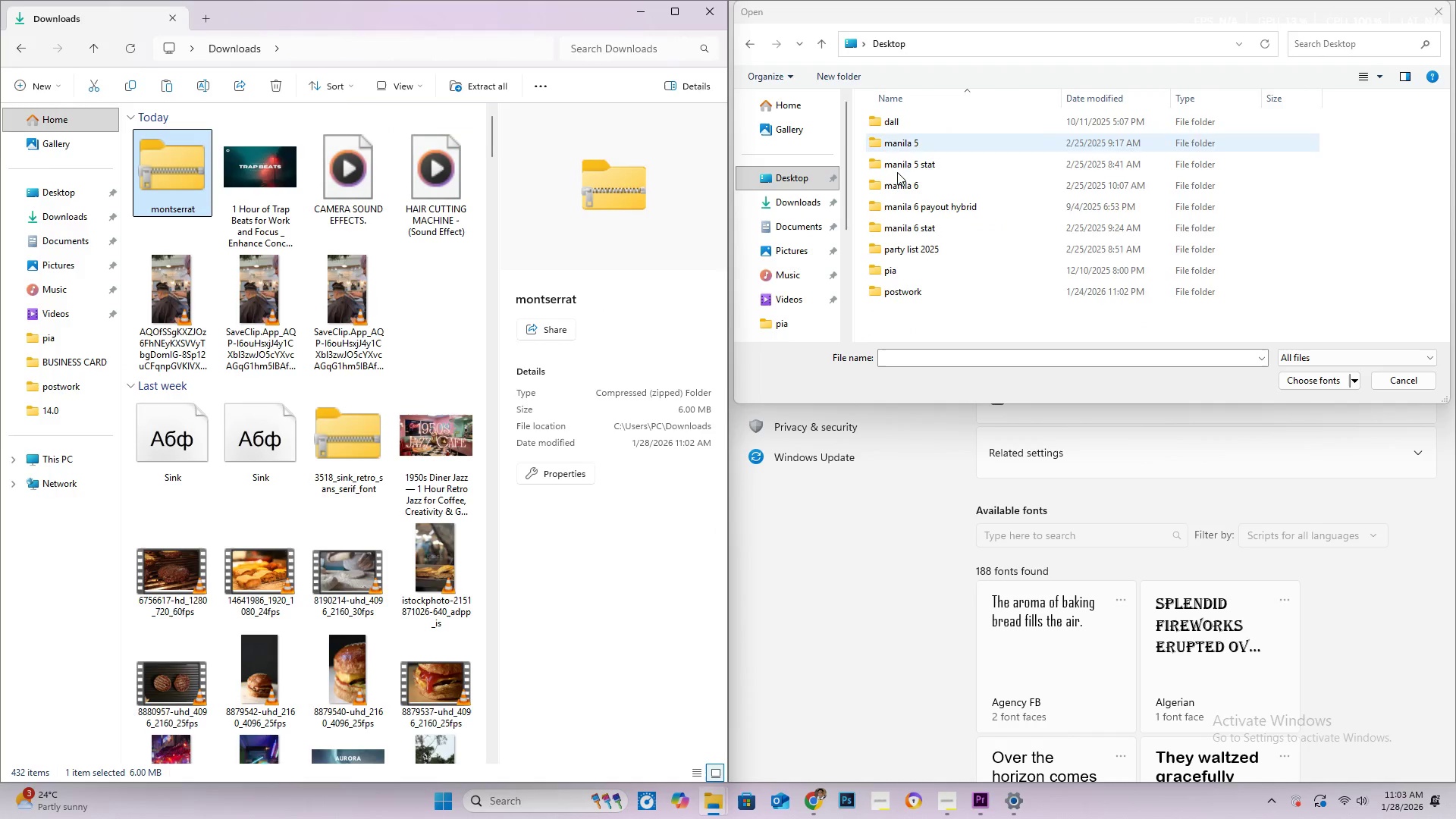 
left_click([795, 202])
 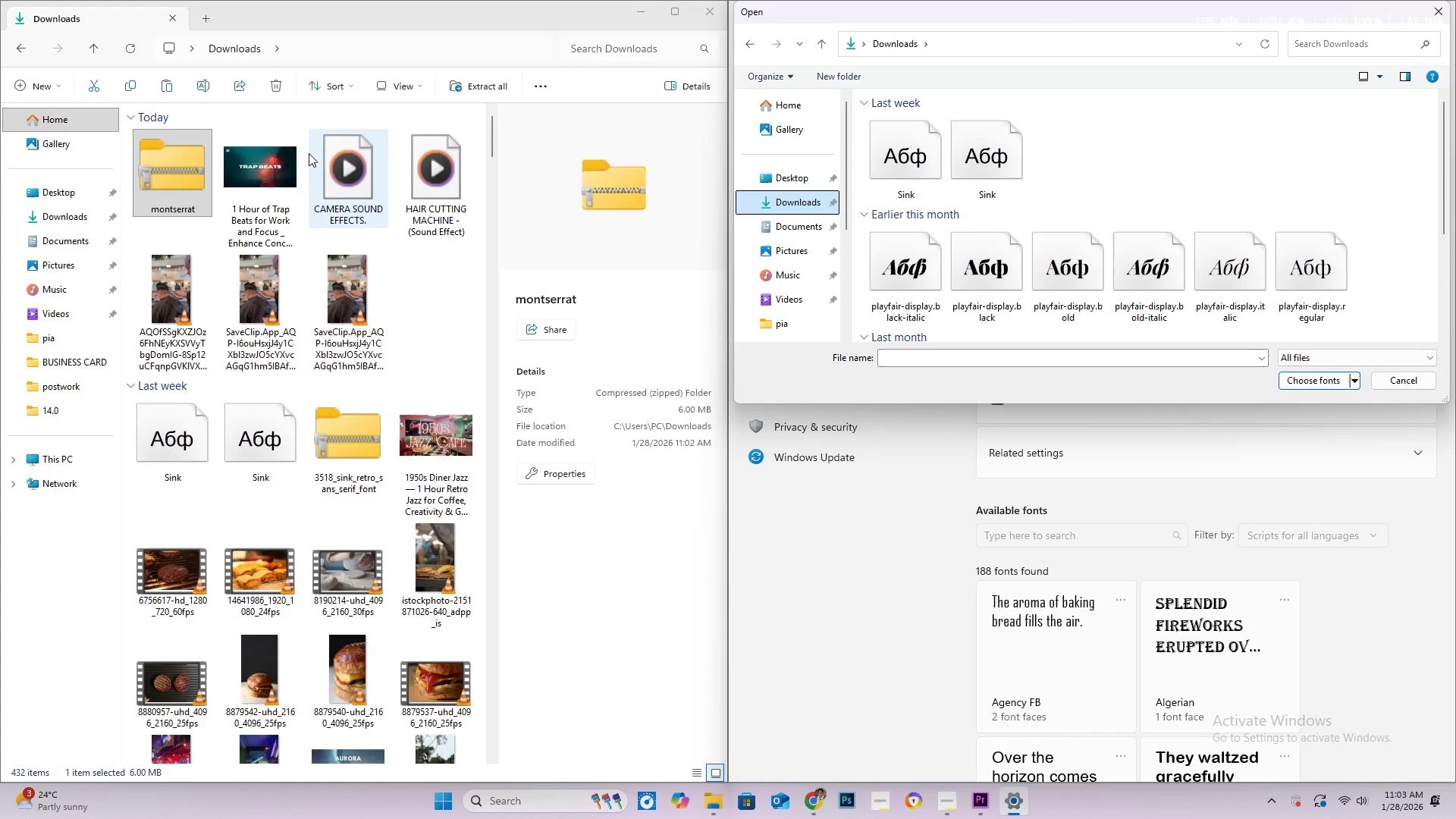 
double_click([181, 160])
 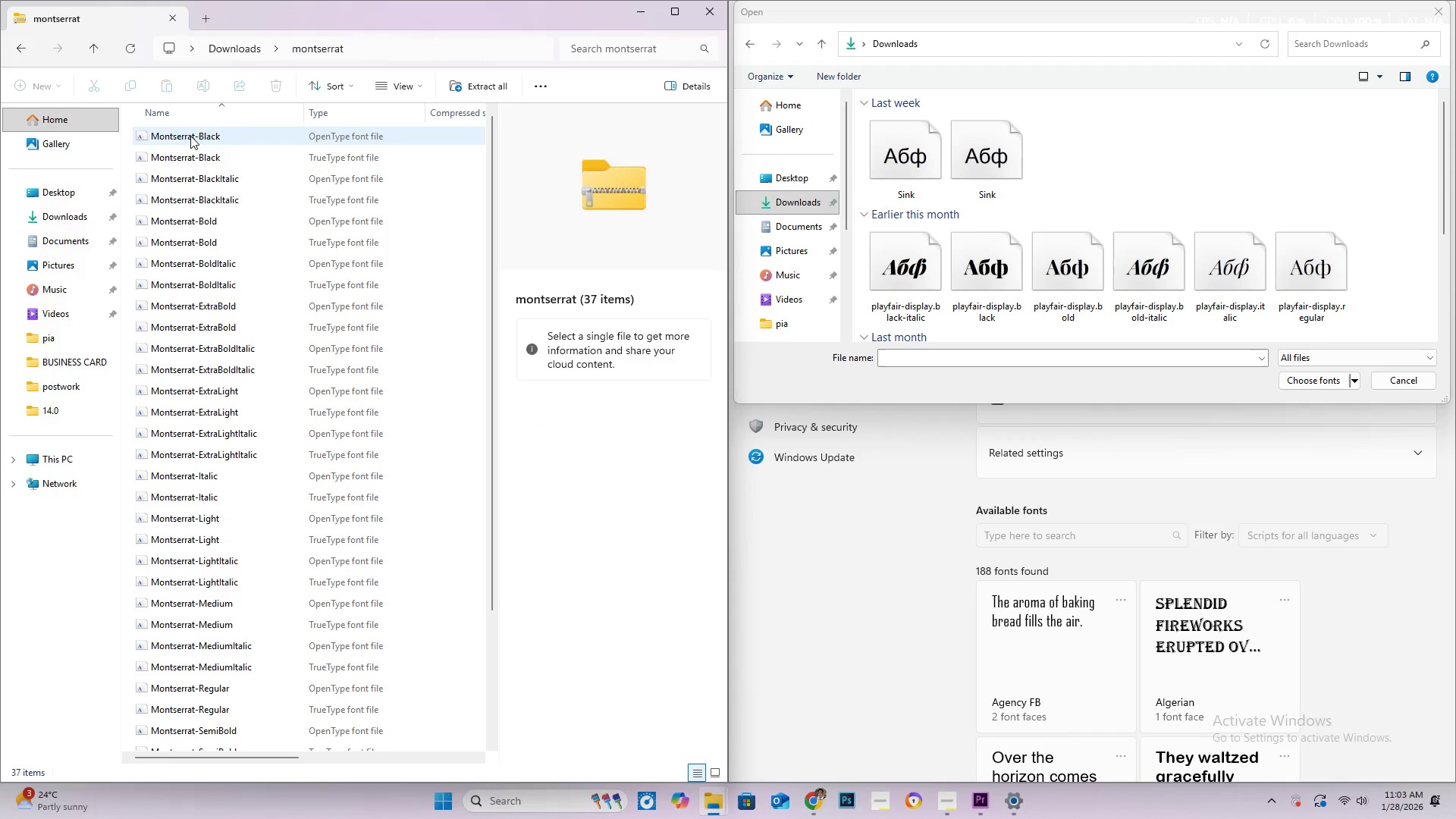 
left_click([190, 136])
 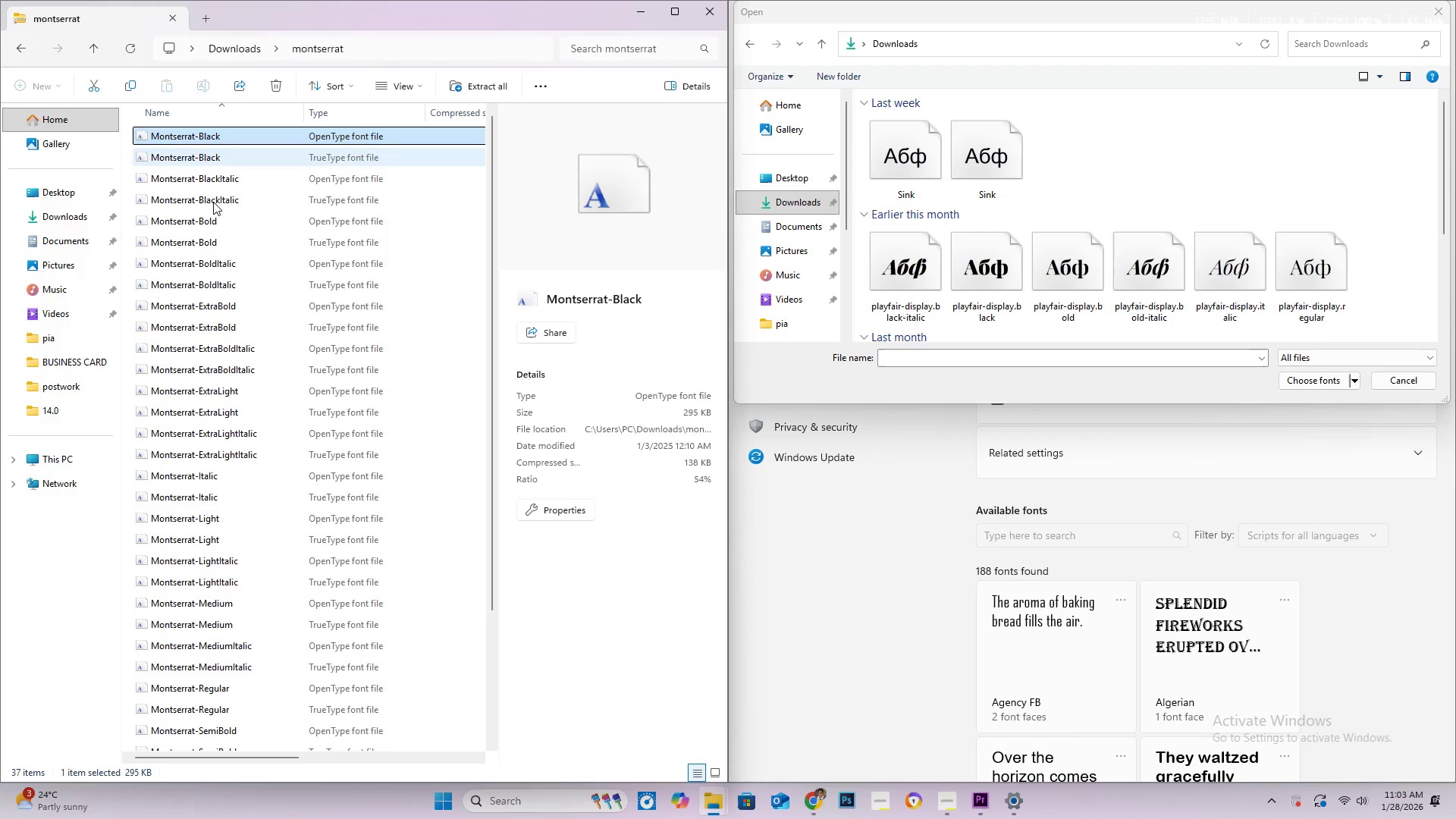 
hold_key(key=ShiftLeft, duration=1.23)
 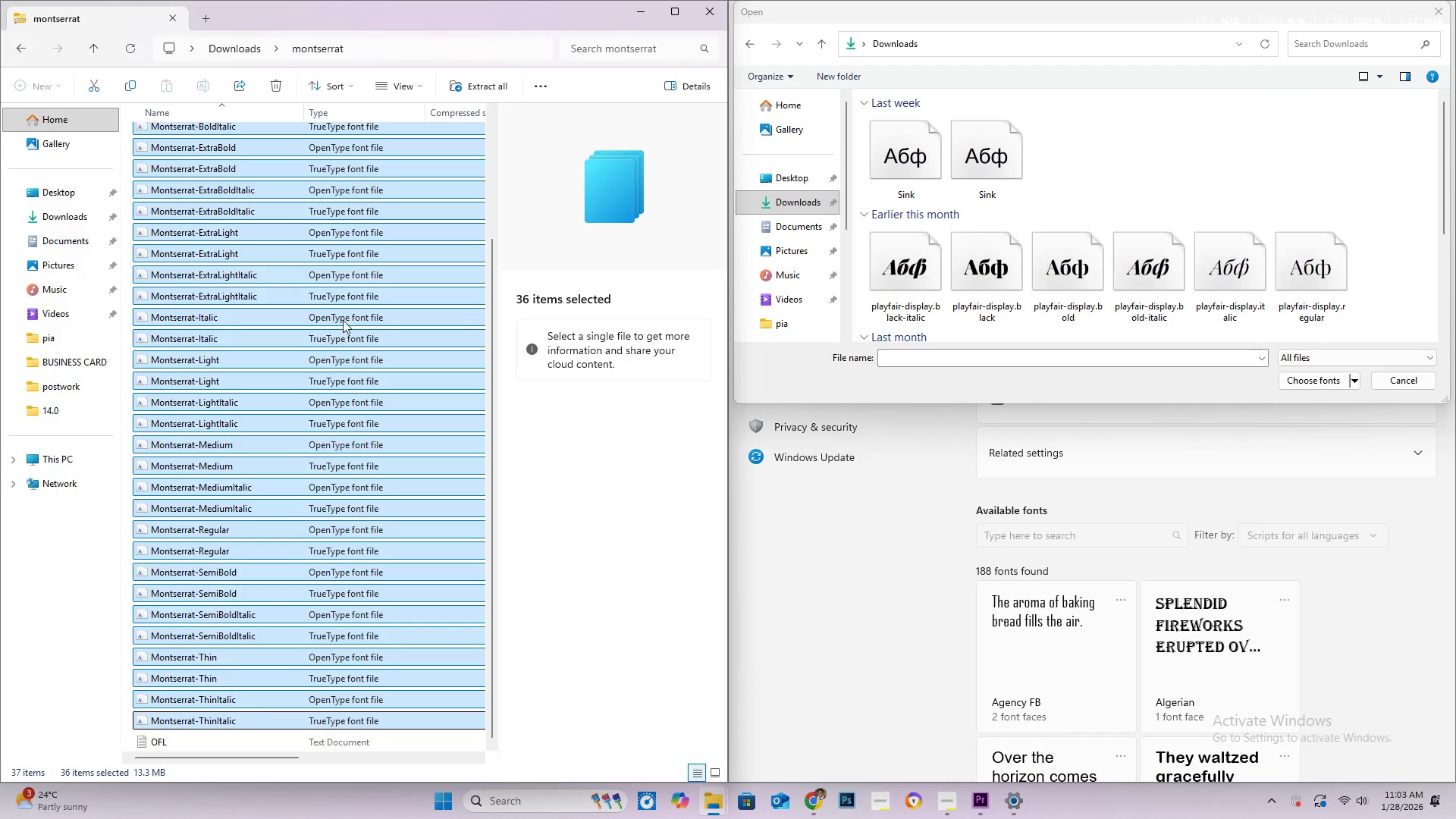 
scroll: coordinate [340, 493], scroll_direction: down, amount: 13.0
 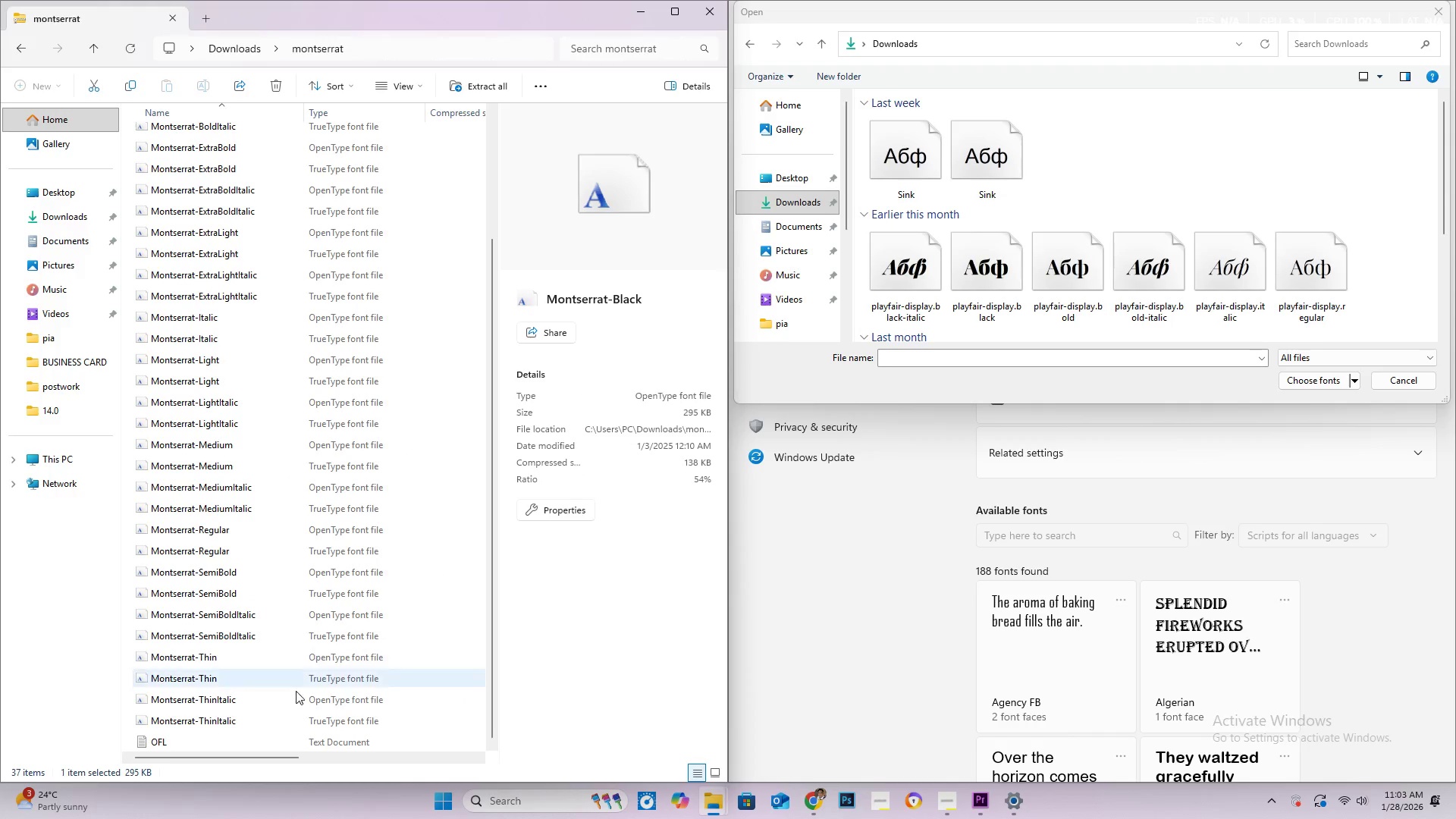 
left_click([273, 717])
 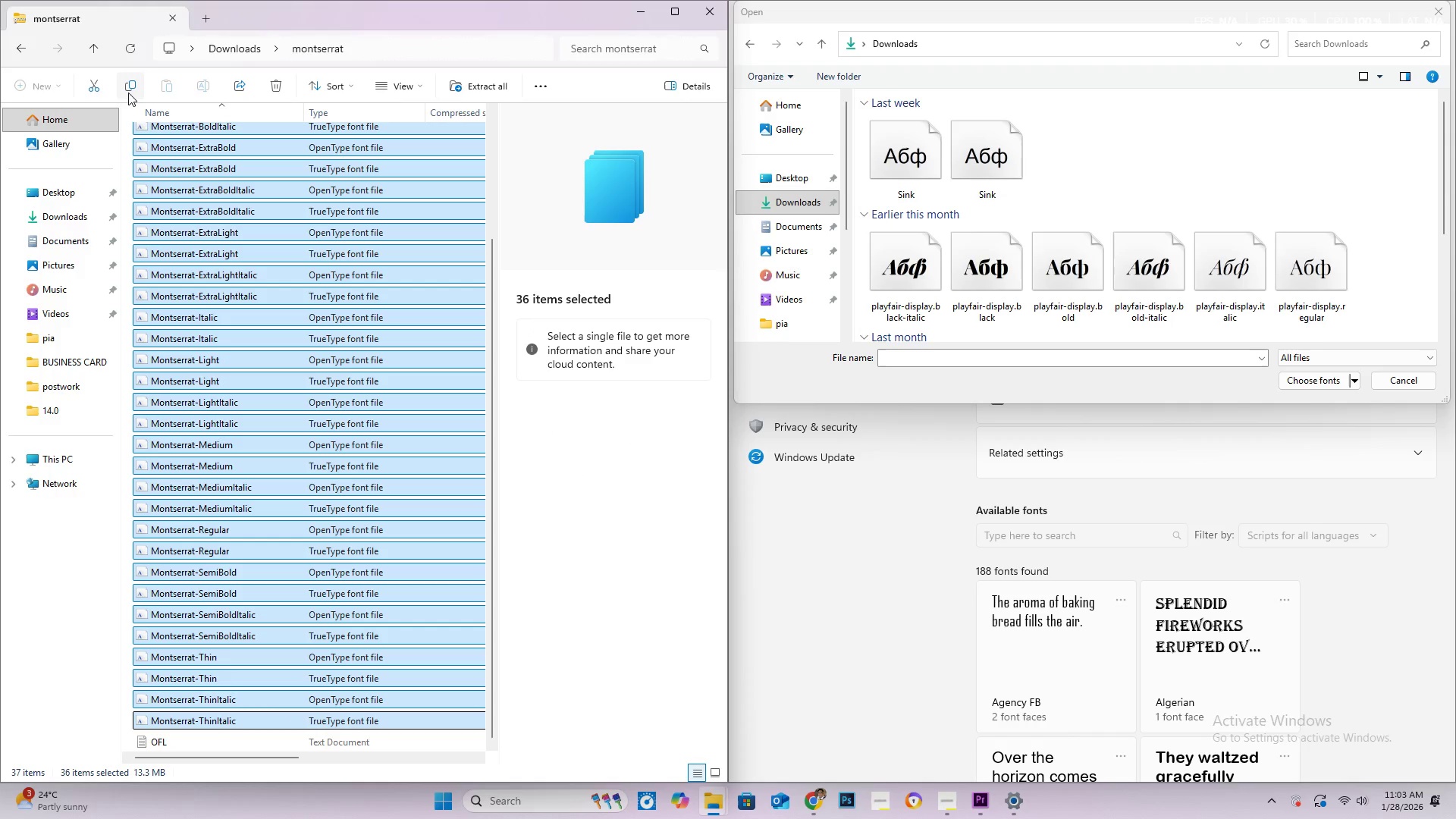 
wait(5.58)
 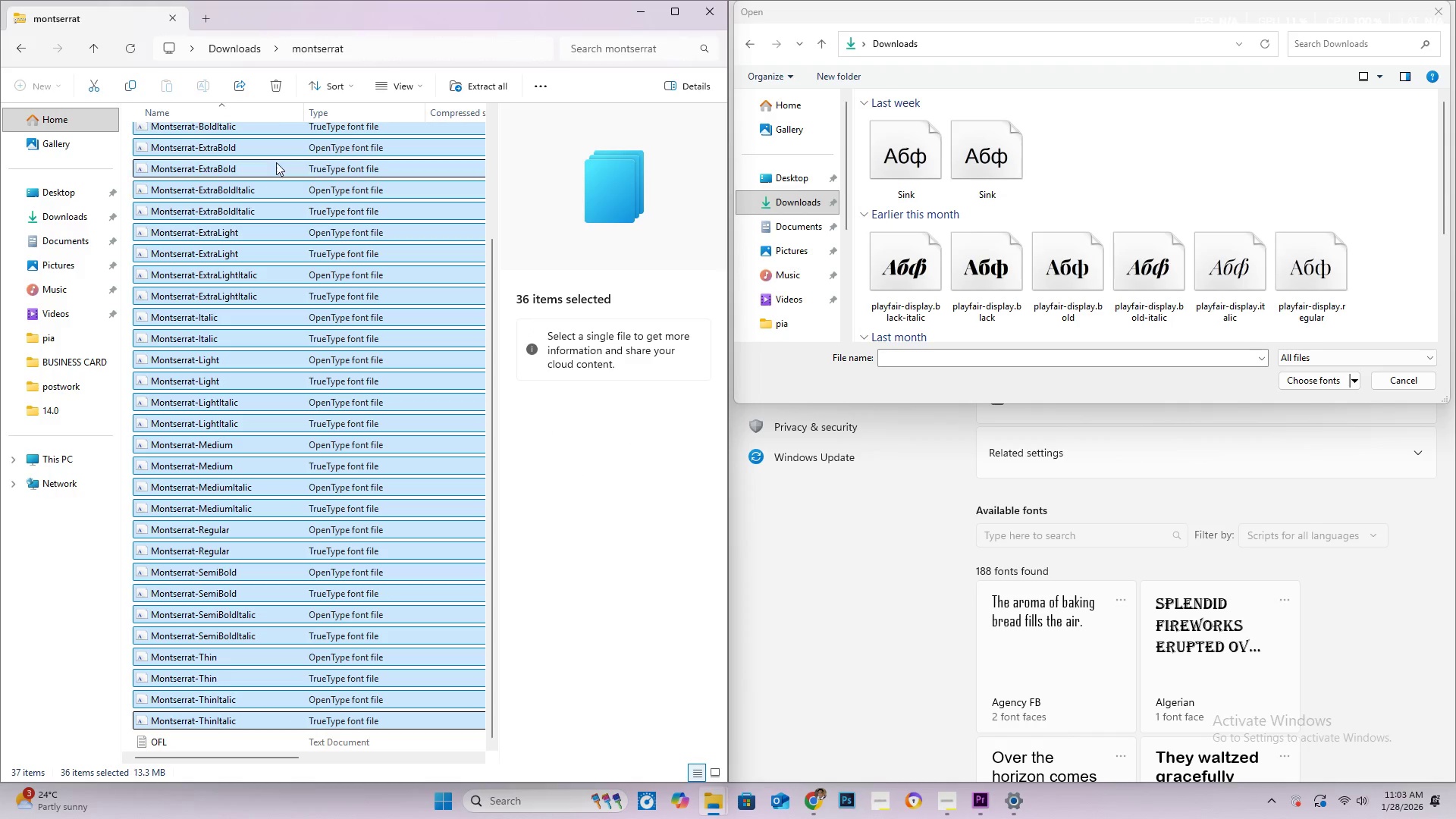 
left_click([481, 86])
 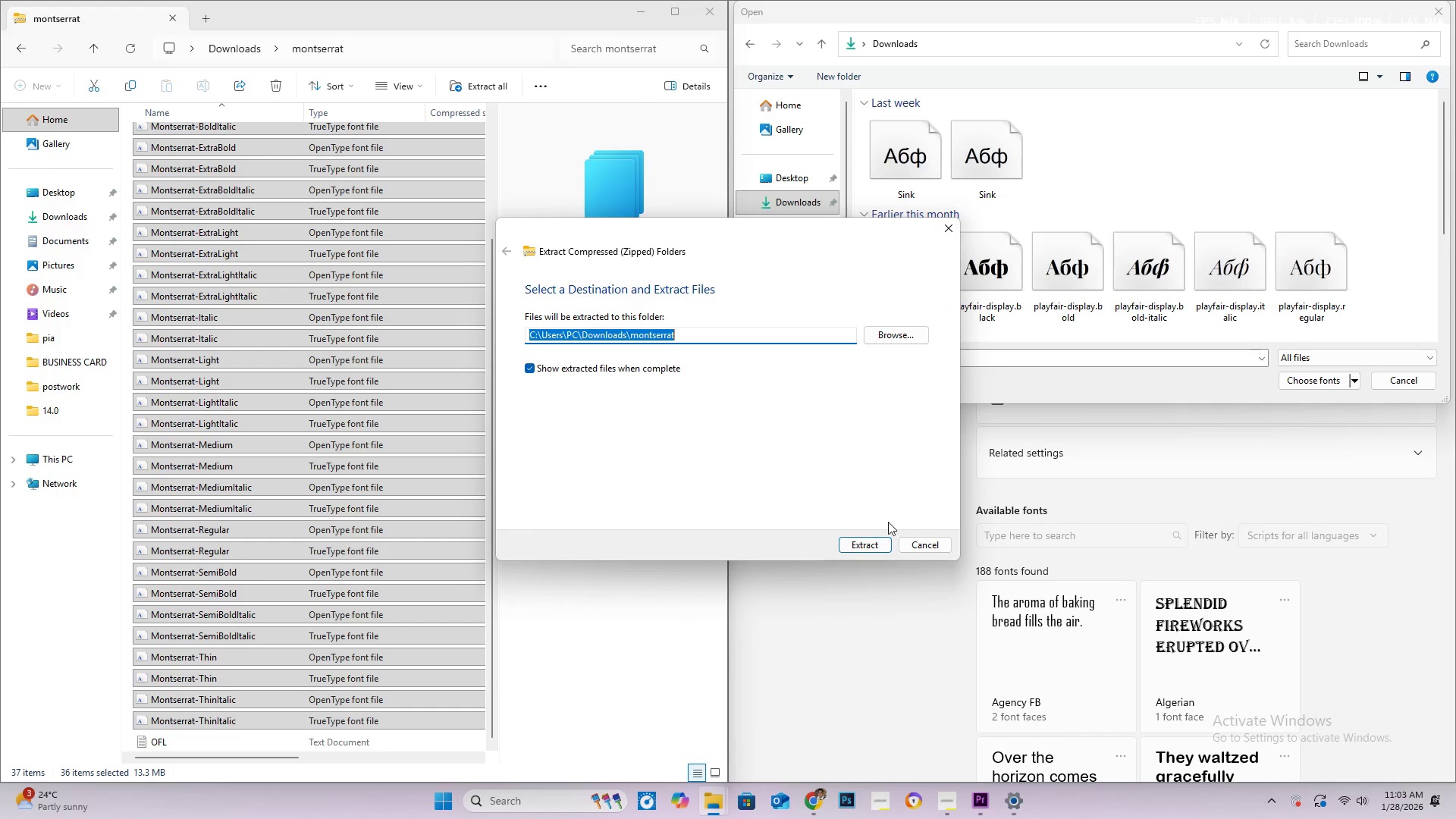 
left_click([870, 548])
 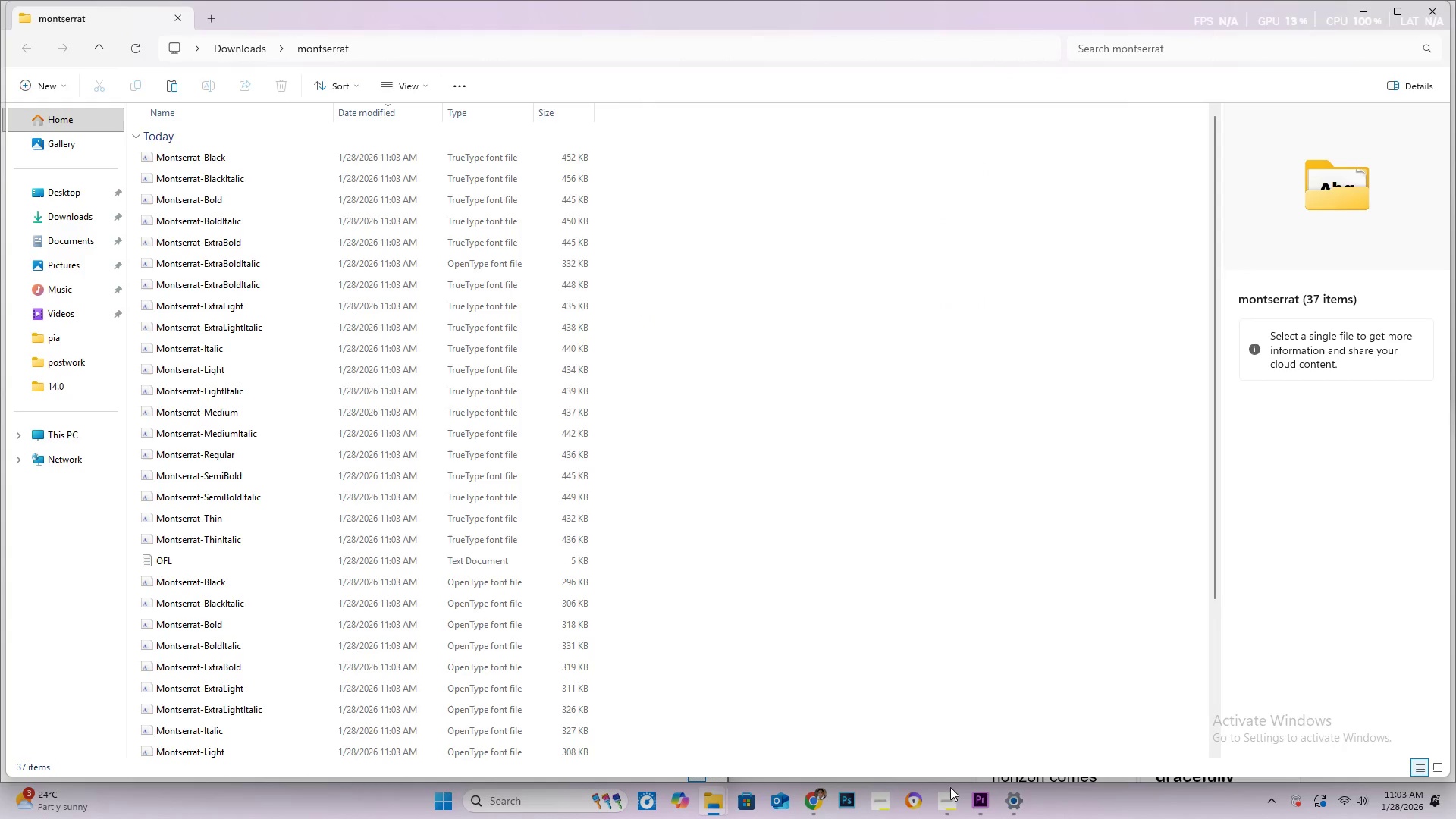 
left_click([1017, 802])
 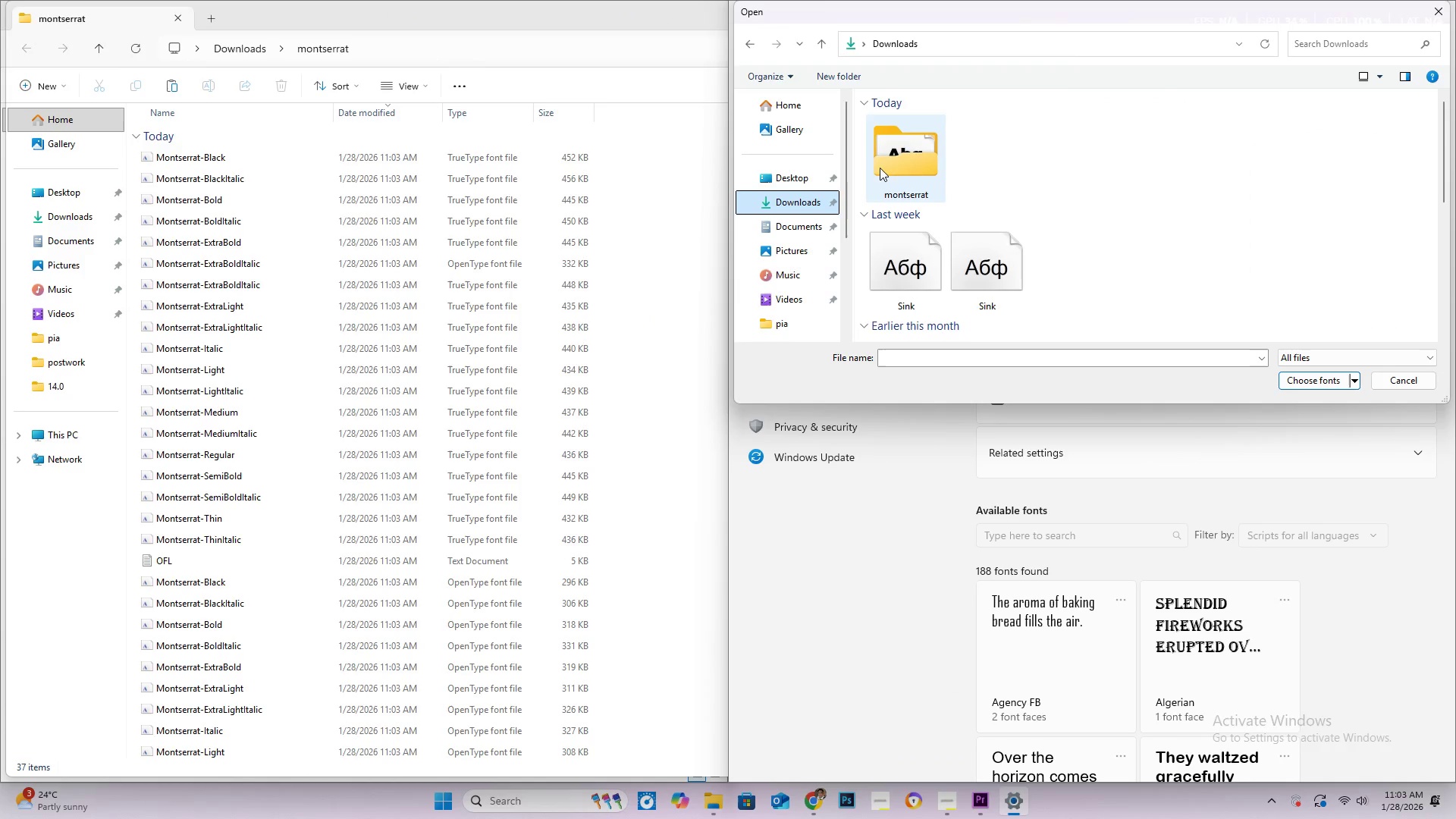 
double_click([893, 166])
 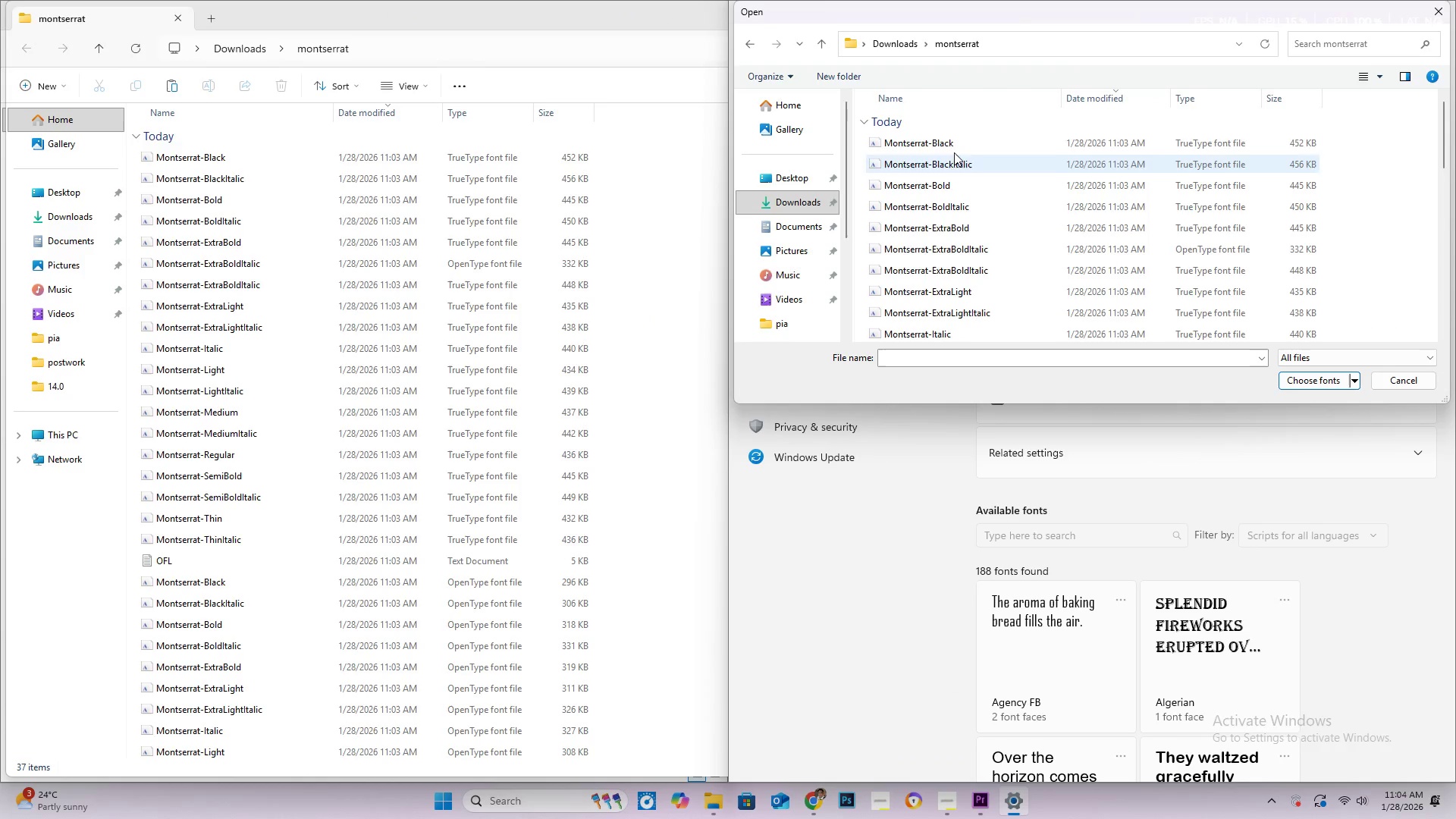 
left_click([955, 147])
 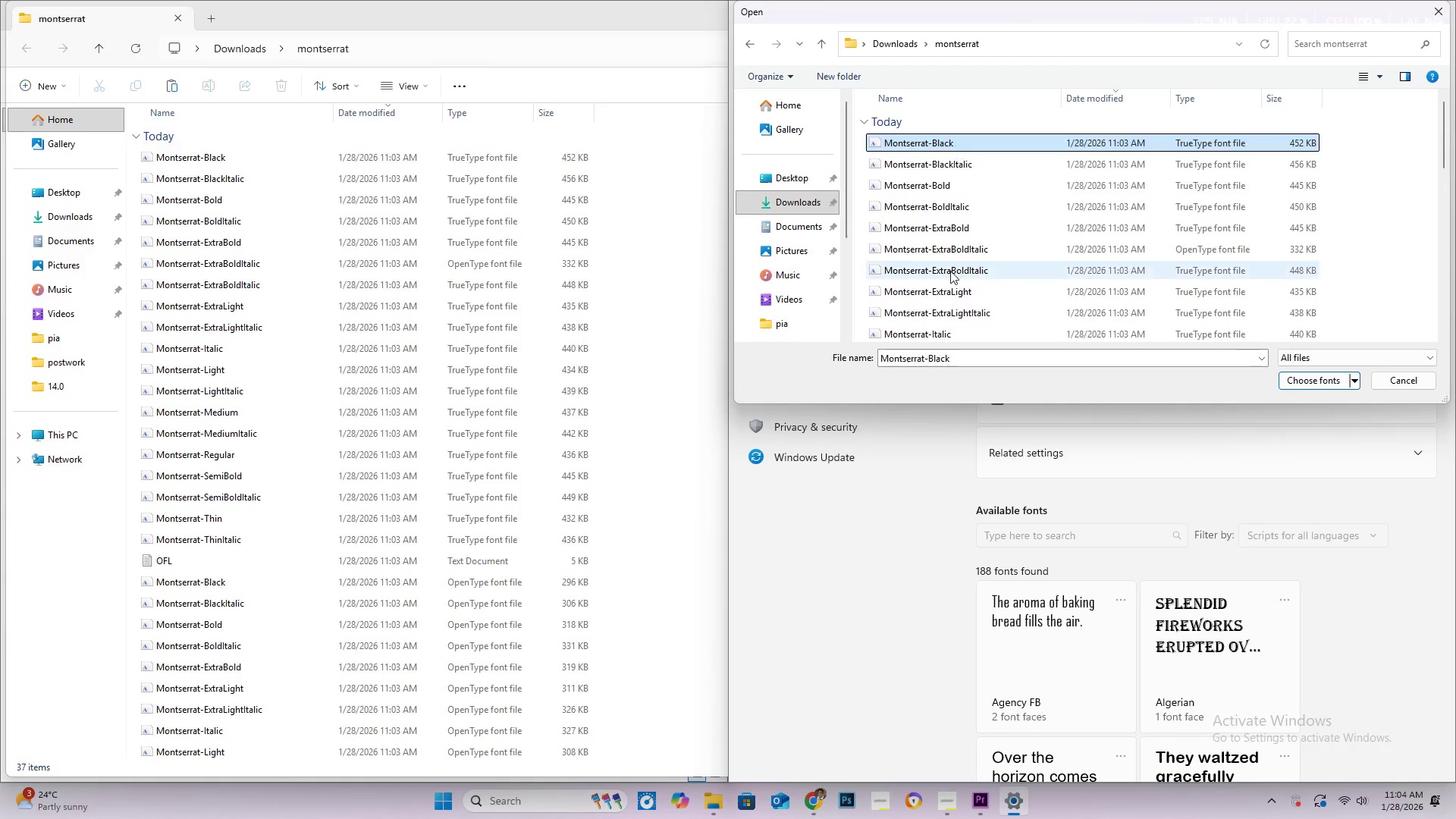 
hold_key(key=ShiftLeft, duration=0.73)
 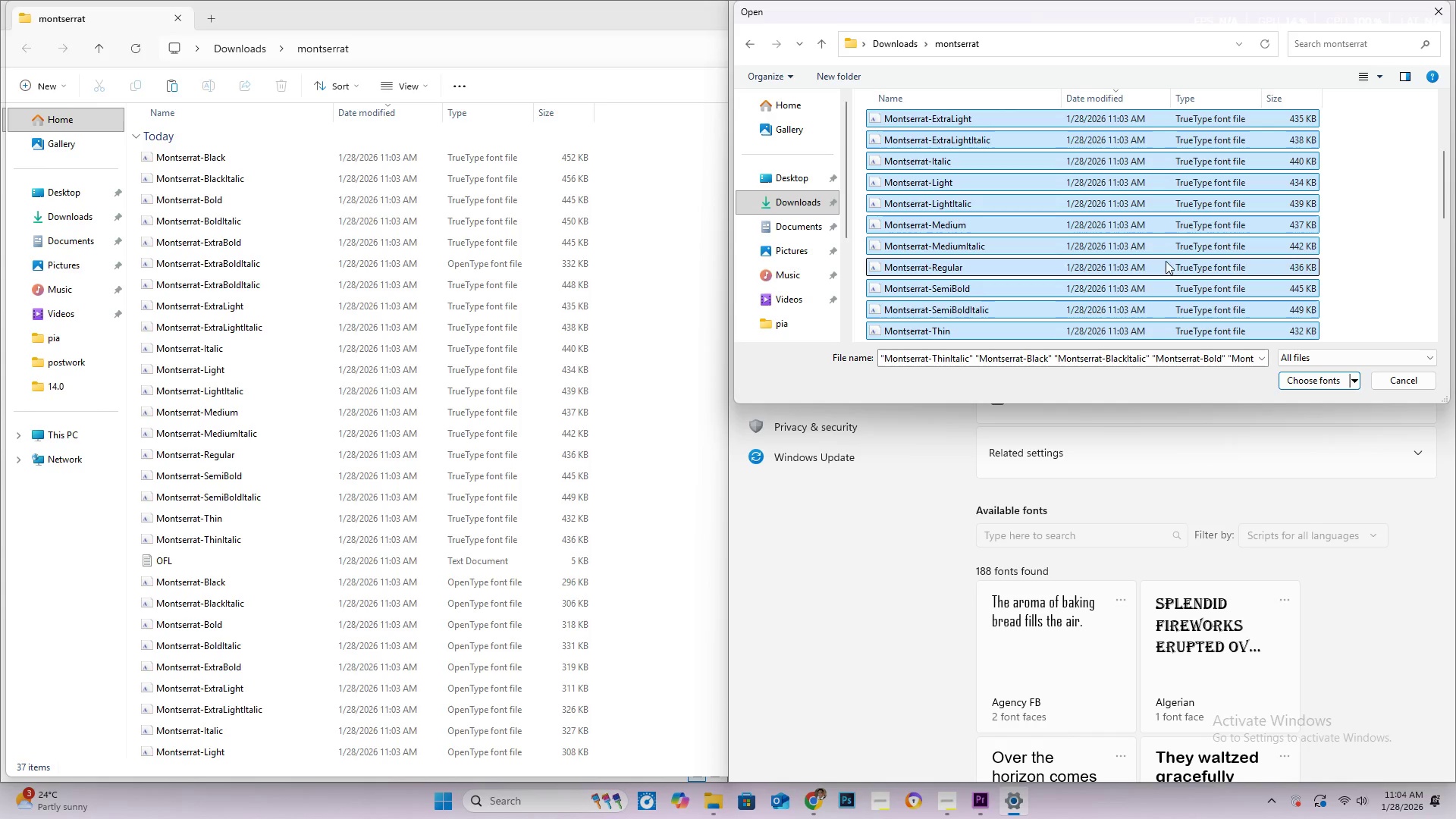 
scroll: coordinate [979, 298], scroll_direction: down, amount: 15.0
 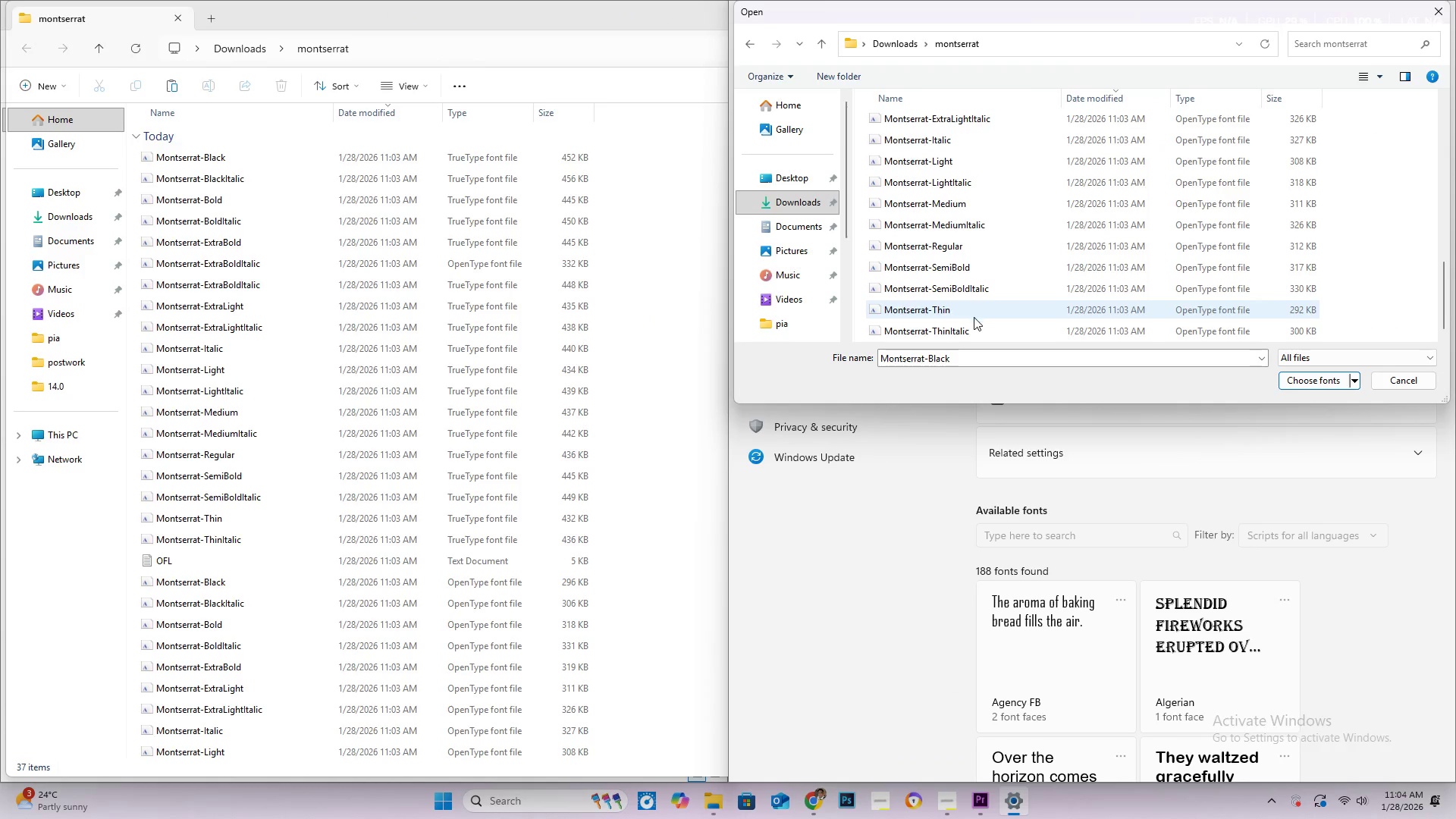 
scroll: coordinate [1151, 257], scroll_direction: up, amount: 10.0
 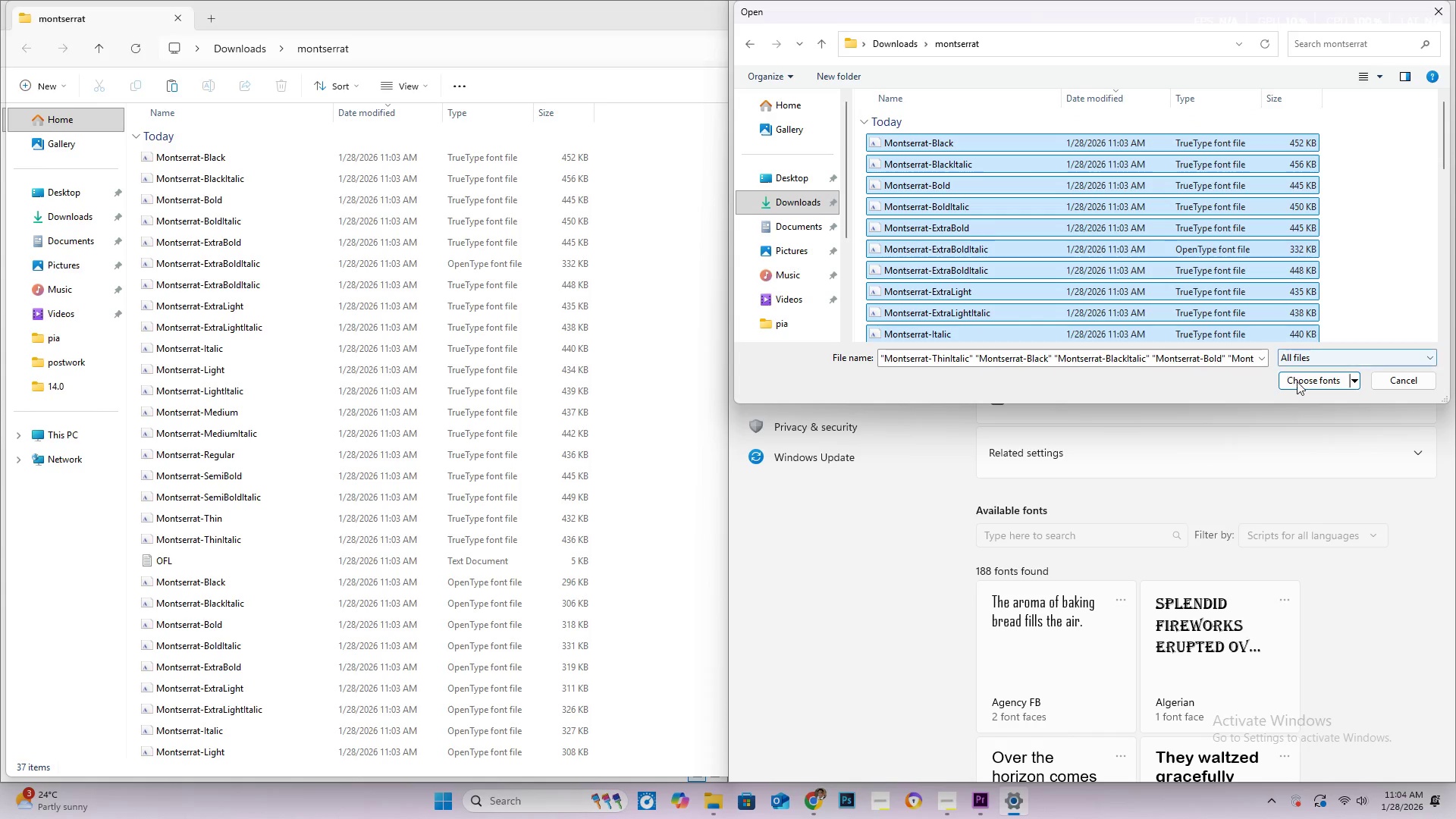 
left_click([1301, 385])
 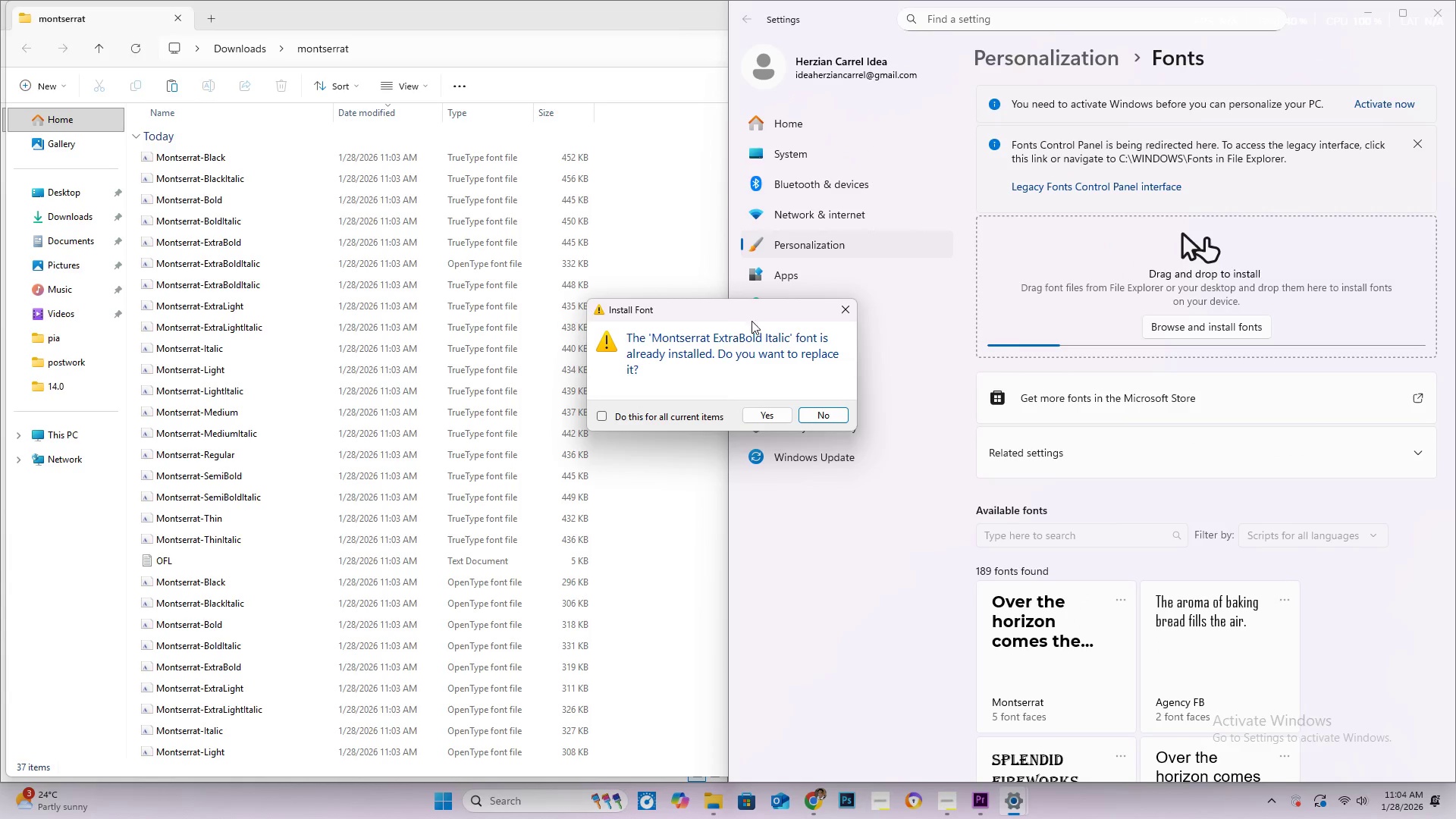 
wait(5.3)
 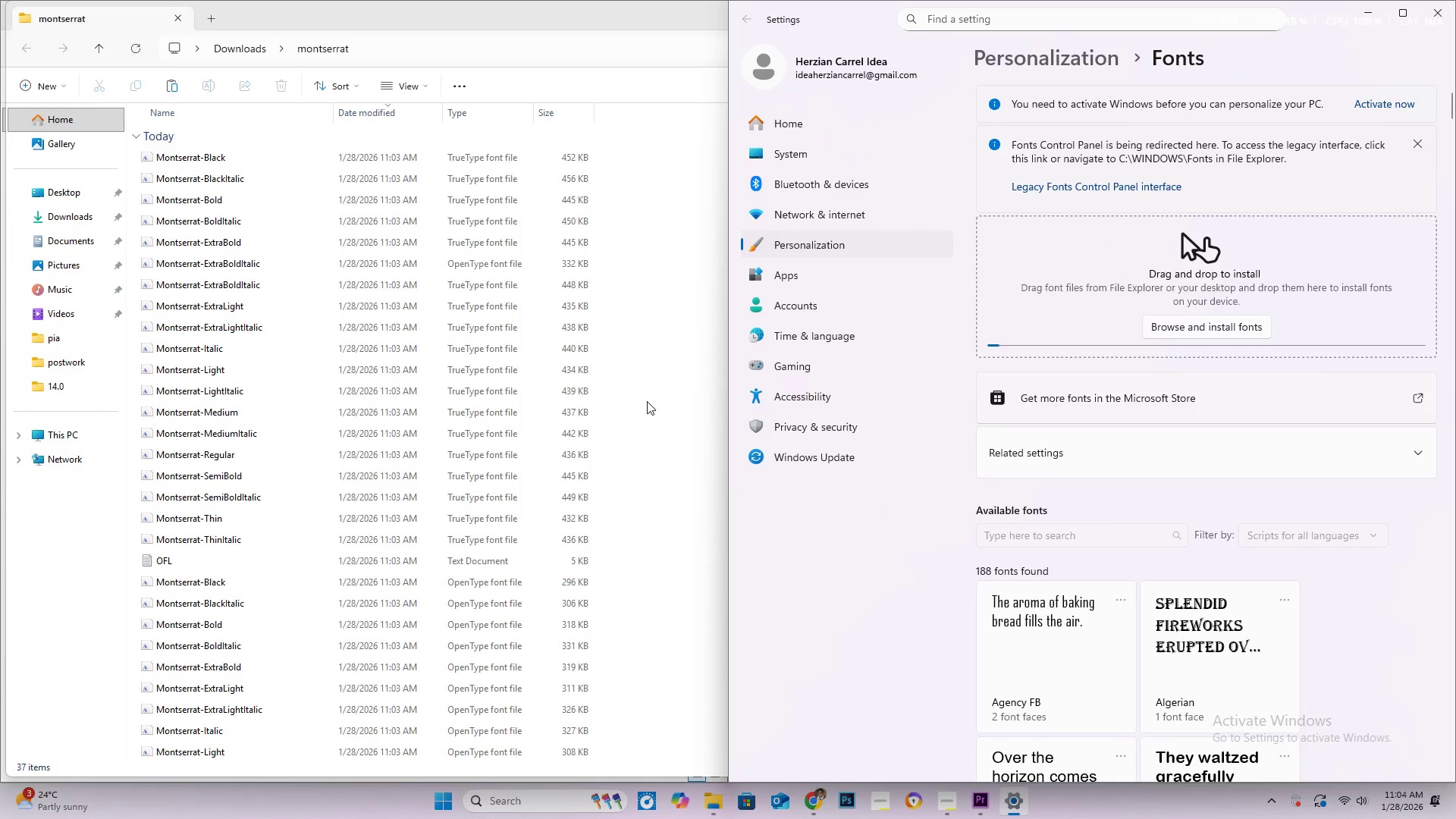 
left_click([772, 416])
 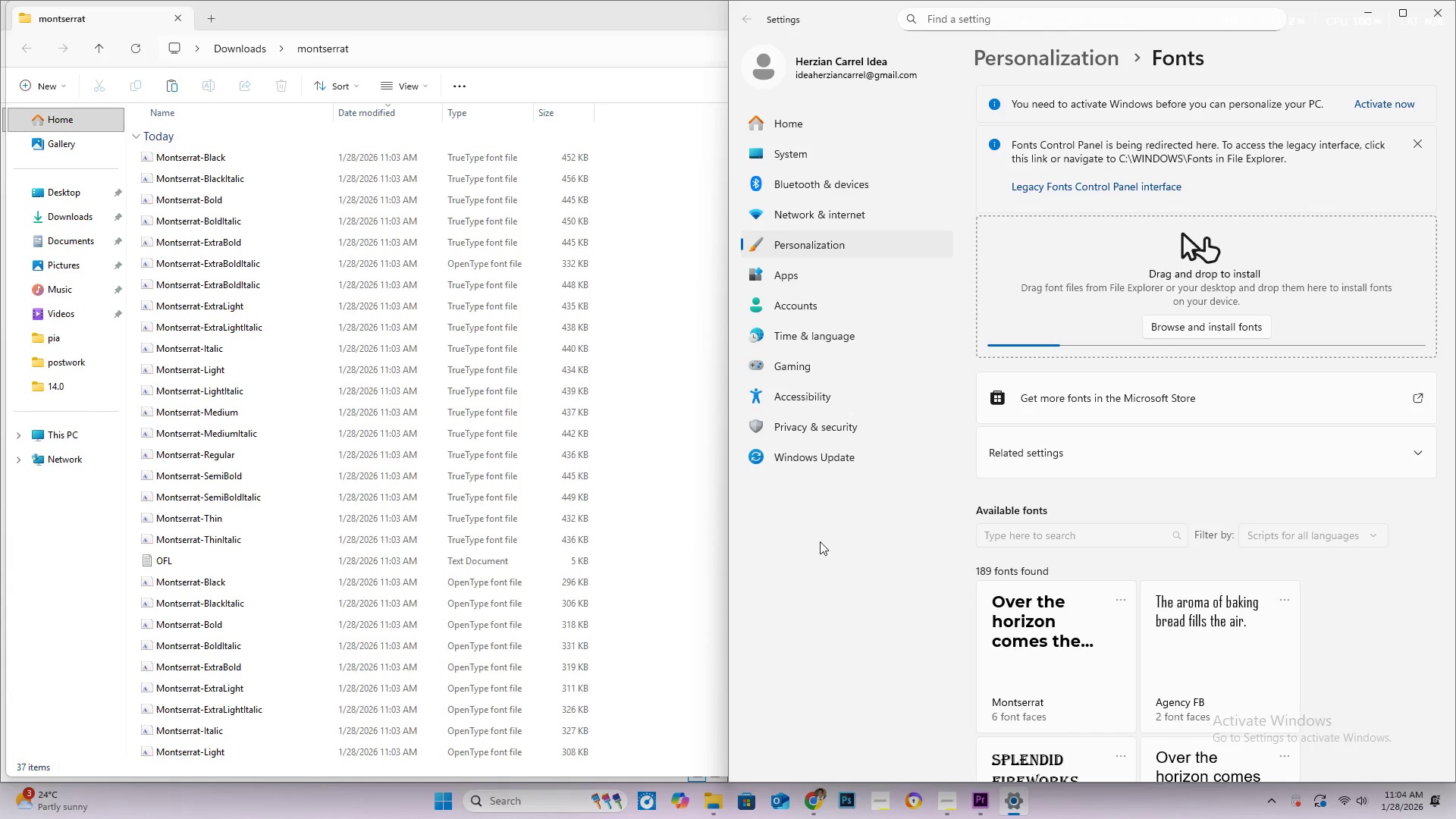 
wait(7.8)
 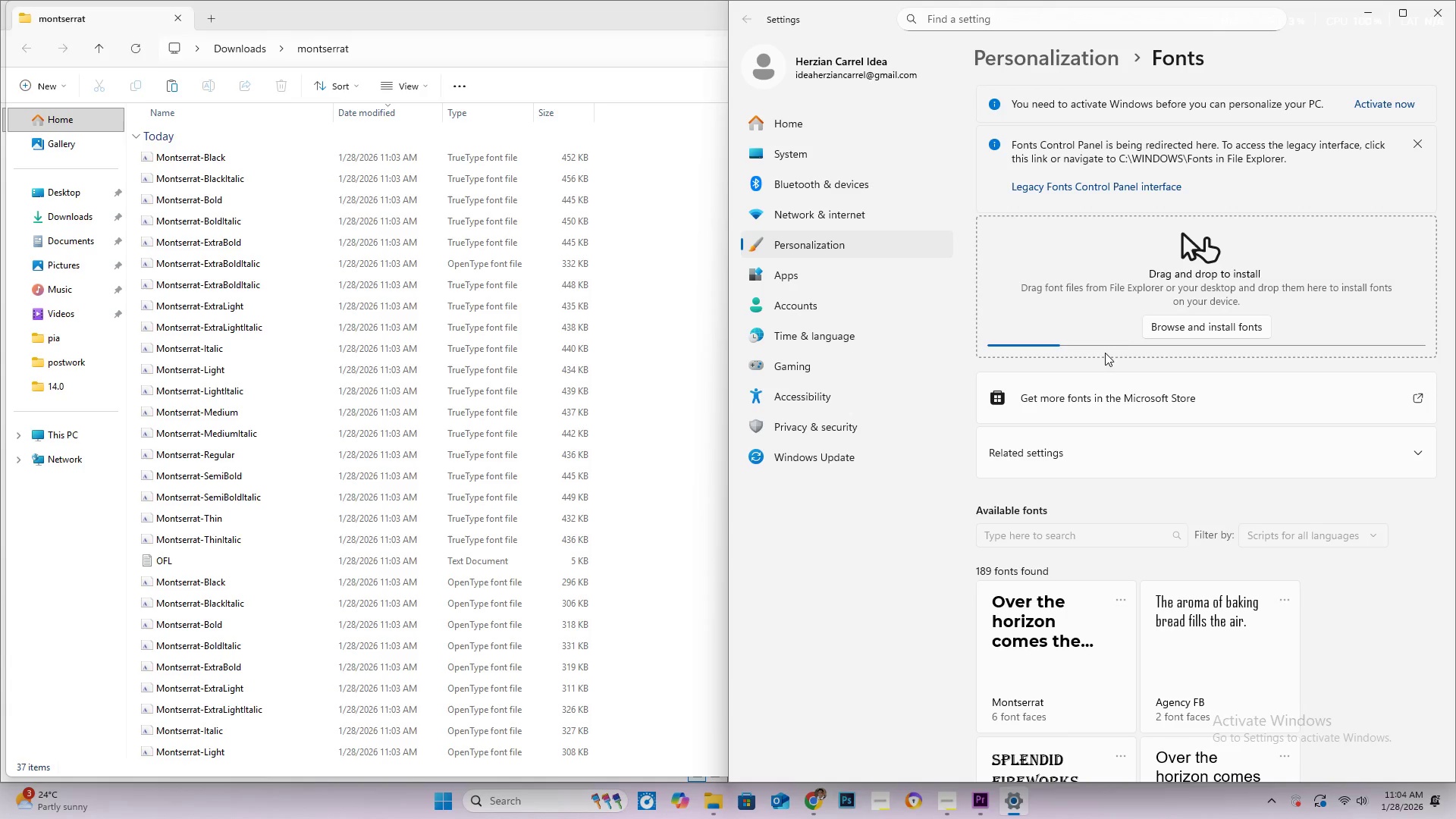 
left_click([611, 413])
 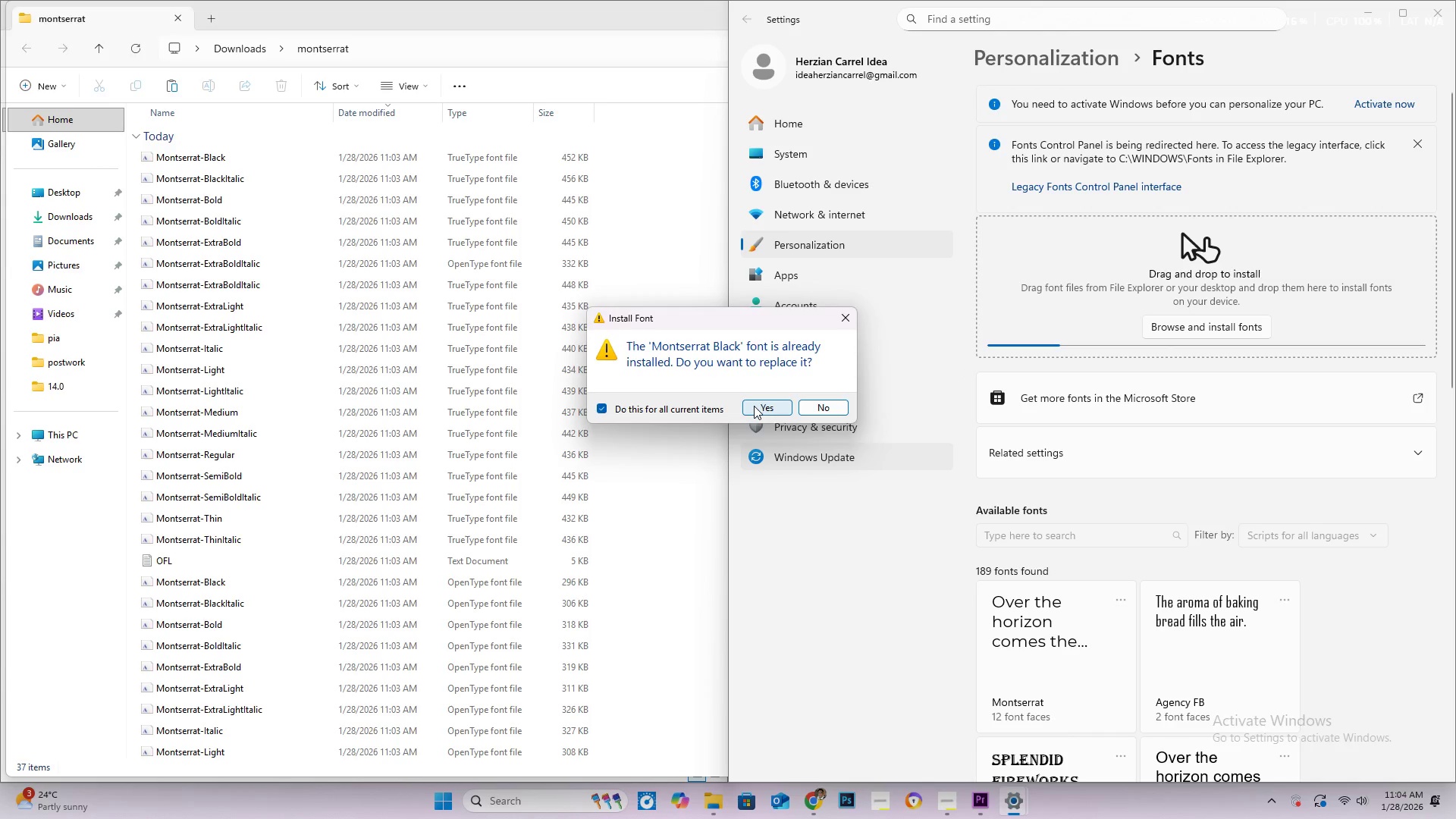 
left_click([754, 406])
 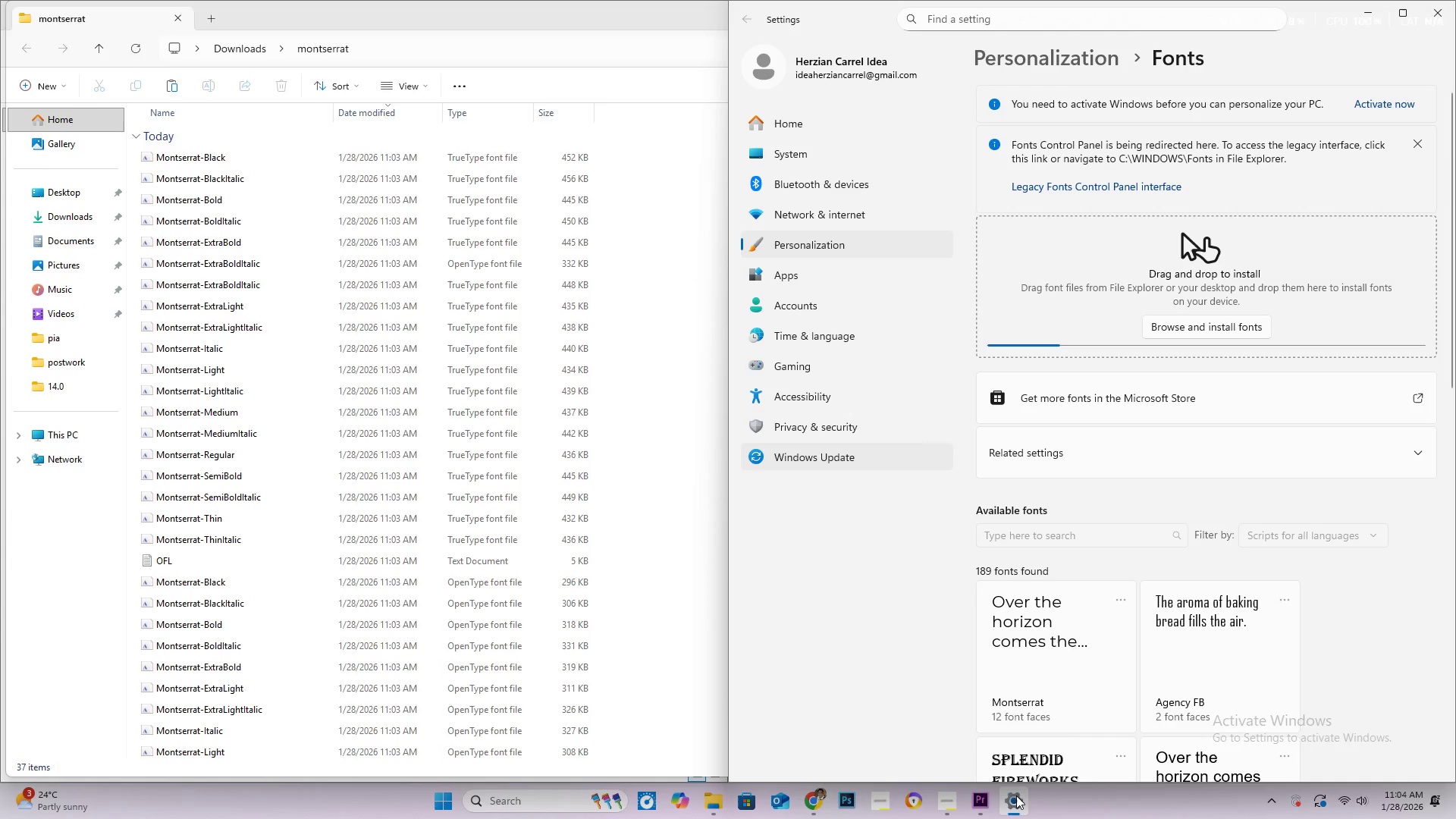 
wait(7.5)
 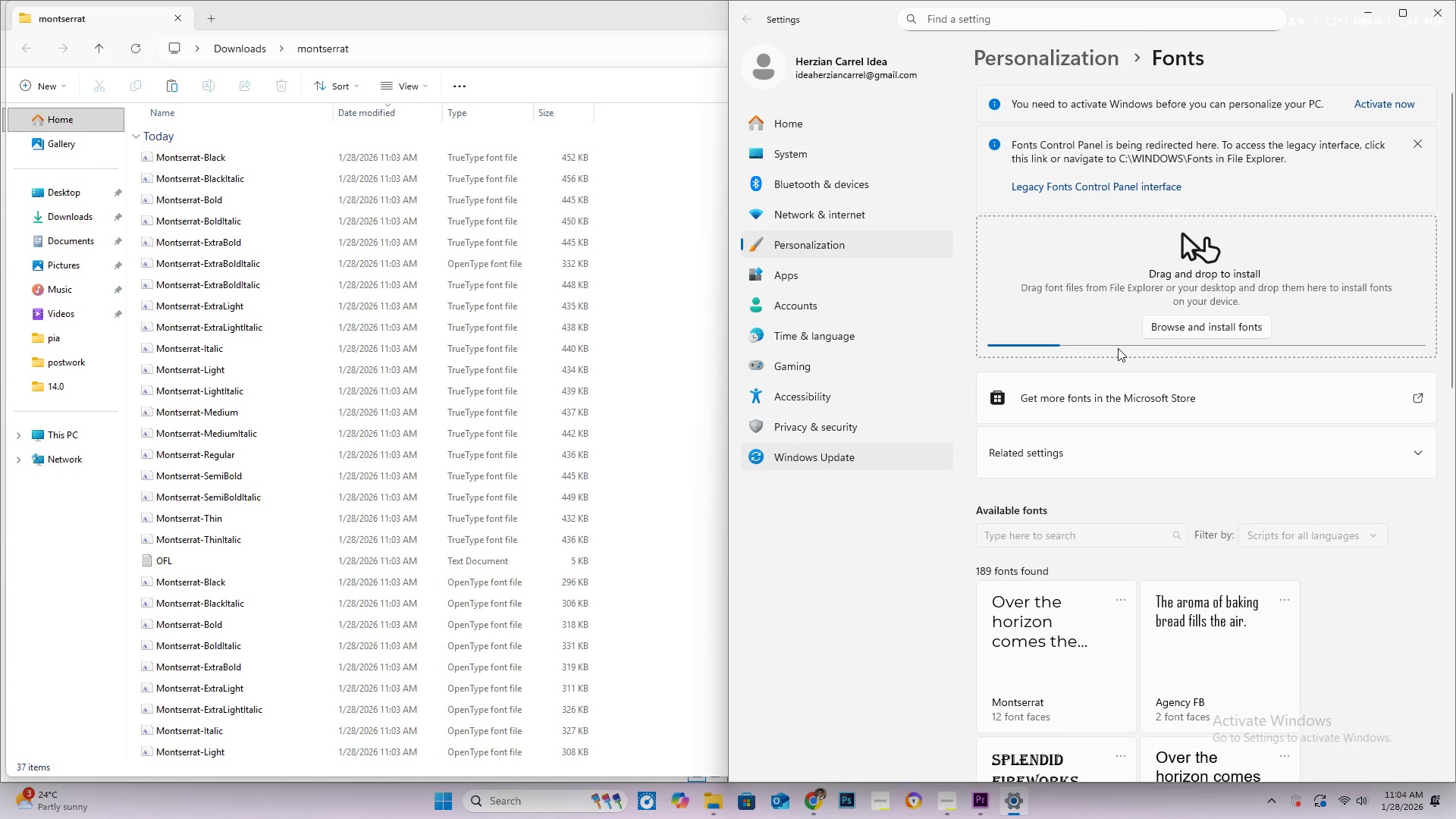 
left_click([974, 806])
 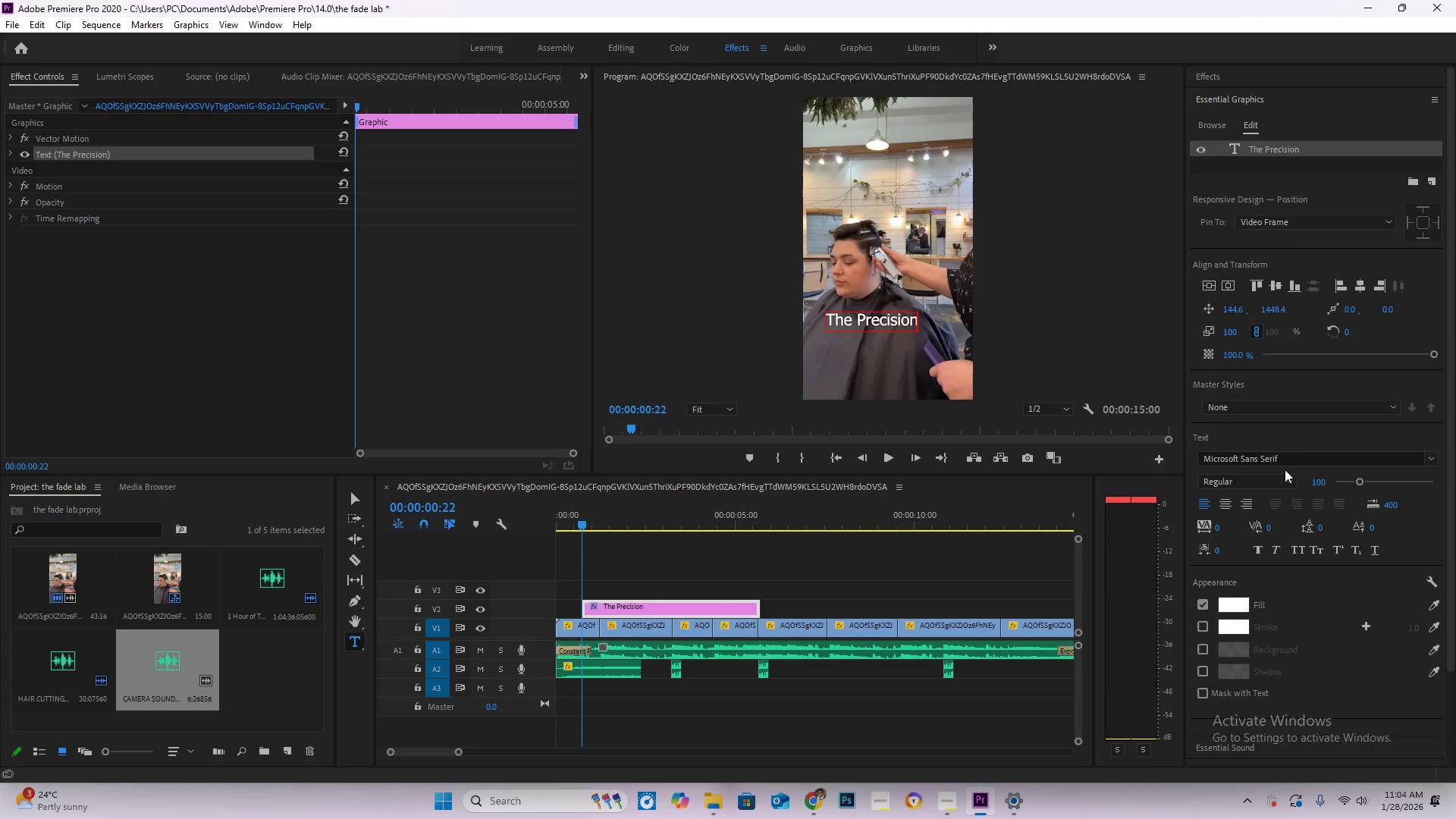 
left_click([1294, 463])
 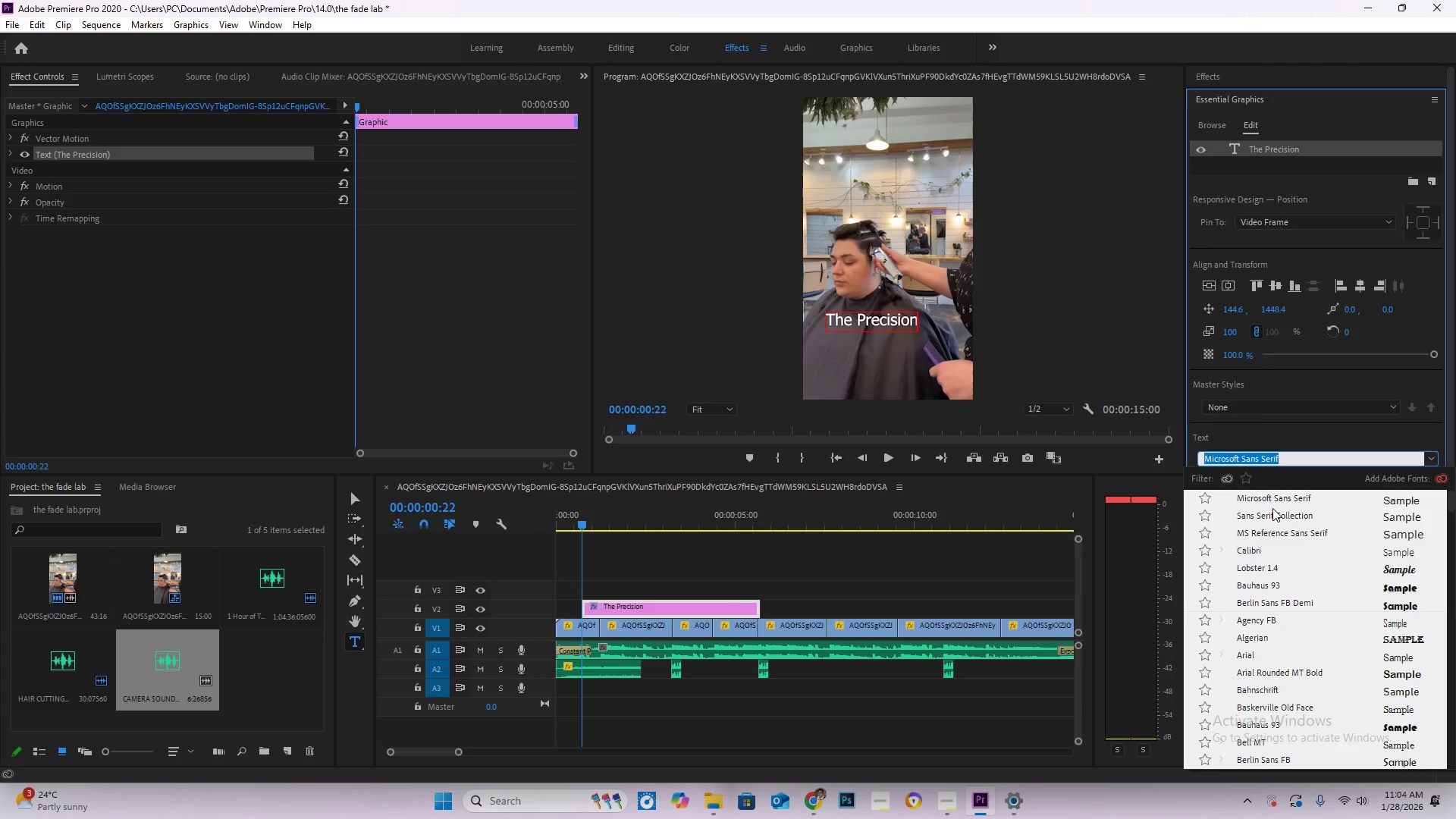 
type(mon)
 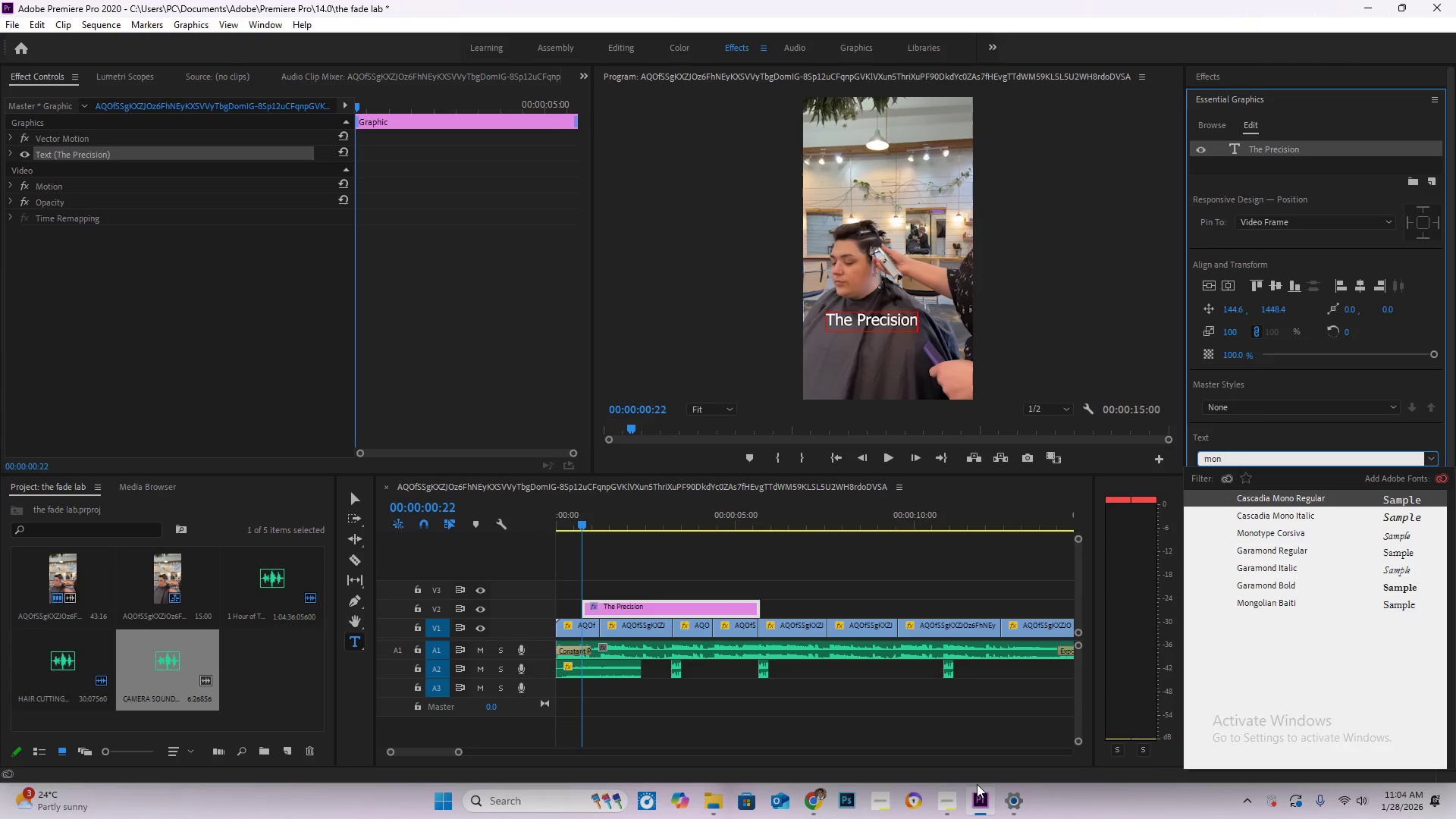 
mouse_move([940, 805])
 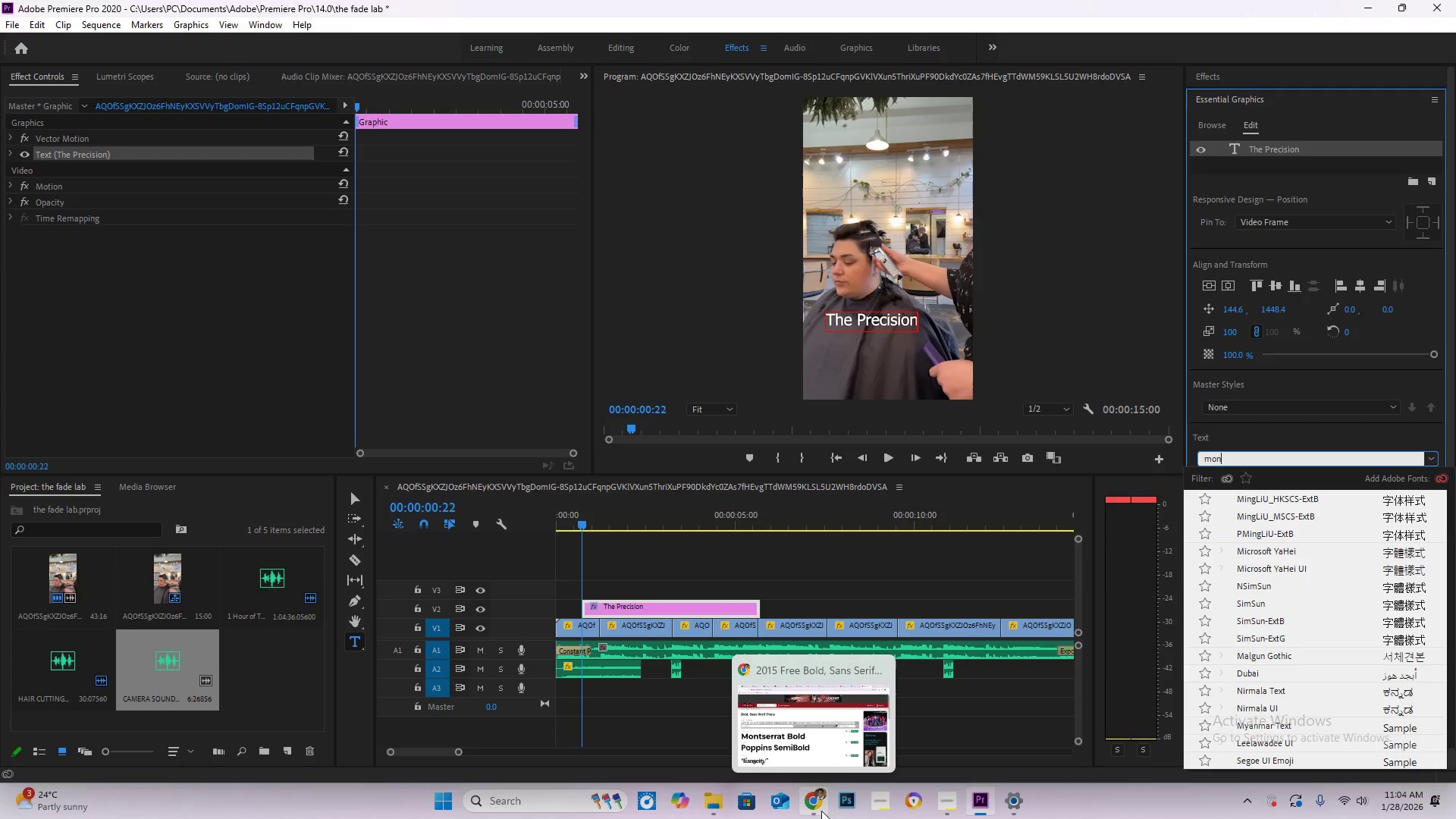 
left_click([821, 811])
 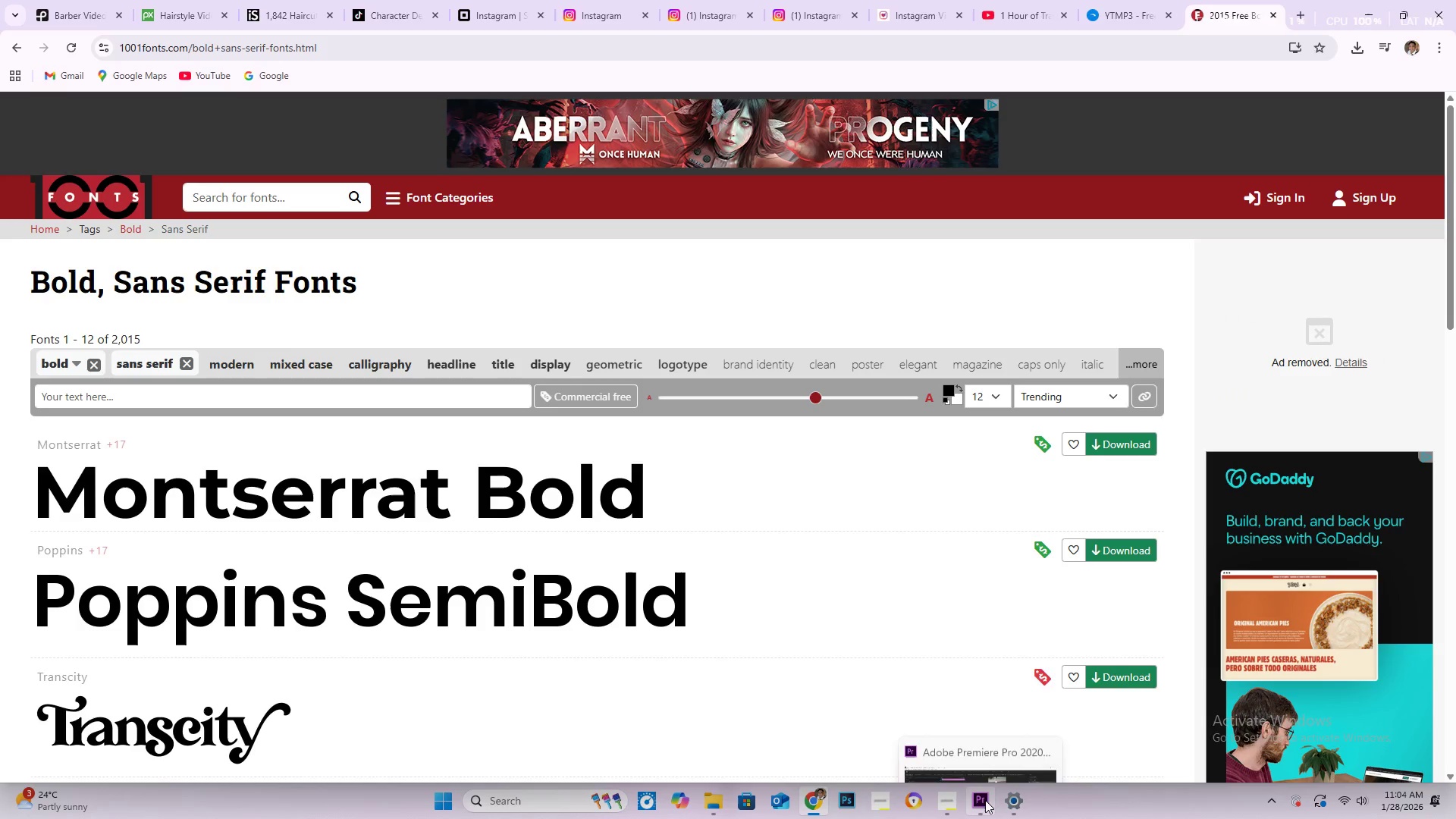 
left_click([981, 802])
 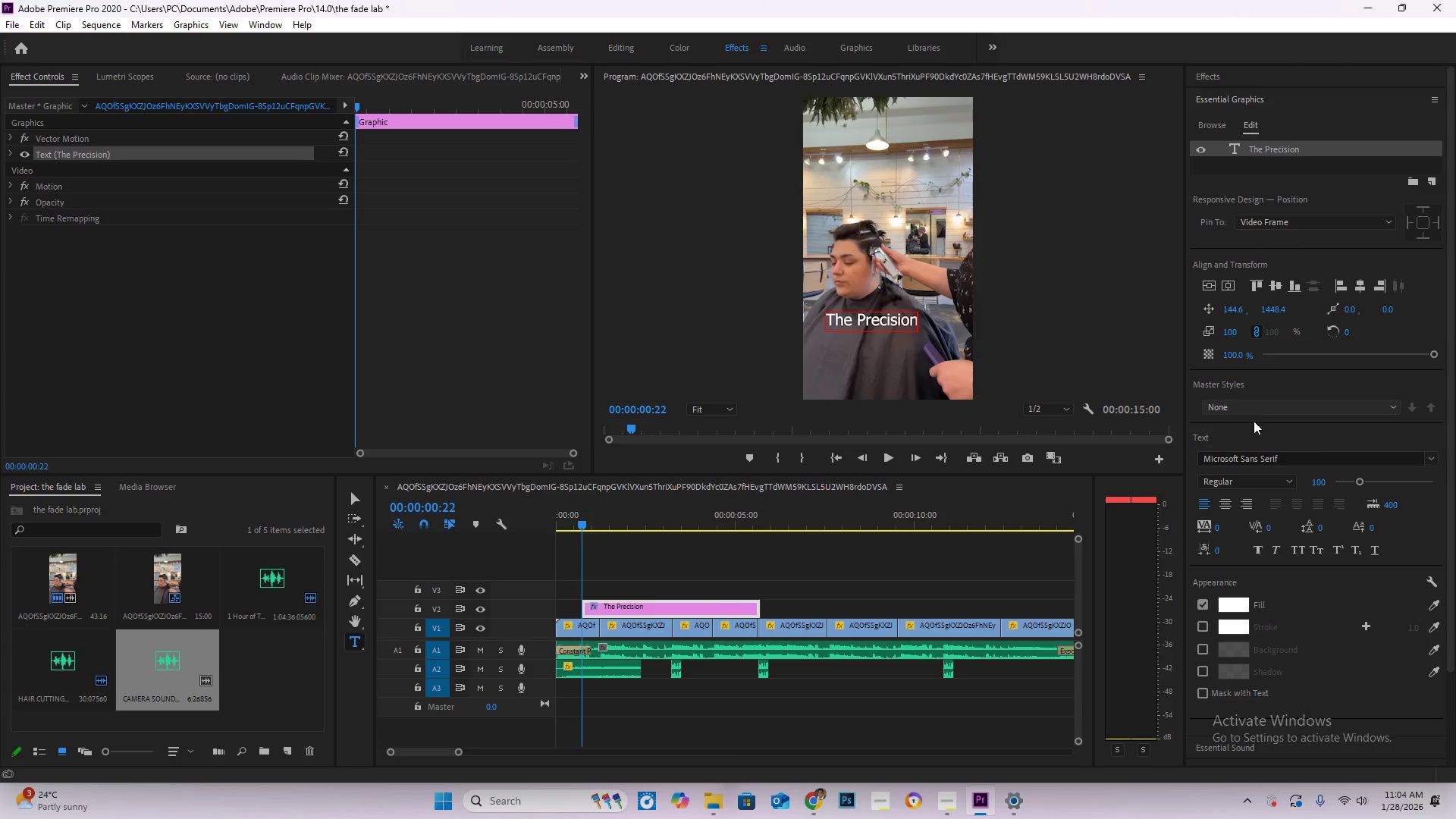 
left_click([1257, 460])
 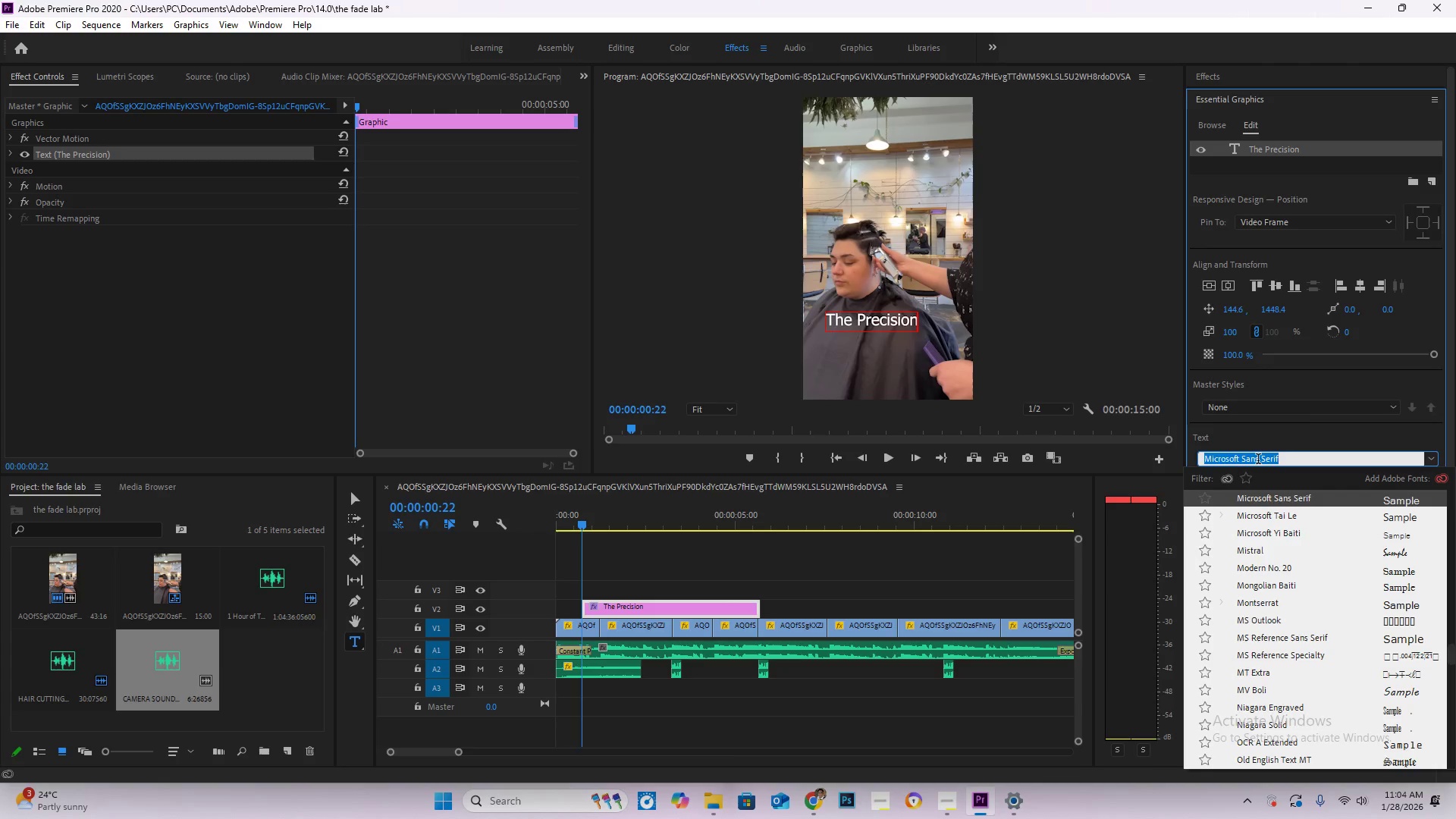 
type(mont)
 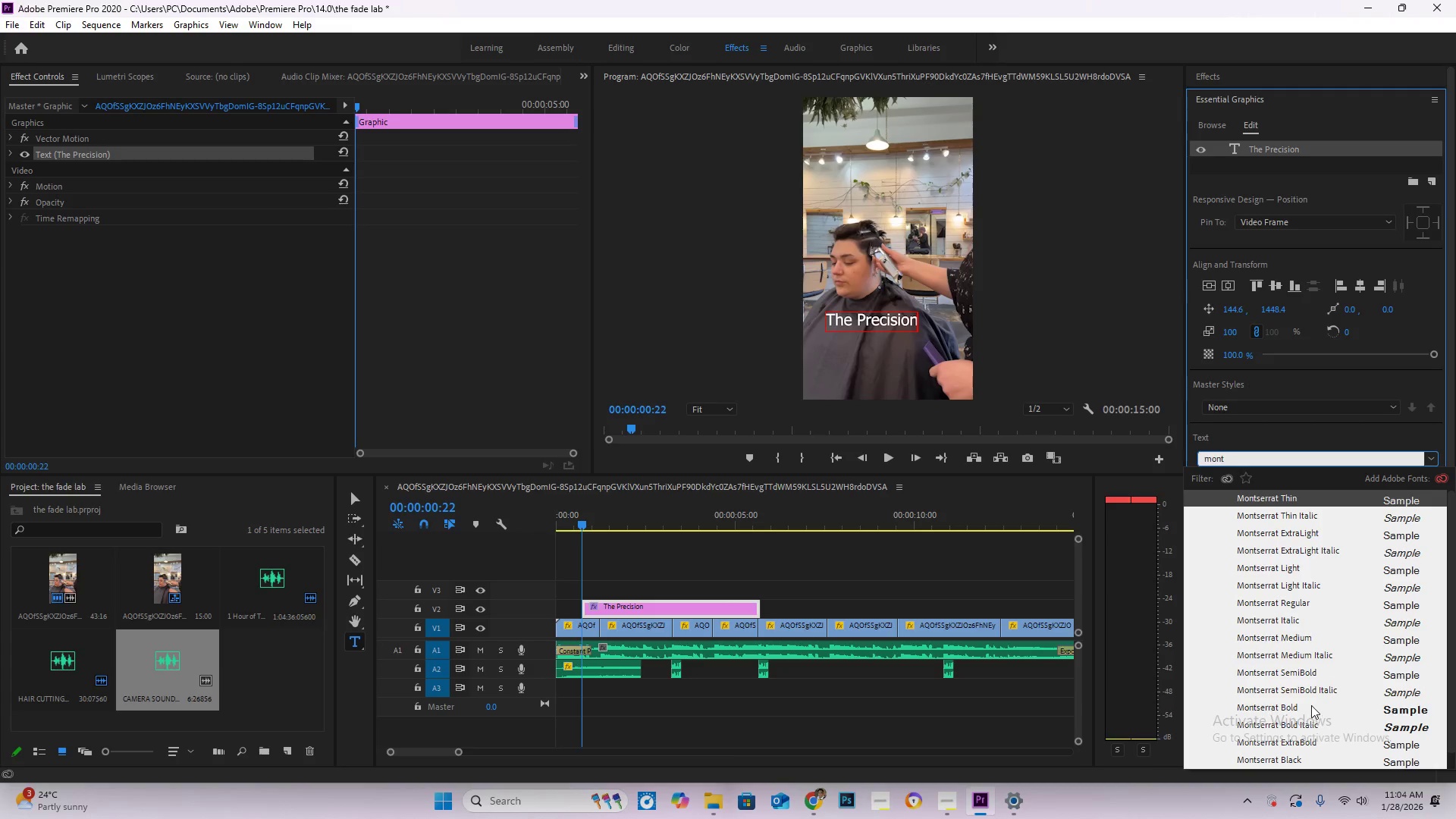 
left_click([1311, 704])
 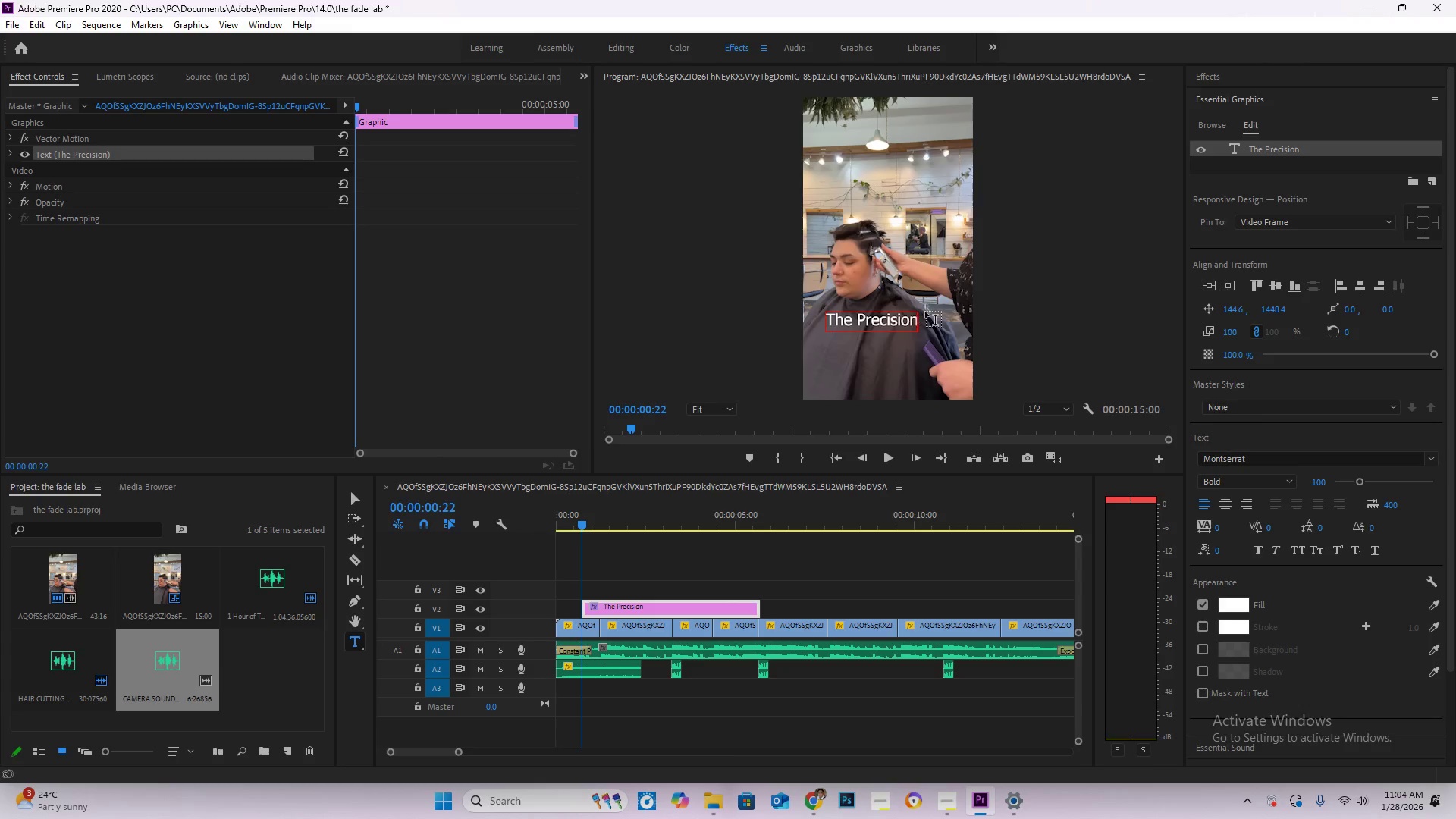 
left_click([891, 322])
 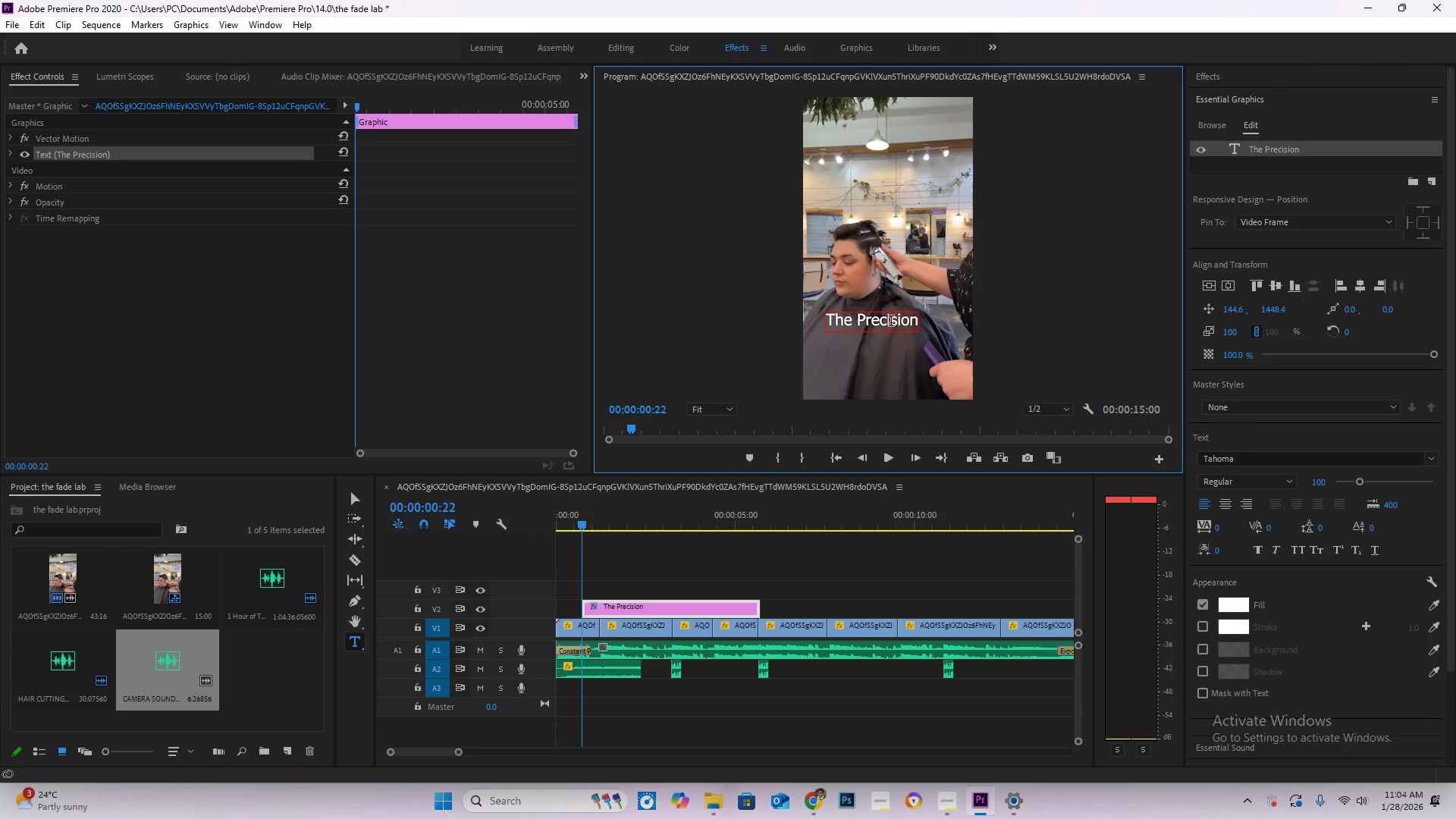 
key(Control+A)
 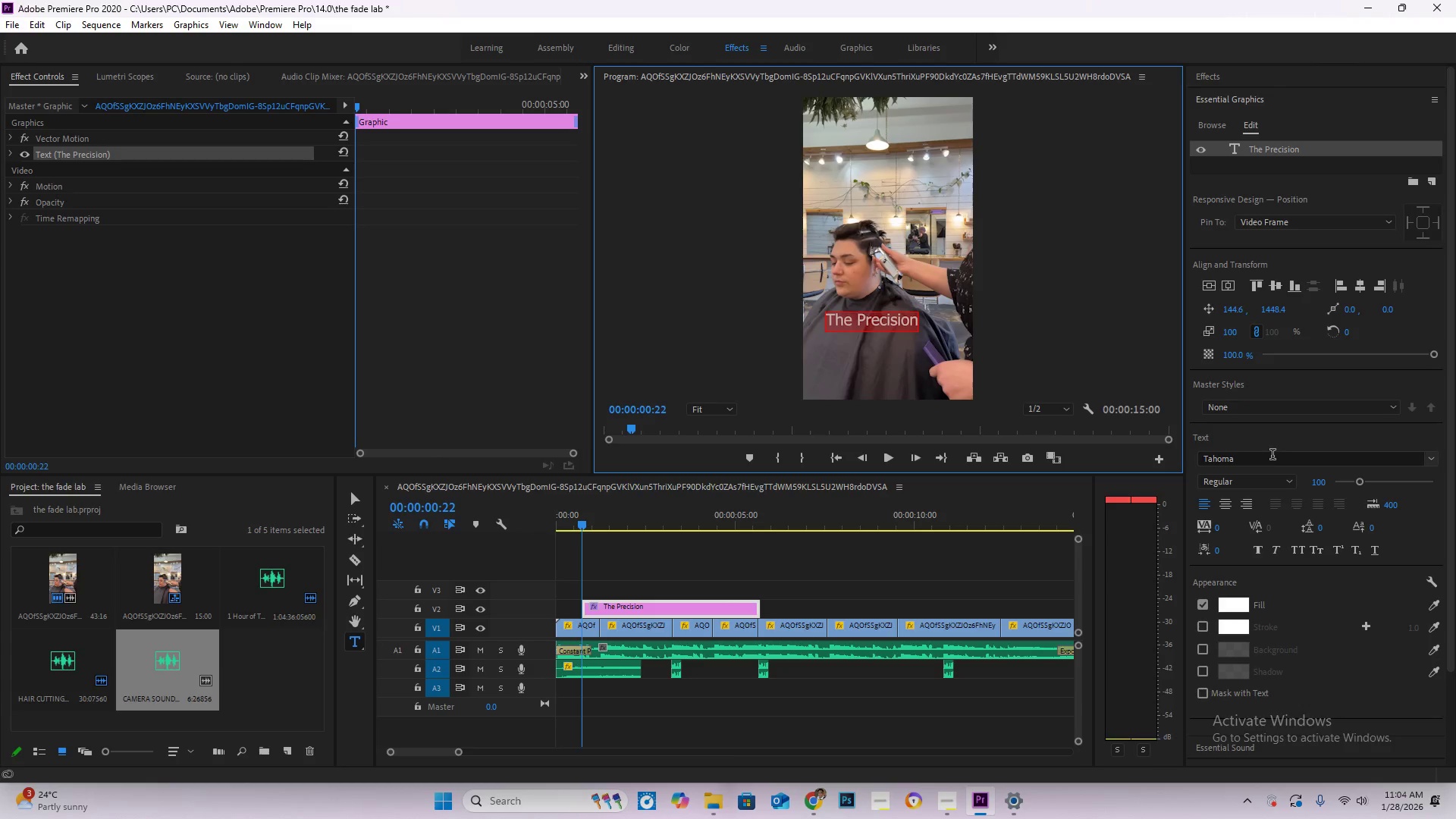 
left_click([1273, 460])
 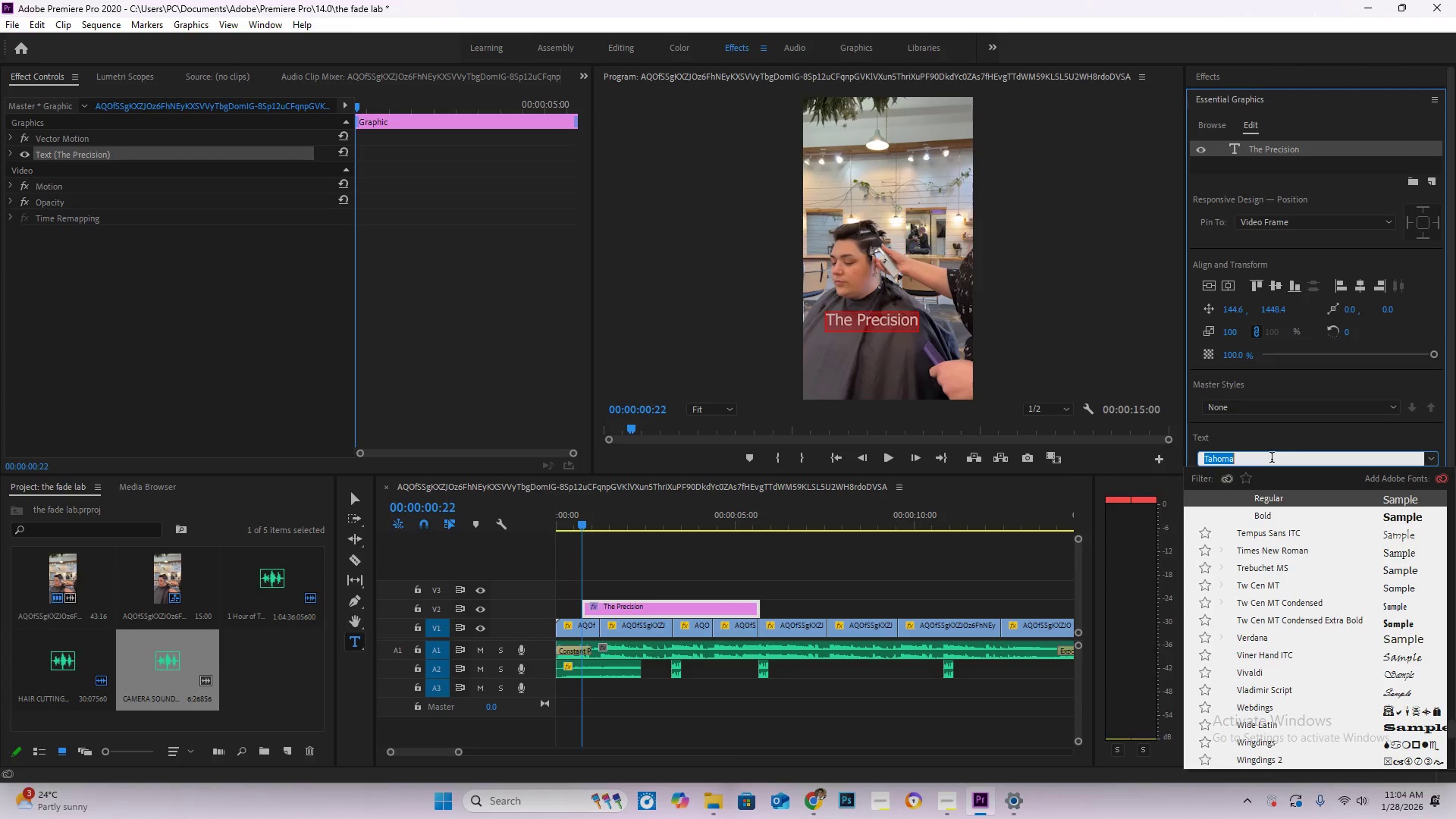 
type(mon)
 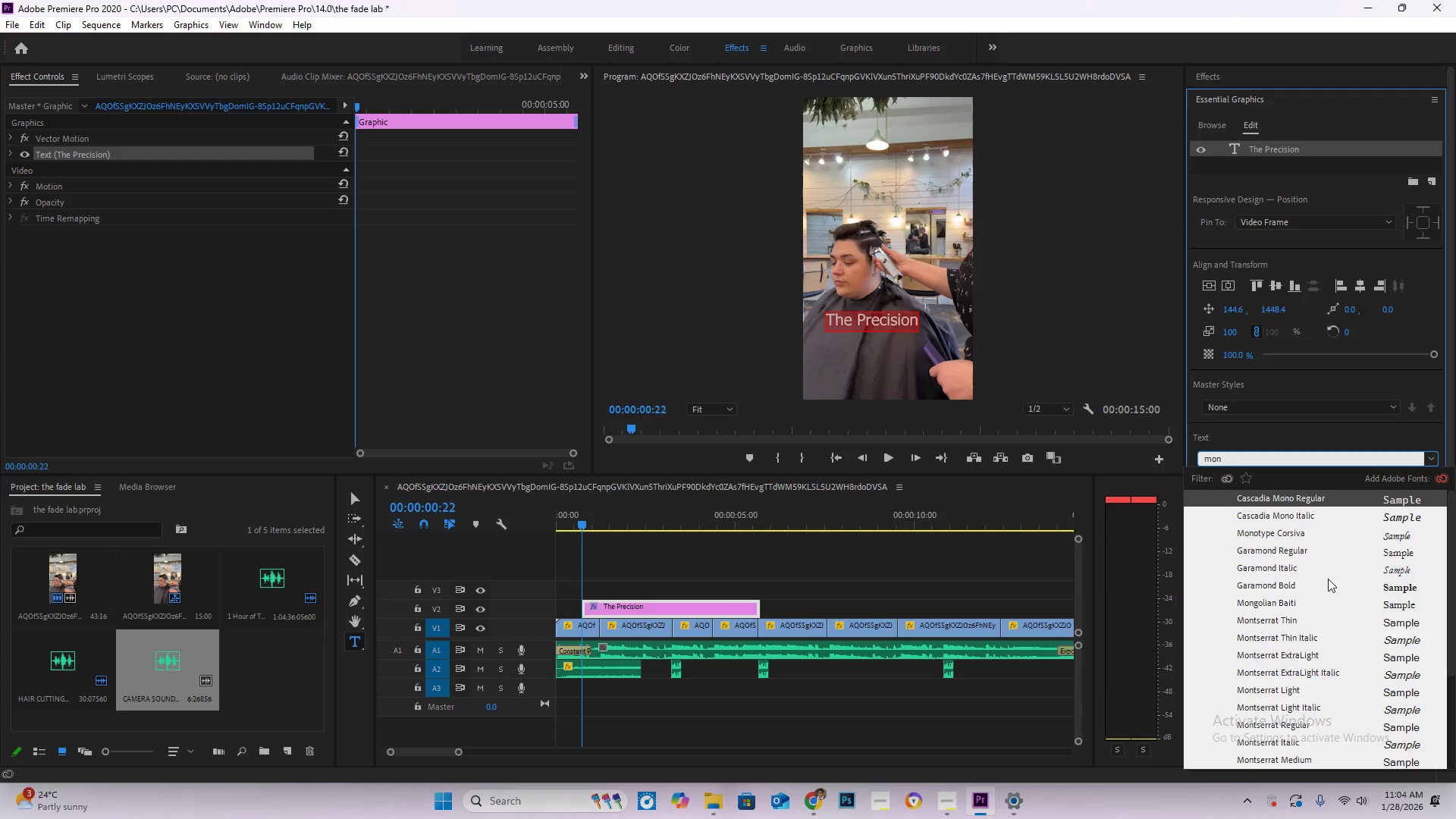 
scroll: coordinate [1323, 748], scroll_direction: down, amount: 2.0
 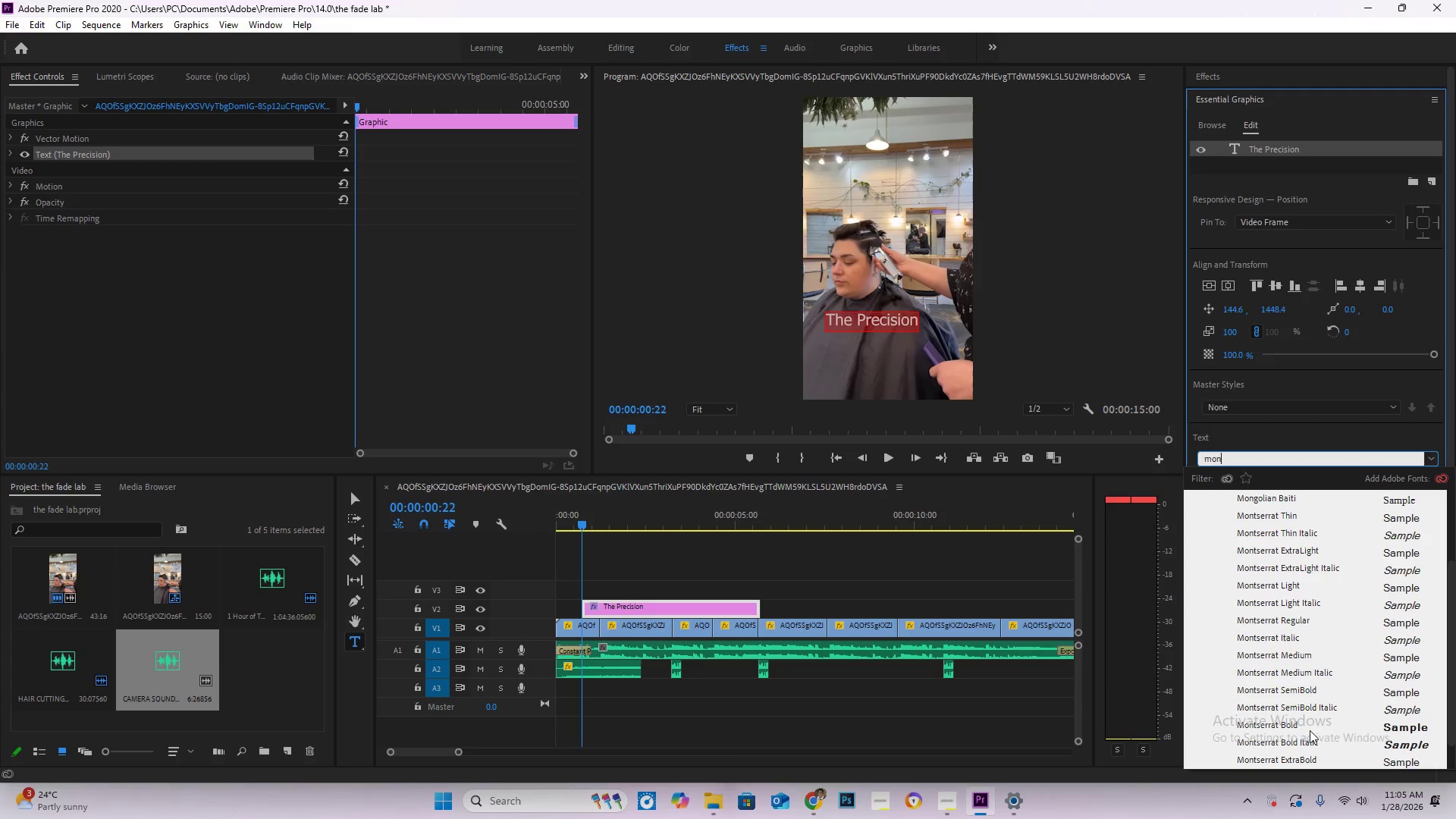 
left_click([1303, 724])
 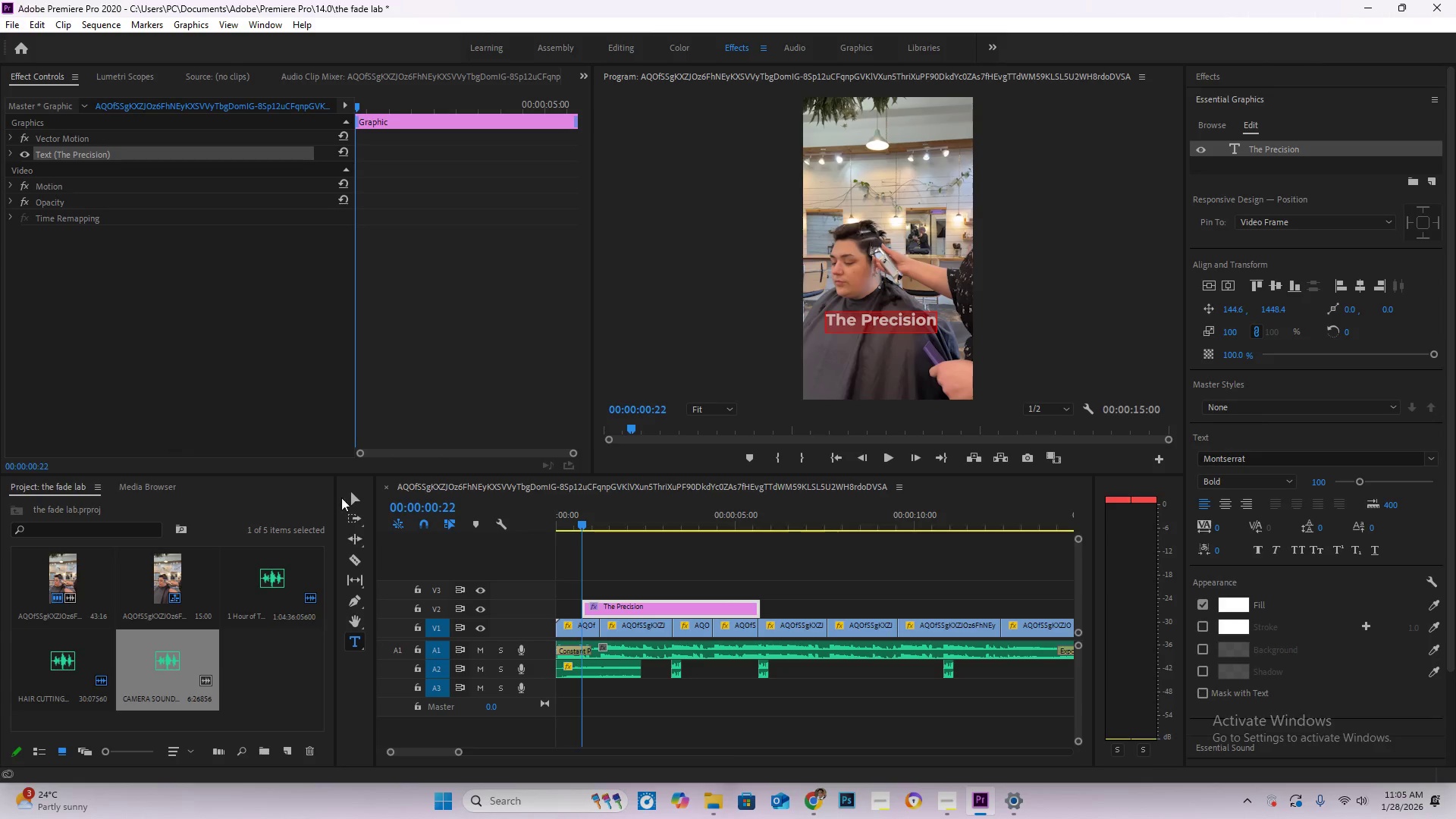 
left_click([360, 493])
 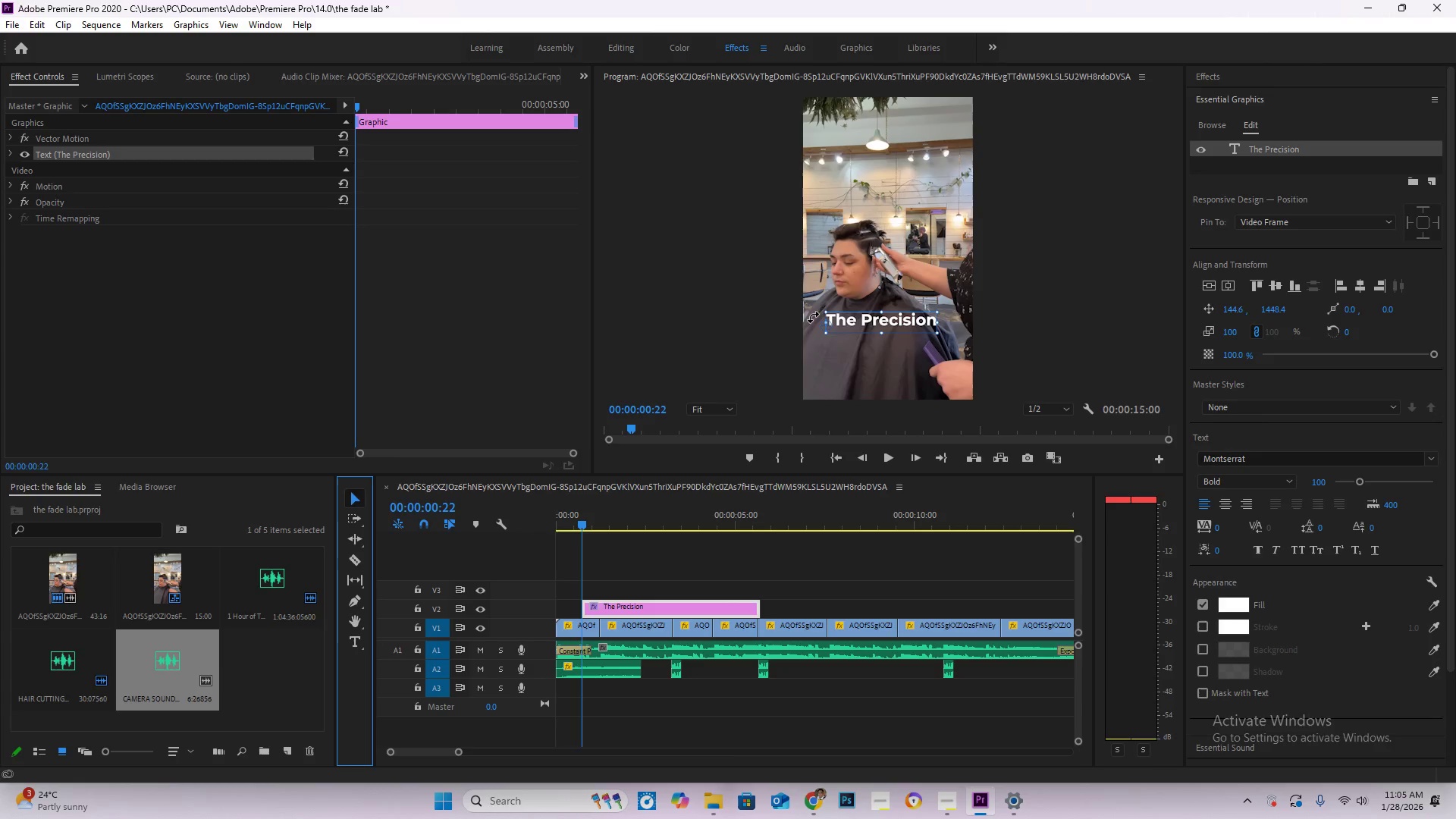 
left_click_drag(start_coordinate=[829, 325], to_coordinate=[883, 321])
 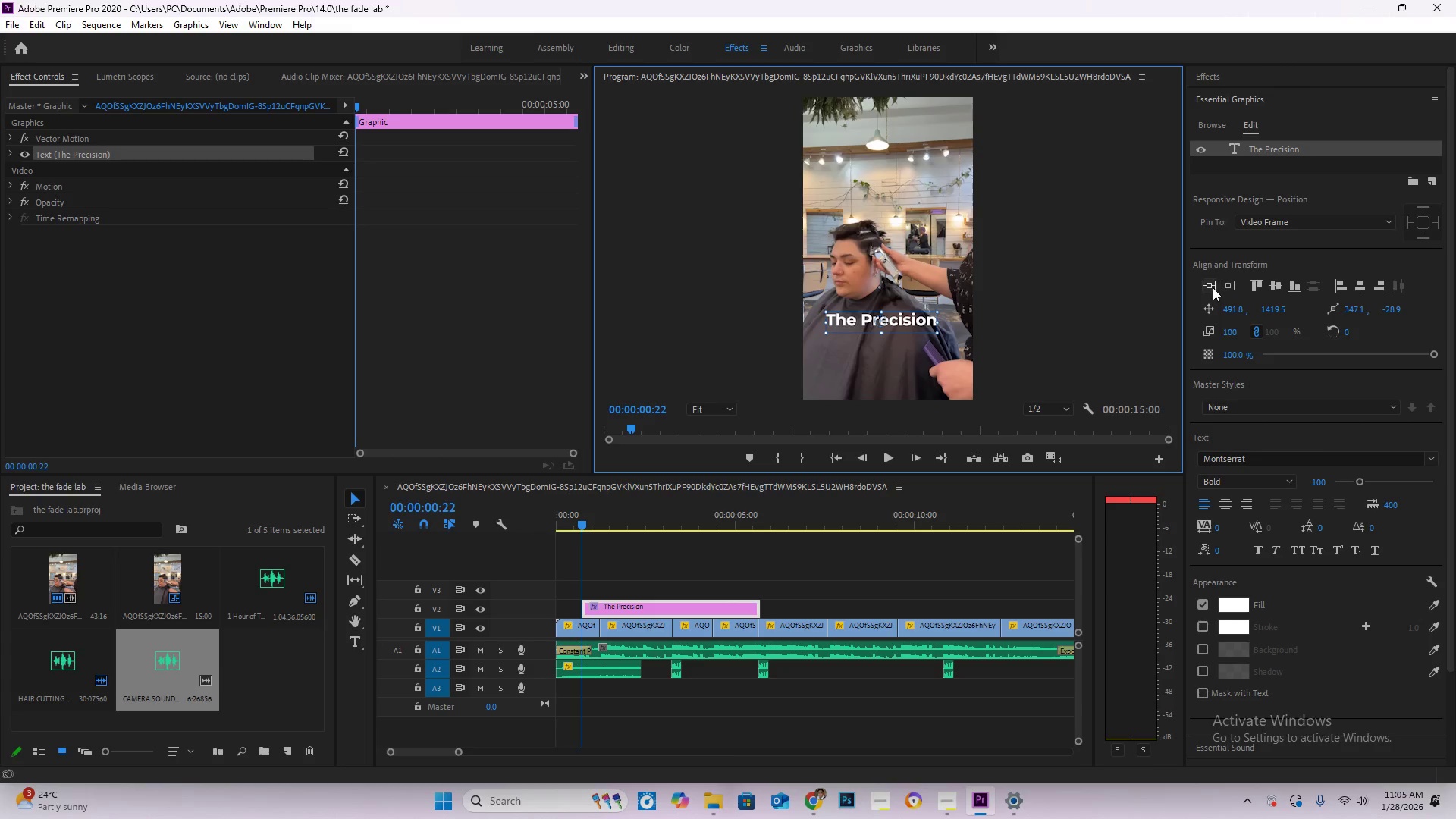 
left_click([1213, 287])
 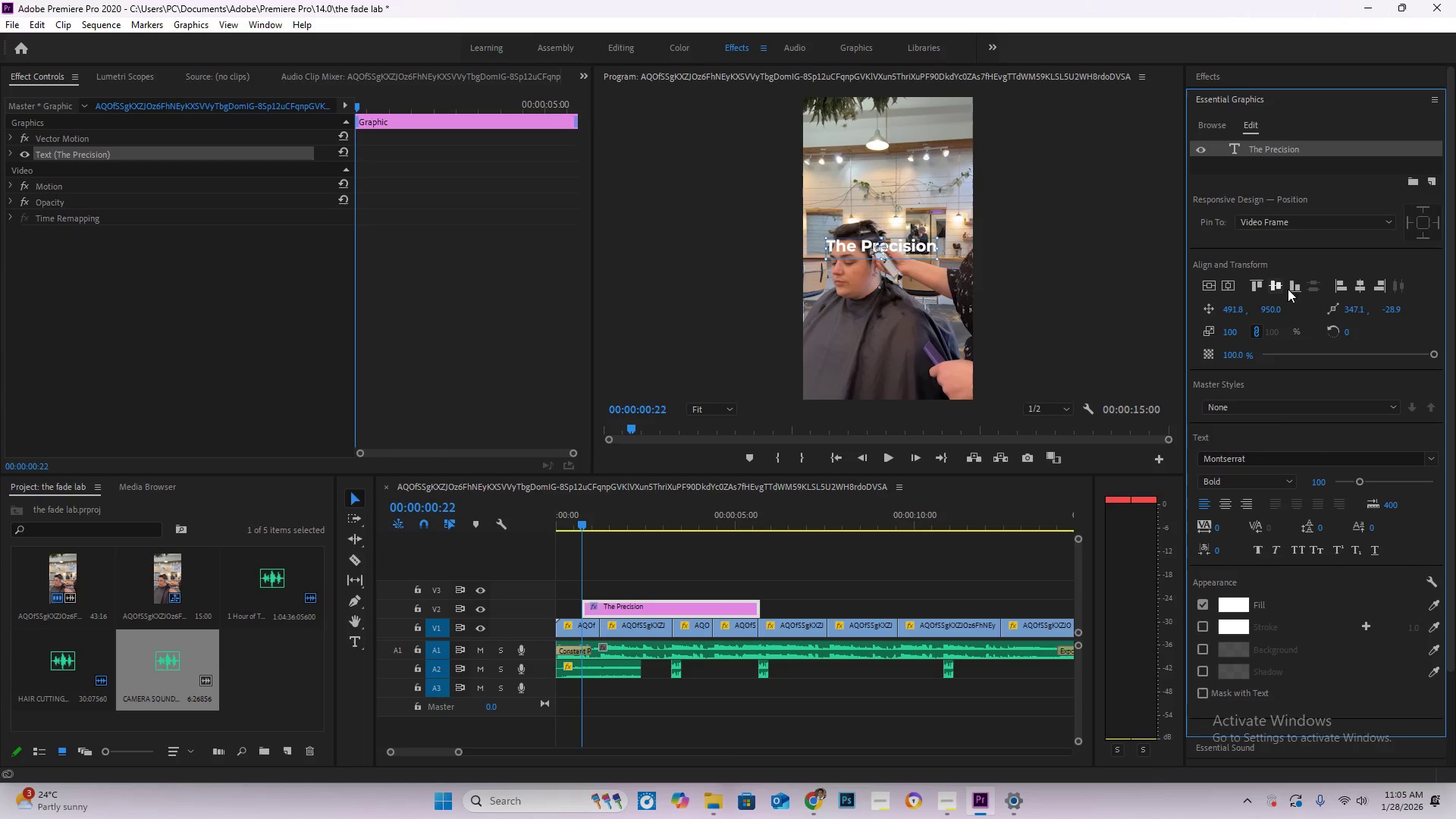 
left_click([1279, 287])
 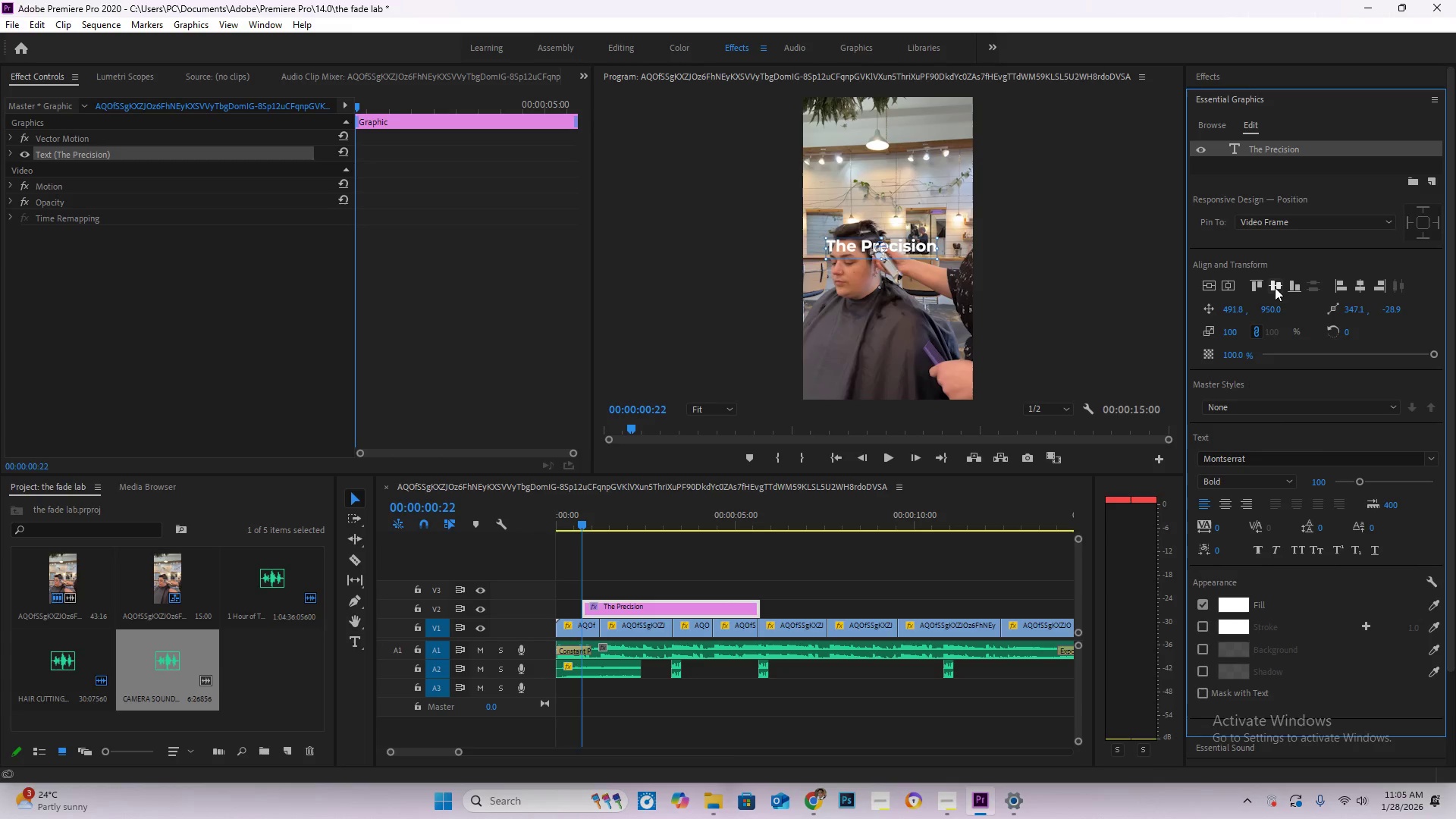 
left_click([1275, 287])